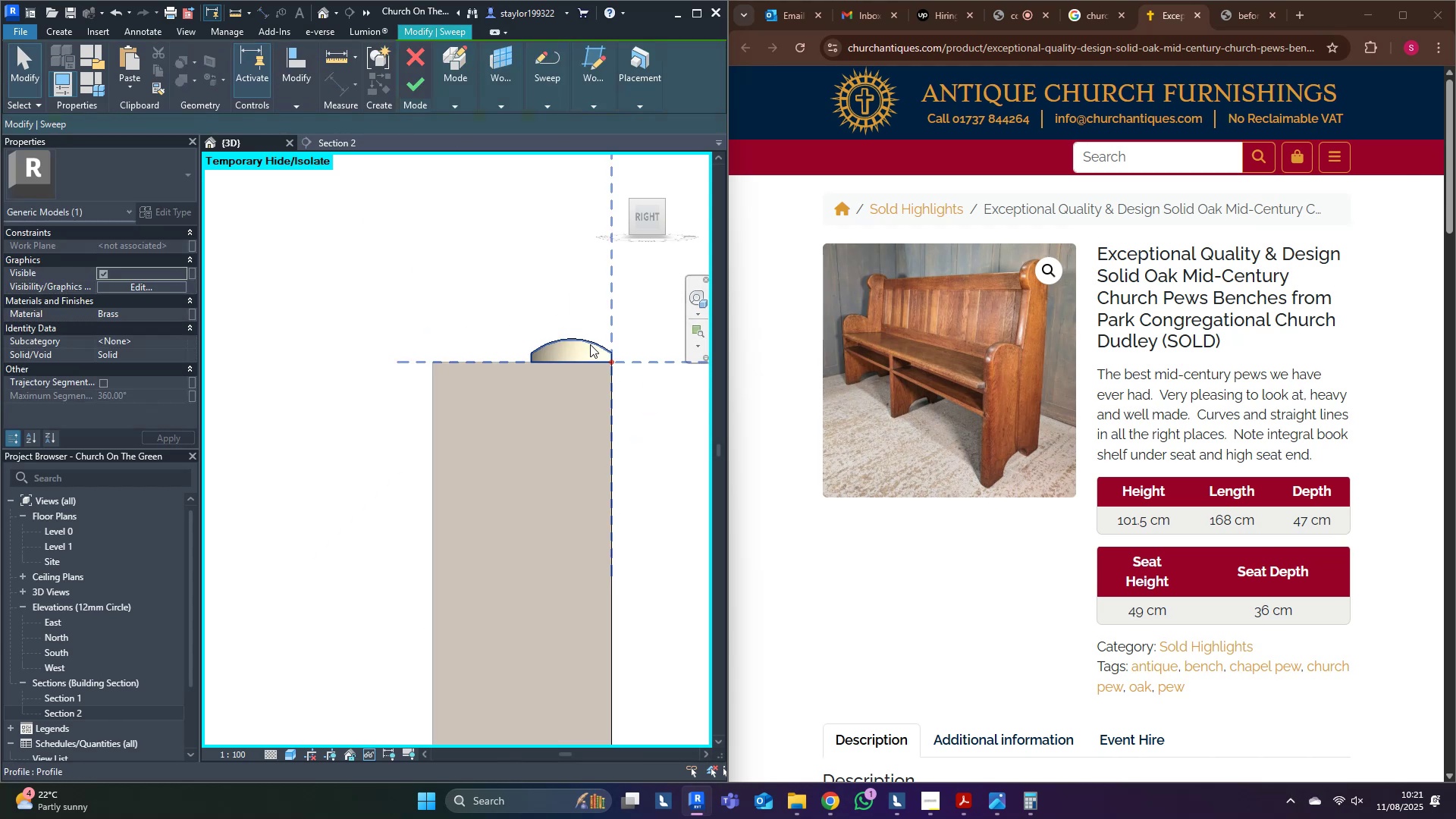 
triple_click([590, 344])
 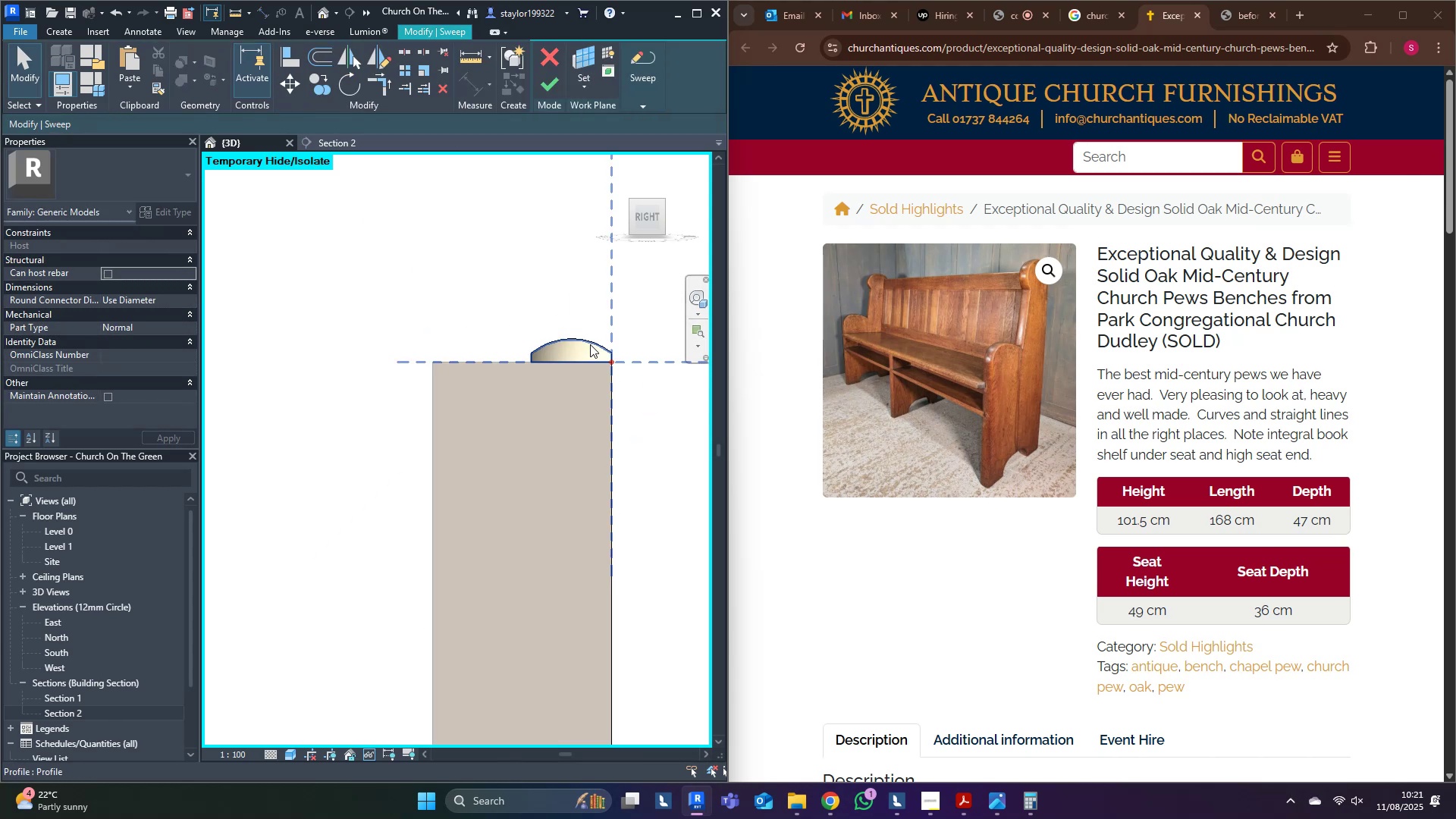 
triple_click([590, 344])
 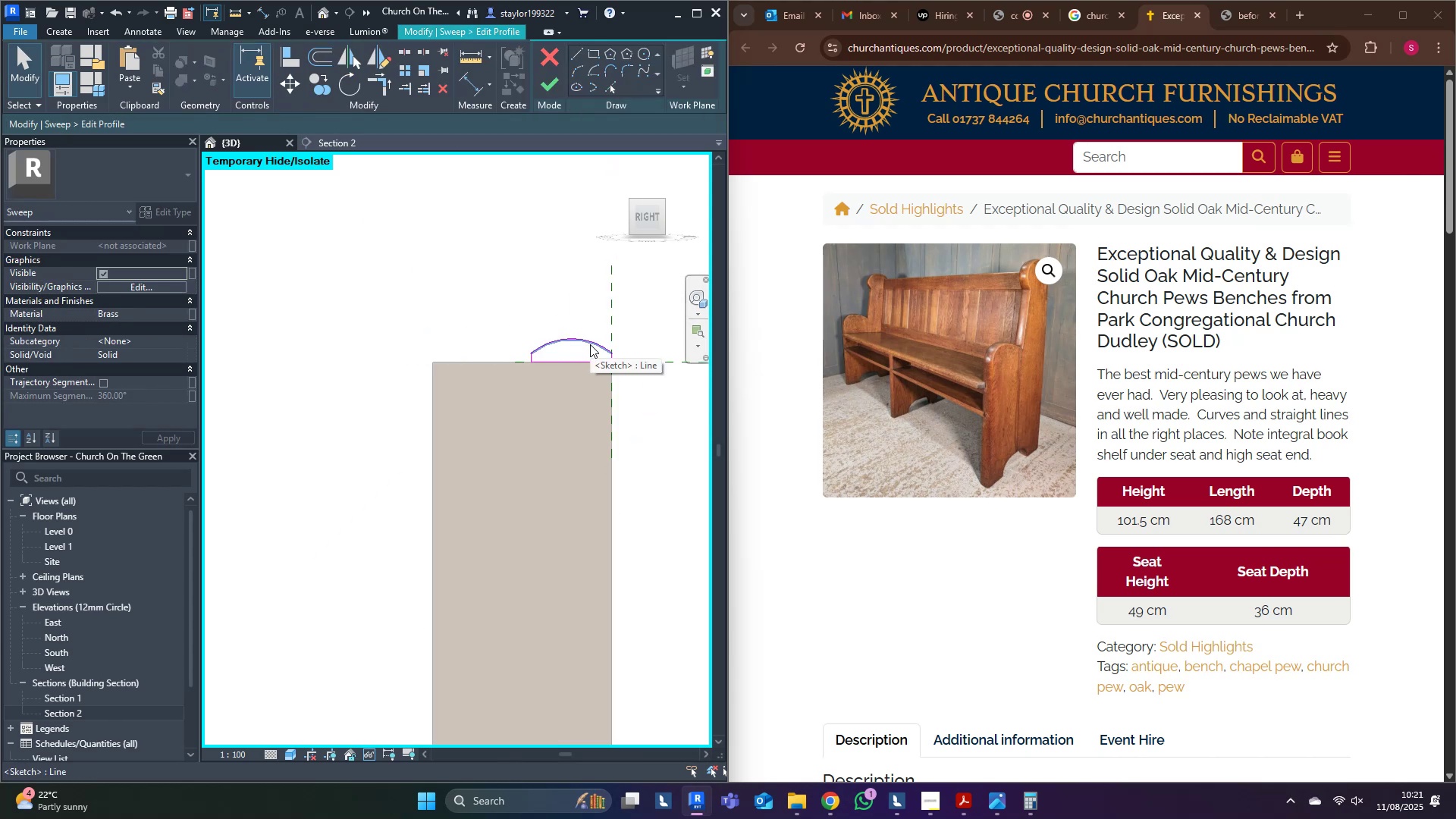 
left_click([590, 344])
 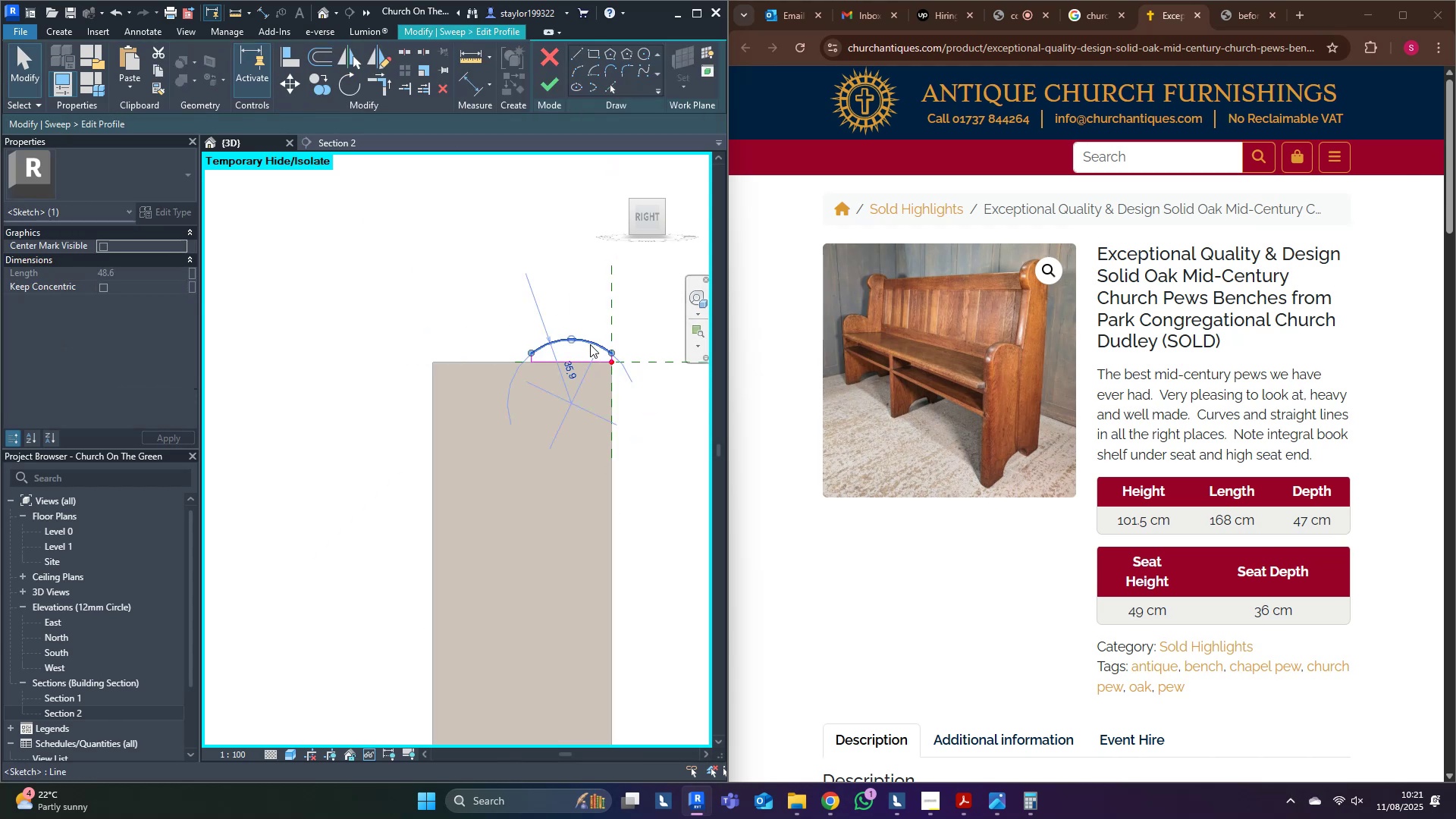 
key(Tab)
 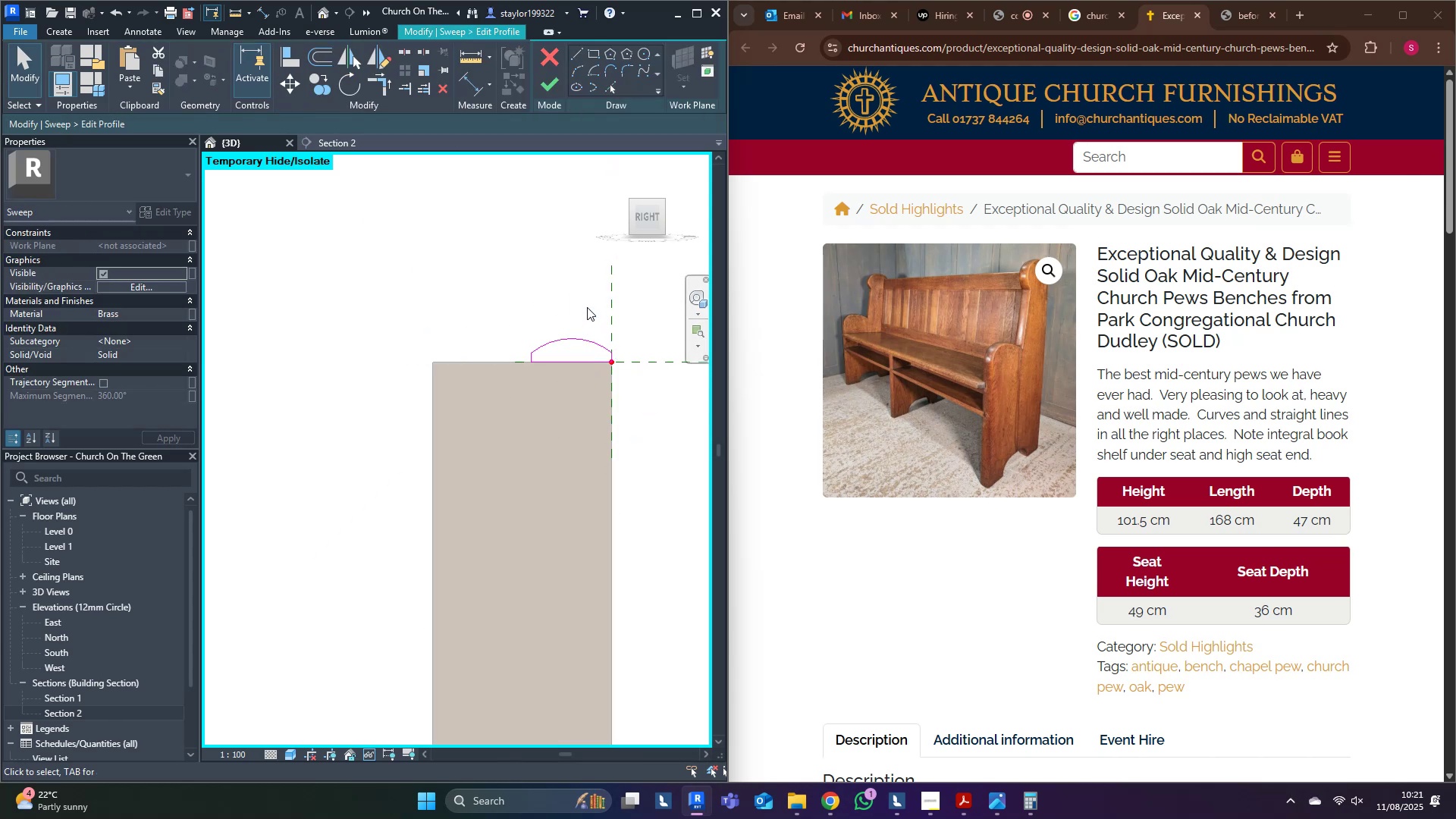 
scroll: coordinate [521, 363], scroll_direction: up, amount: 4.0
 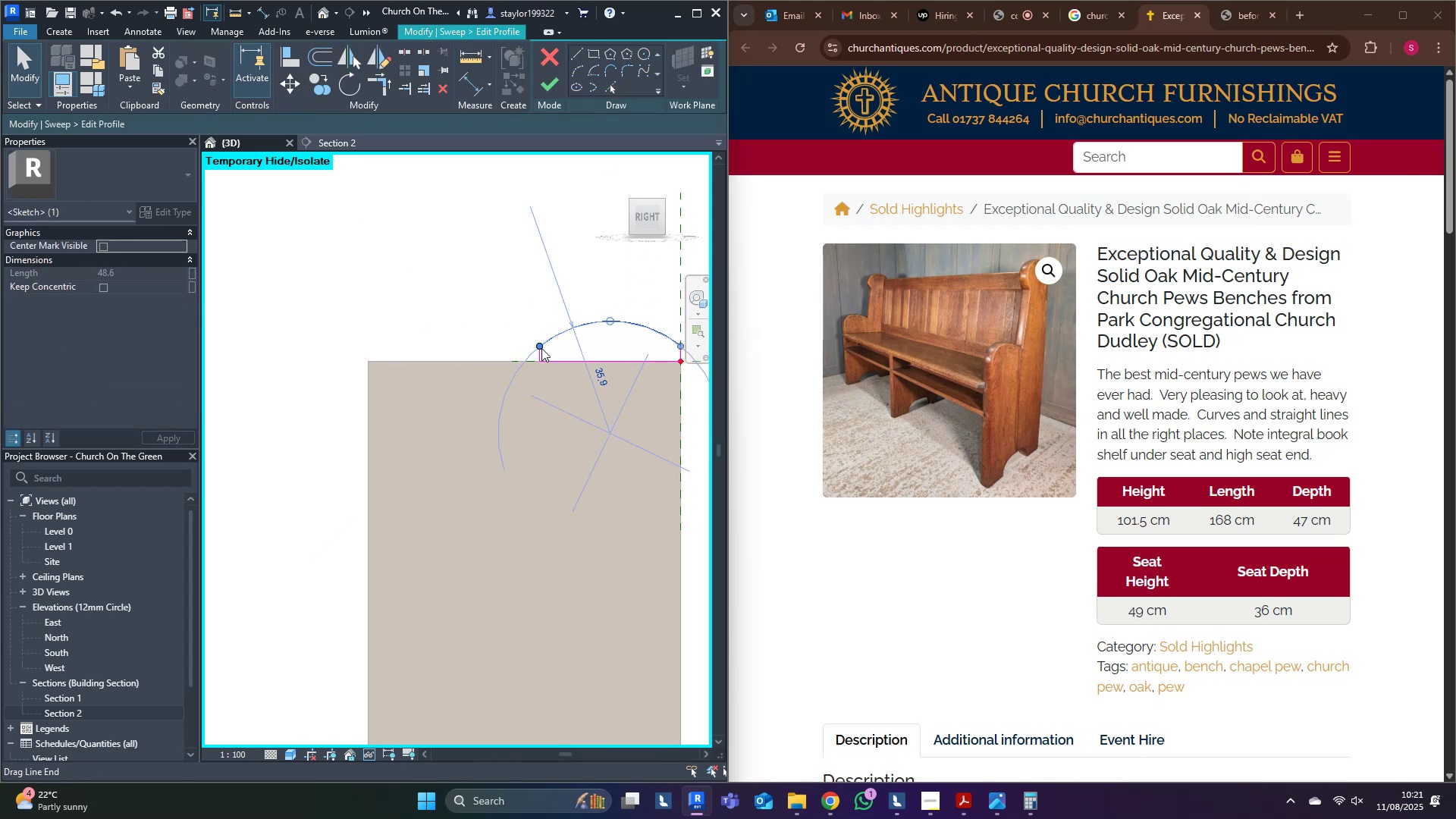 
double_click([541, 351])
 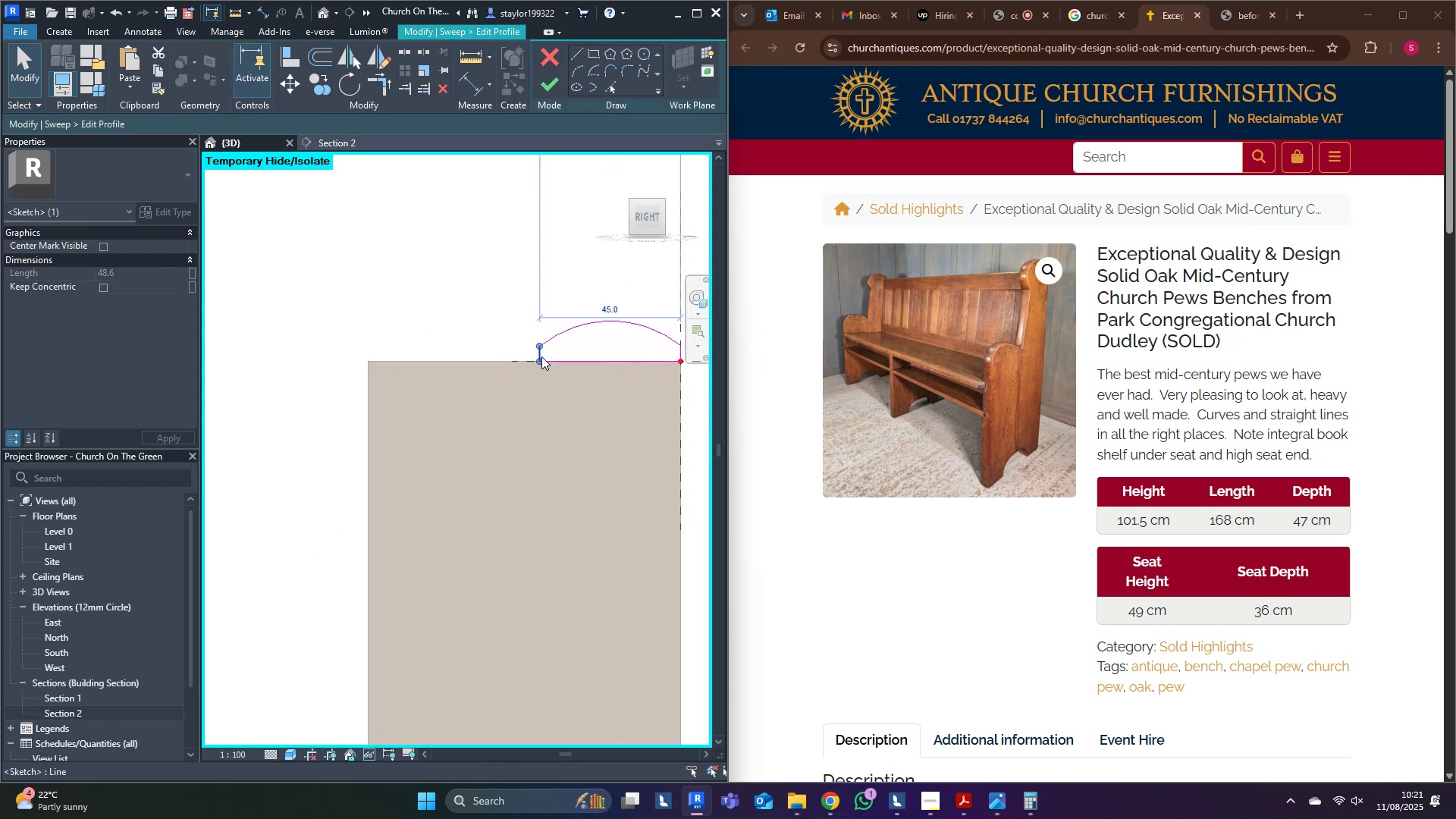 
triple_click([541, 356])
 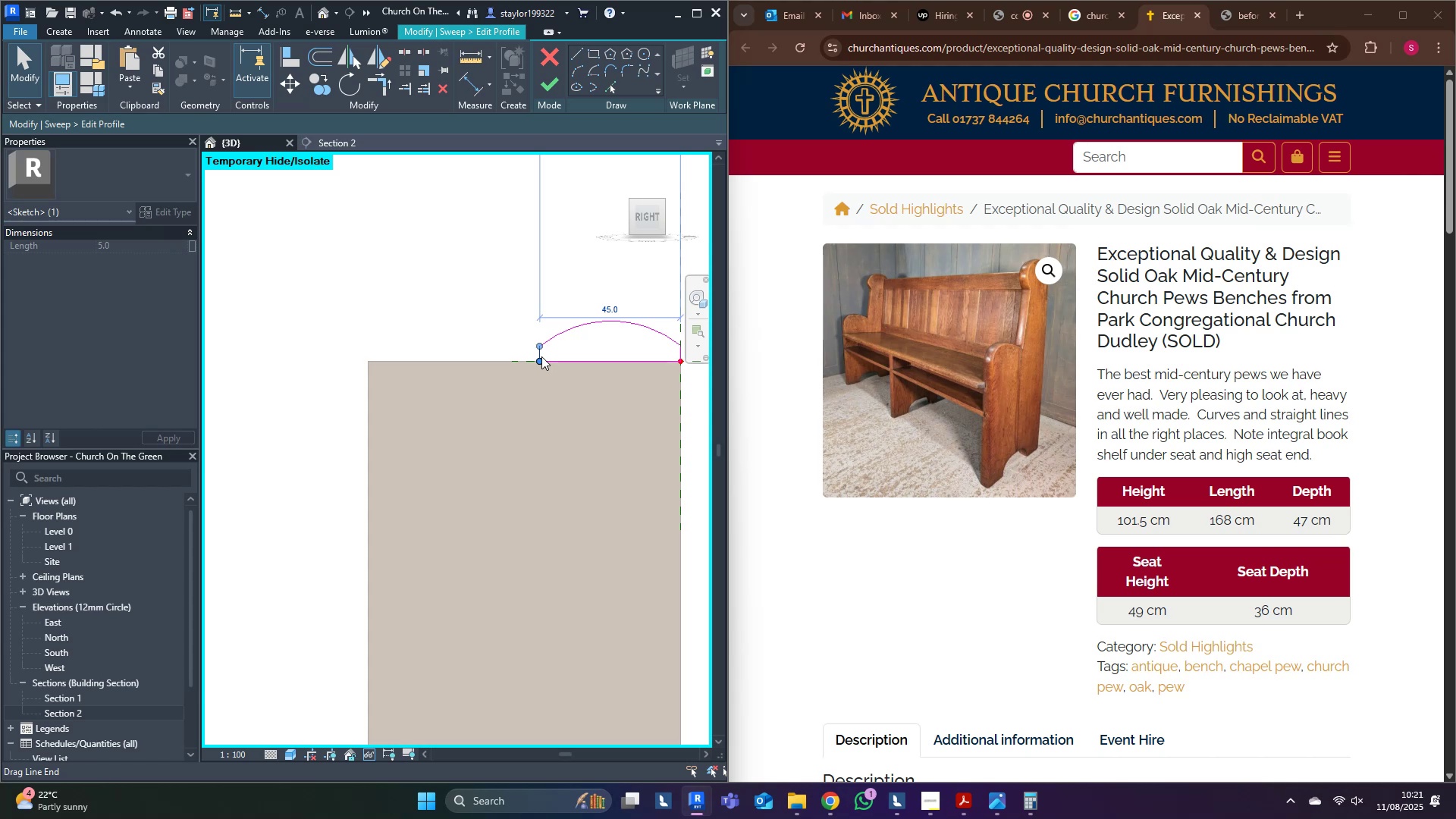 
hold_key(key=M, duration=27.91)
 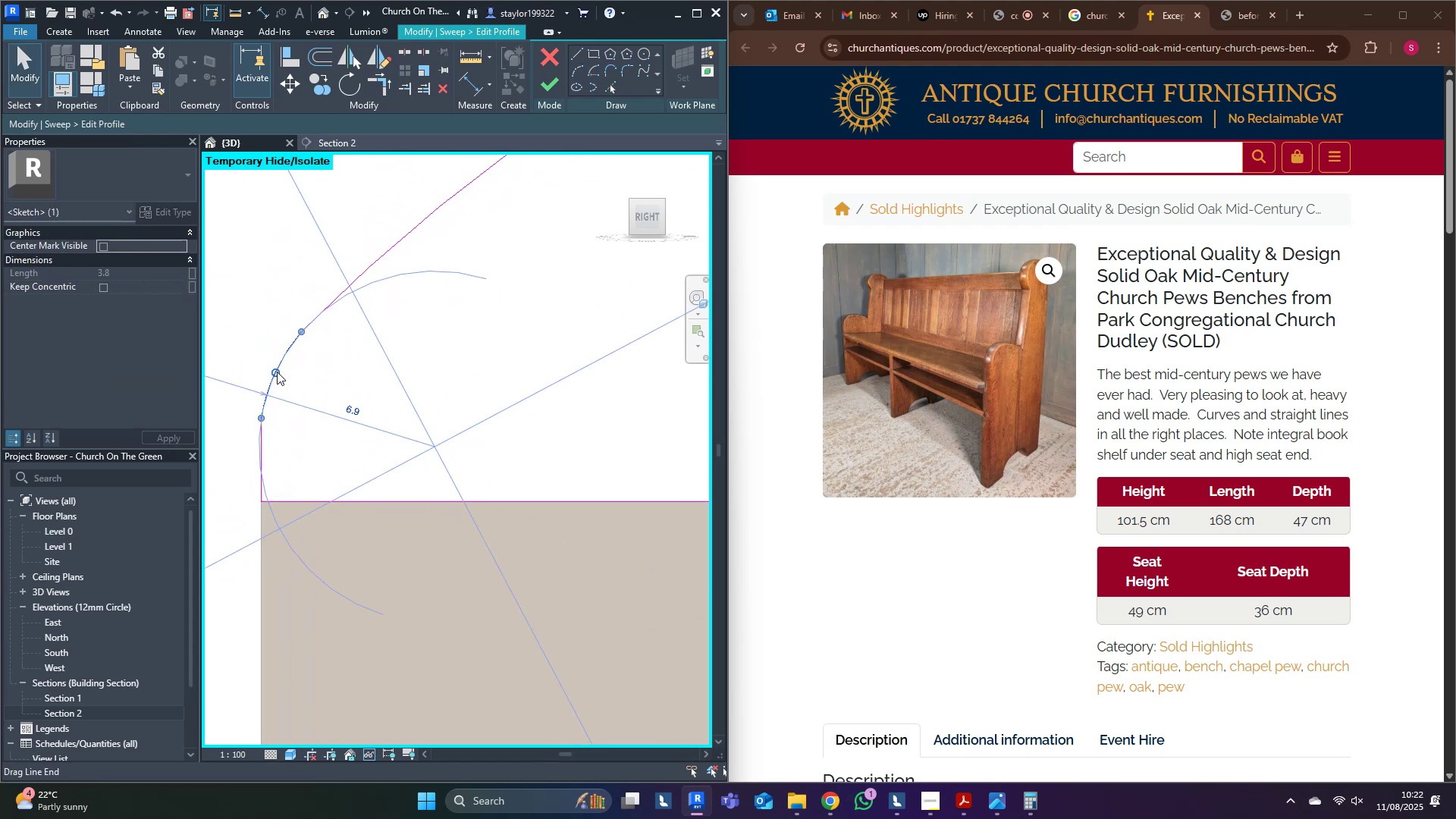 
key(V)
 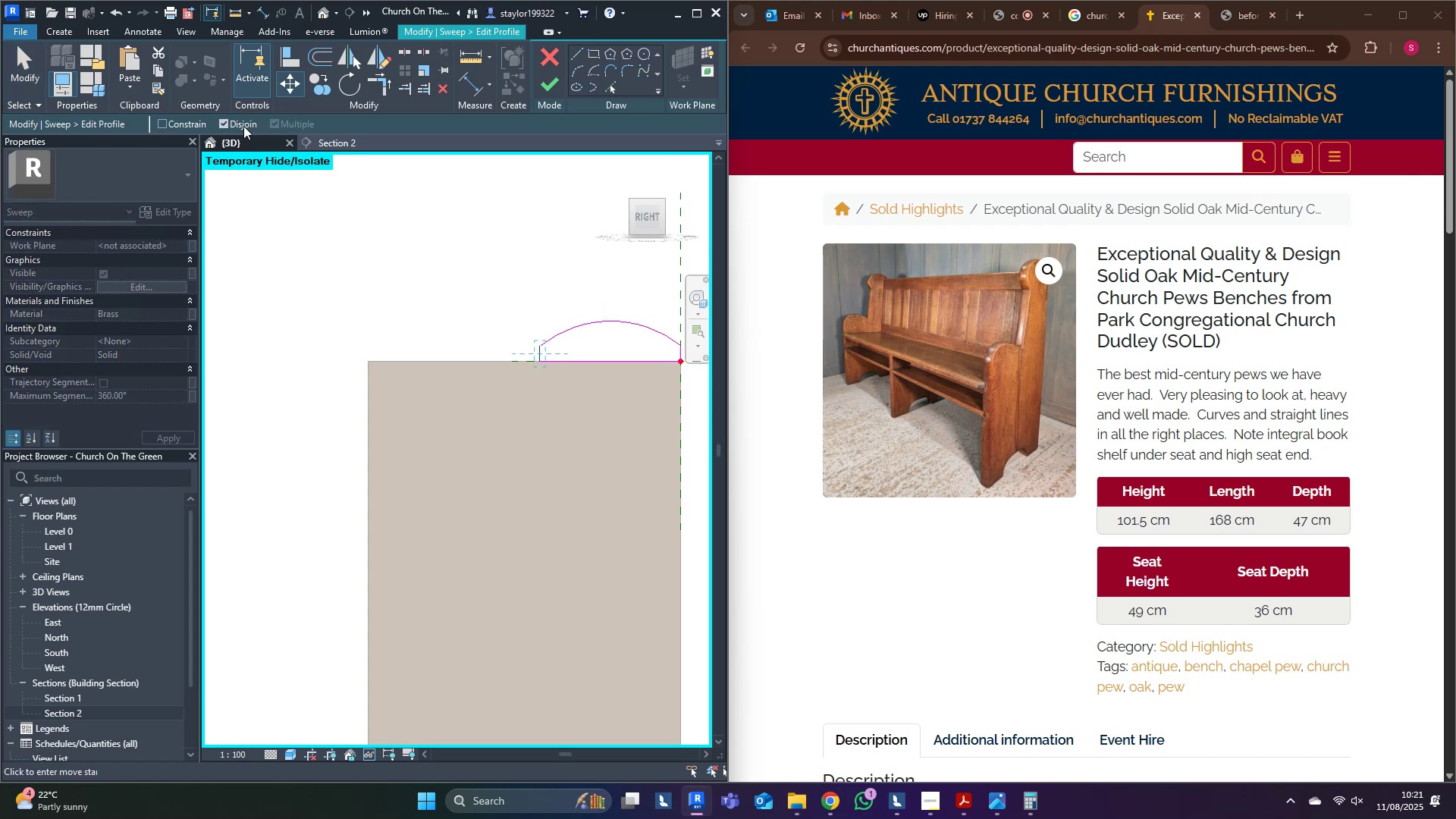 
left_click([231, 122])
 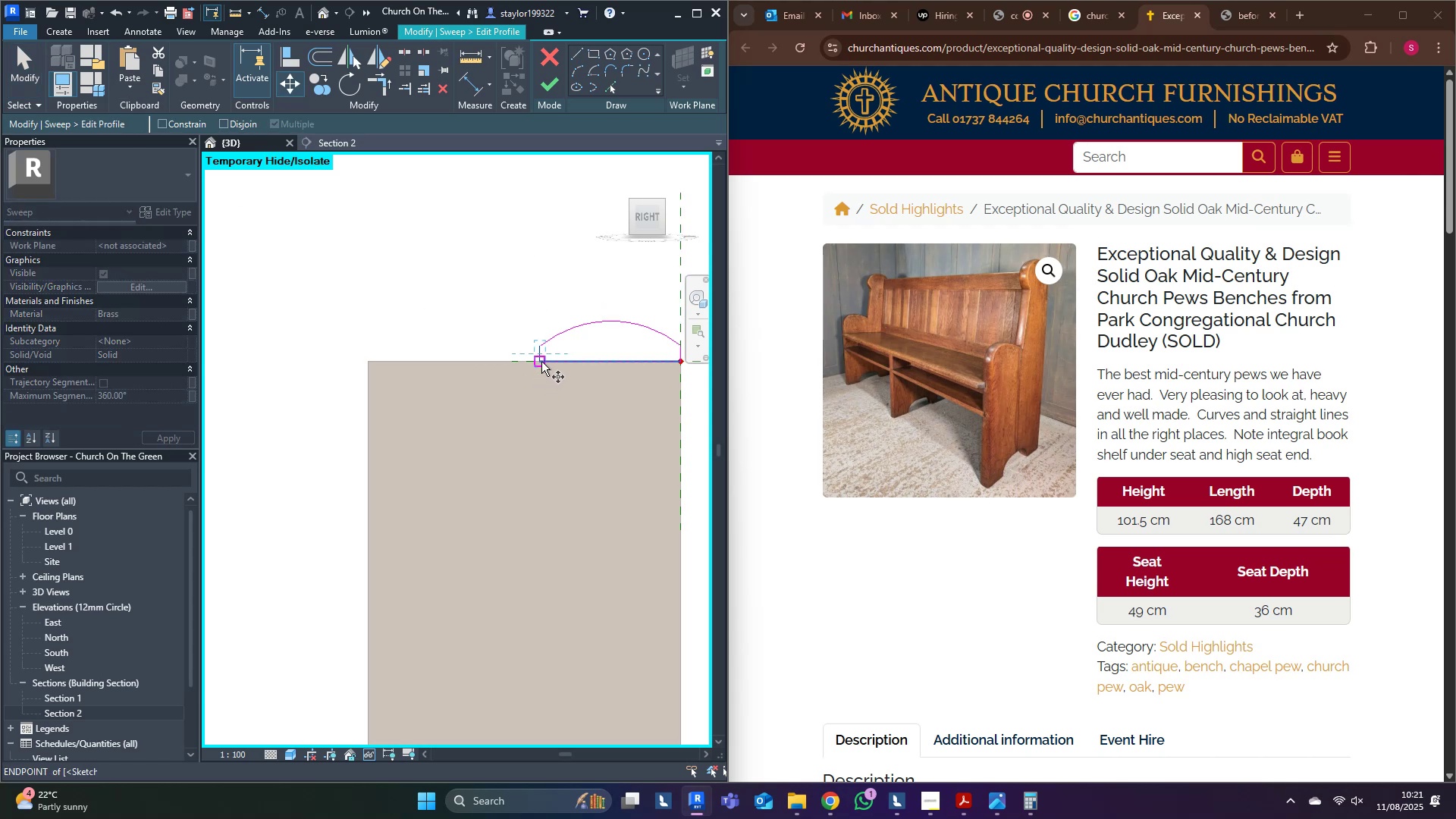 
left_click([540, 362])
 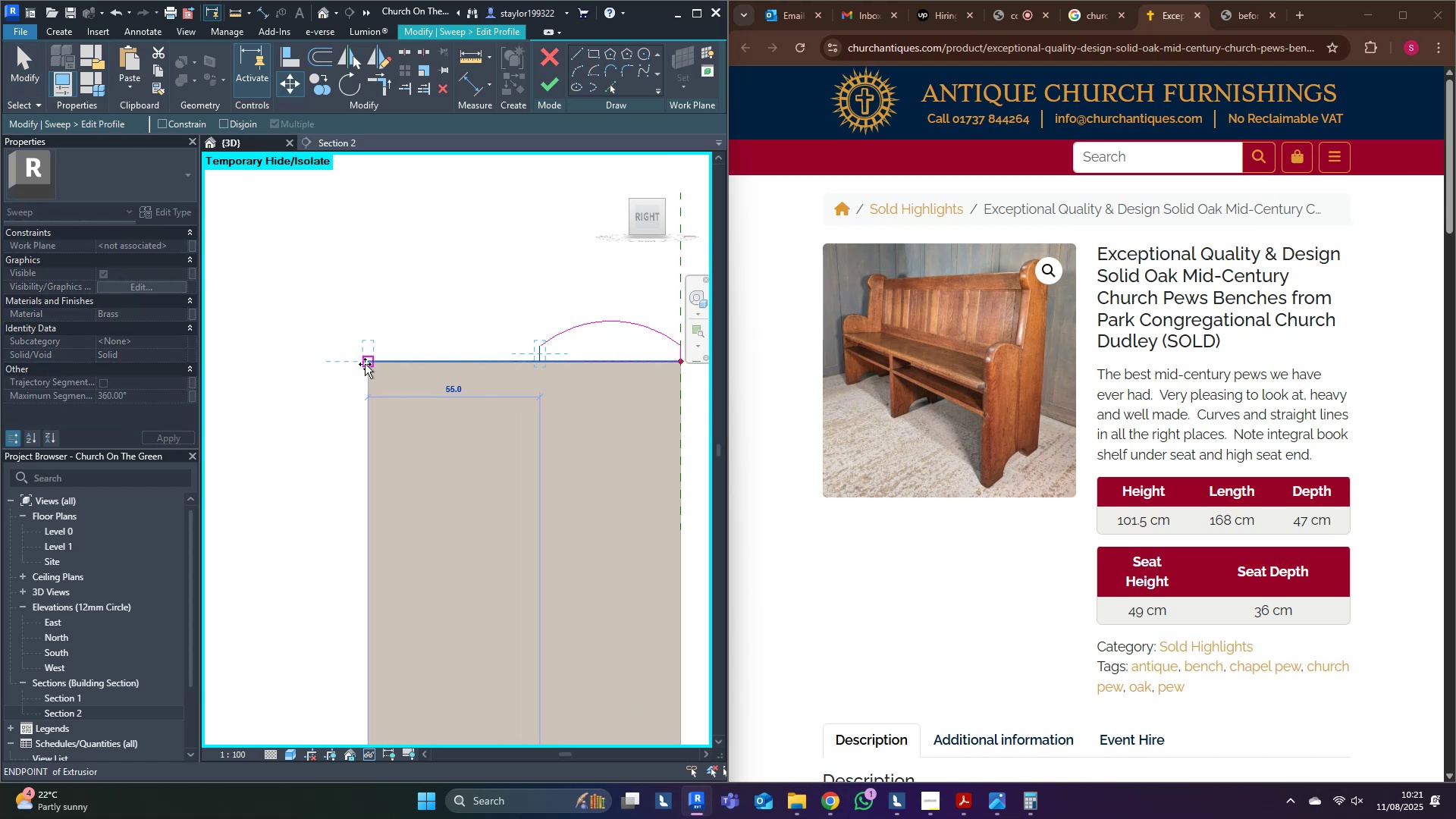 
left_click([366, 364])
 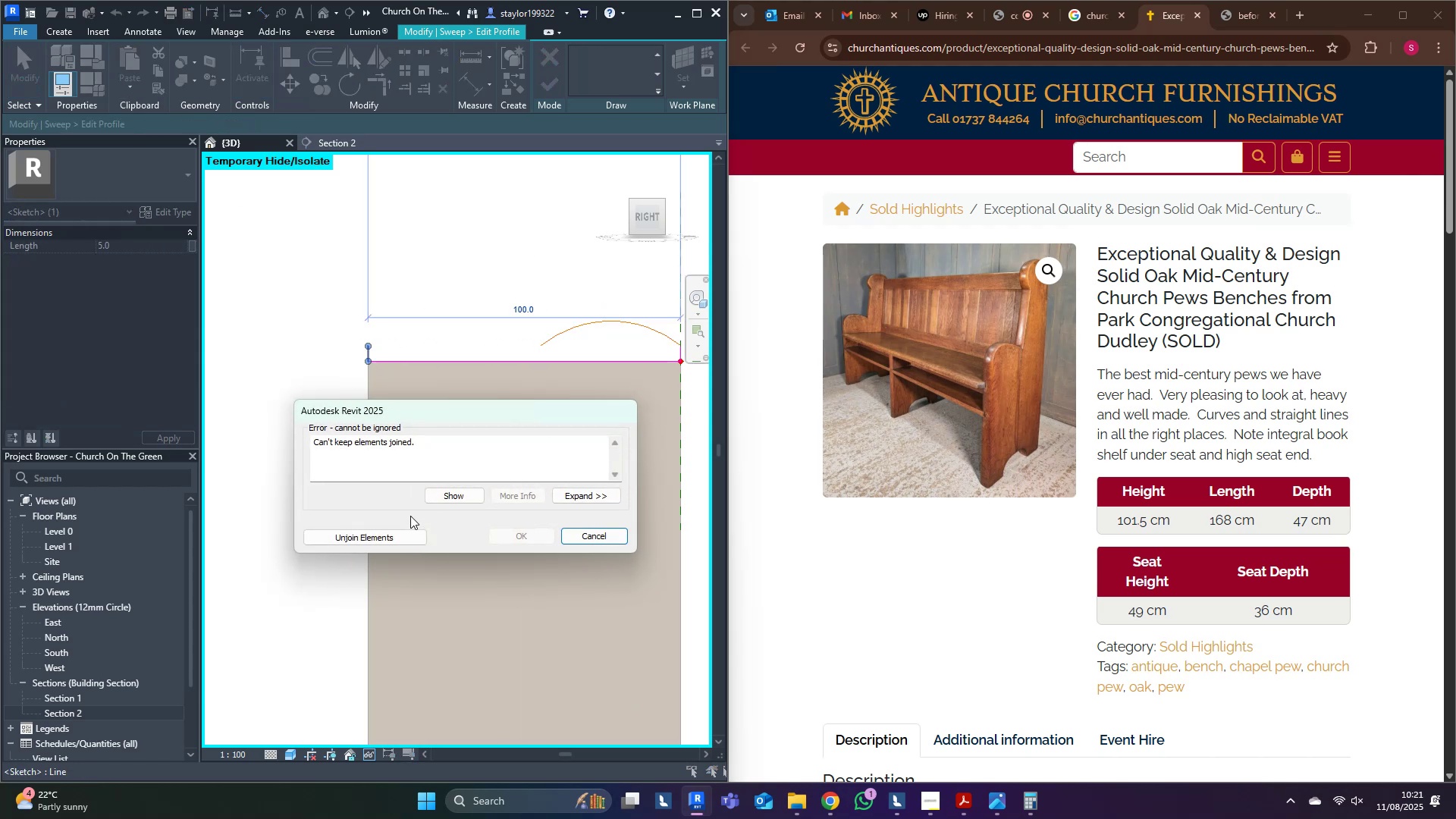 
left_click([390, 535])
 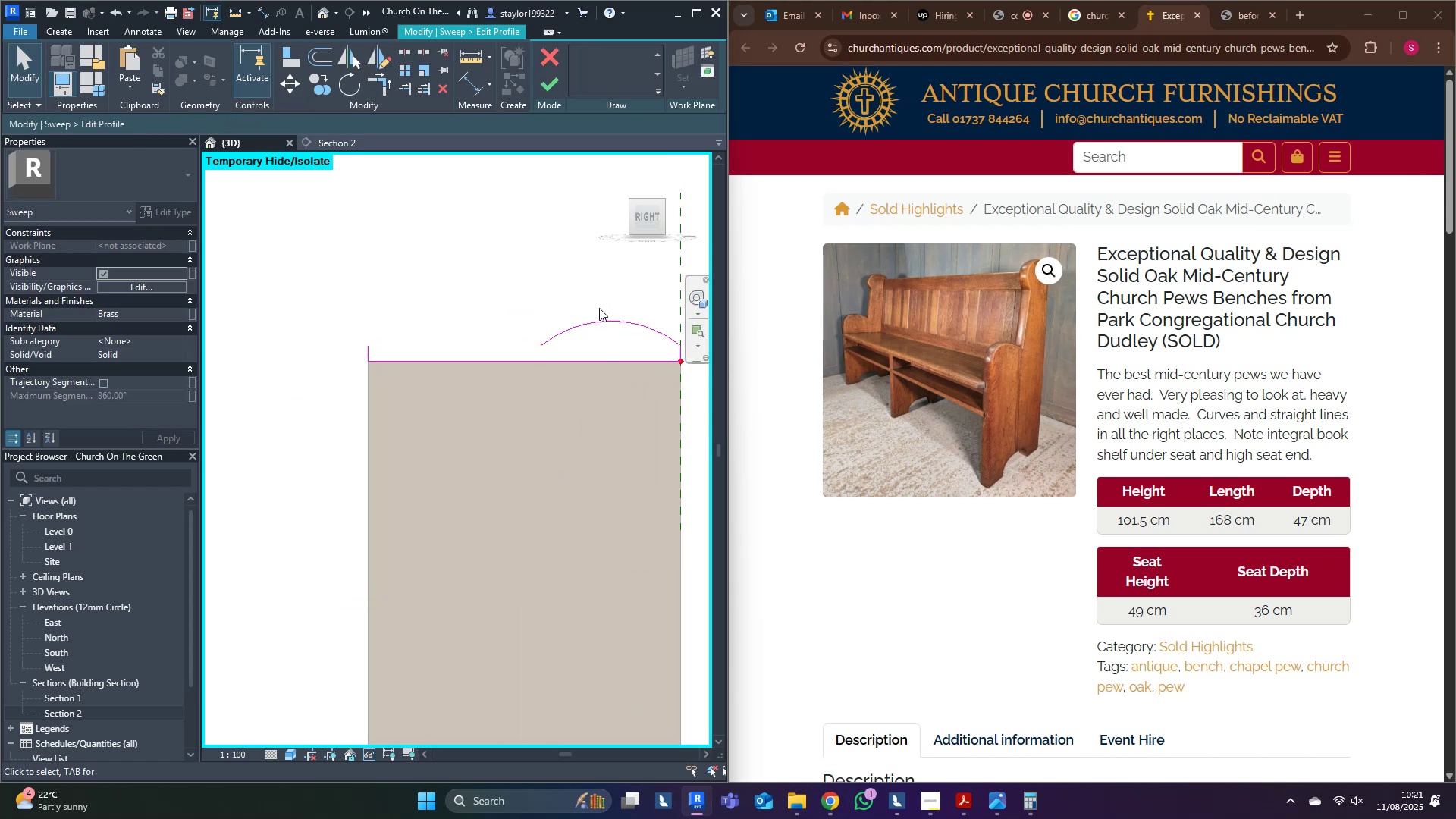 
triple_click([600, 329])
 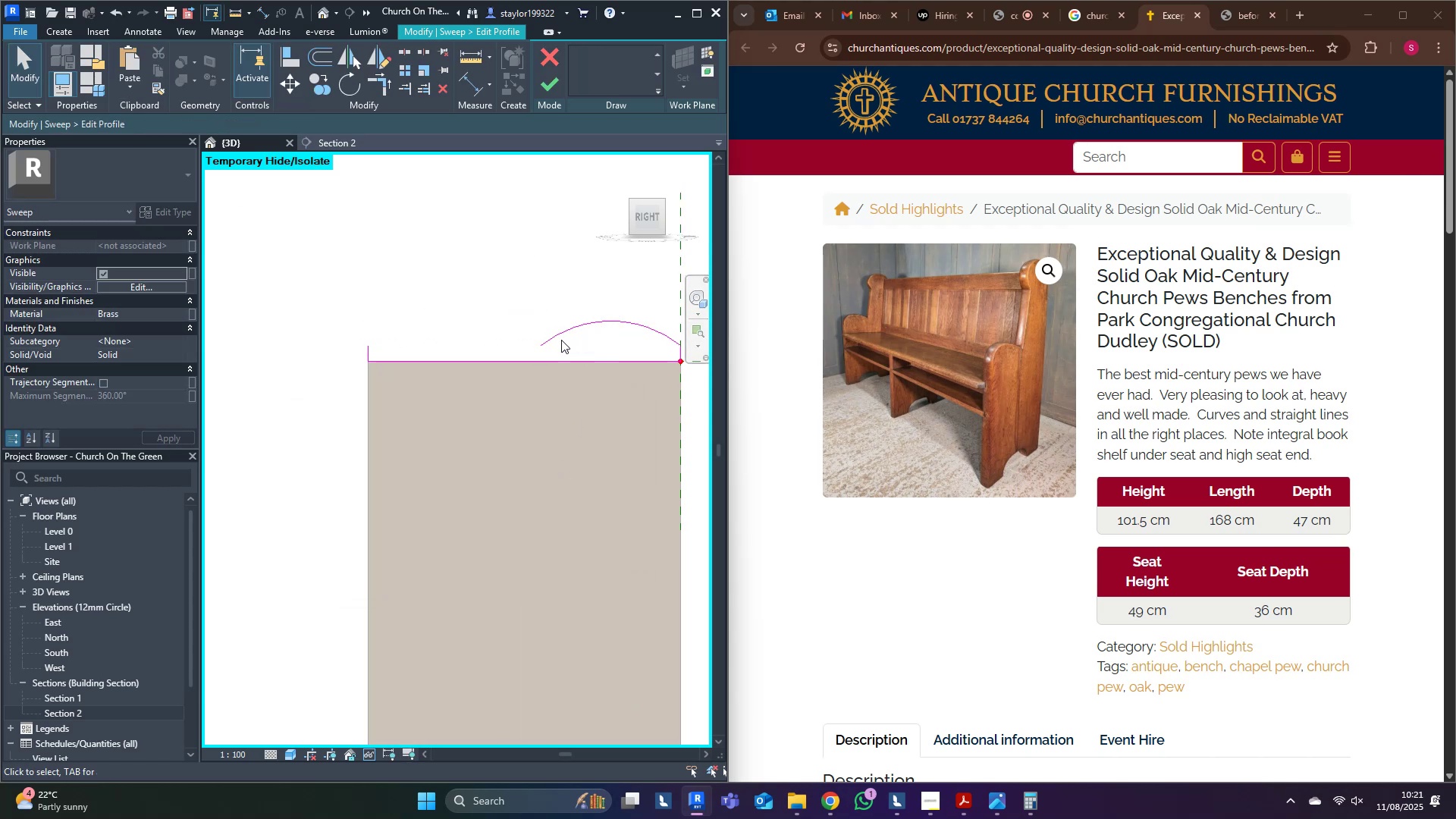 
left_click([561, 337])
 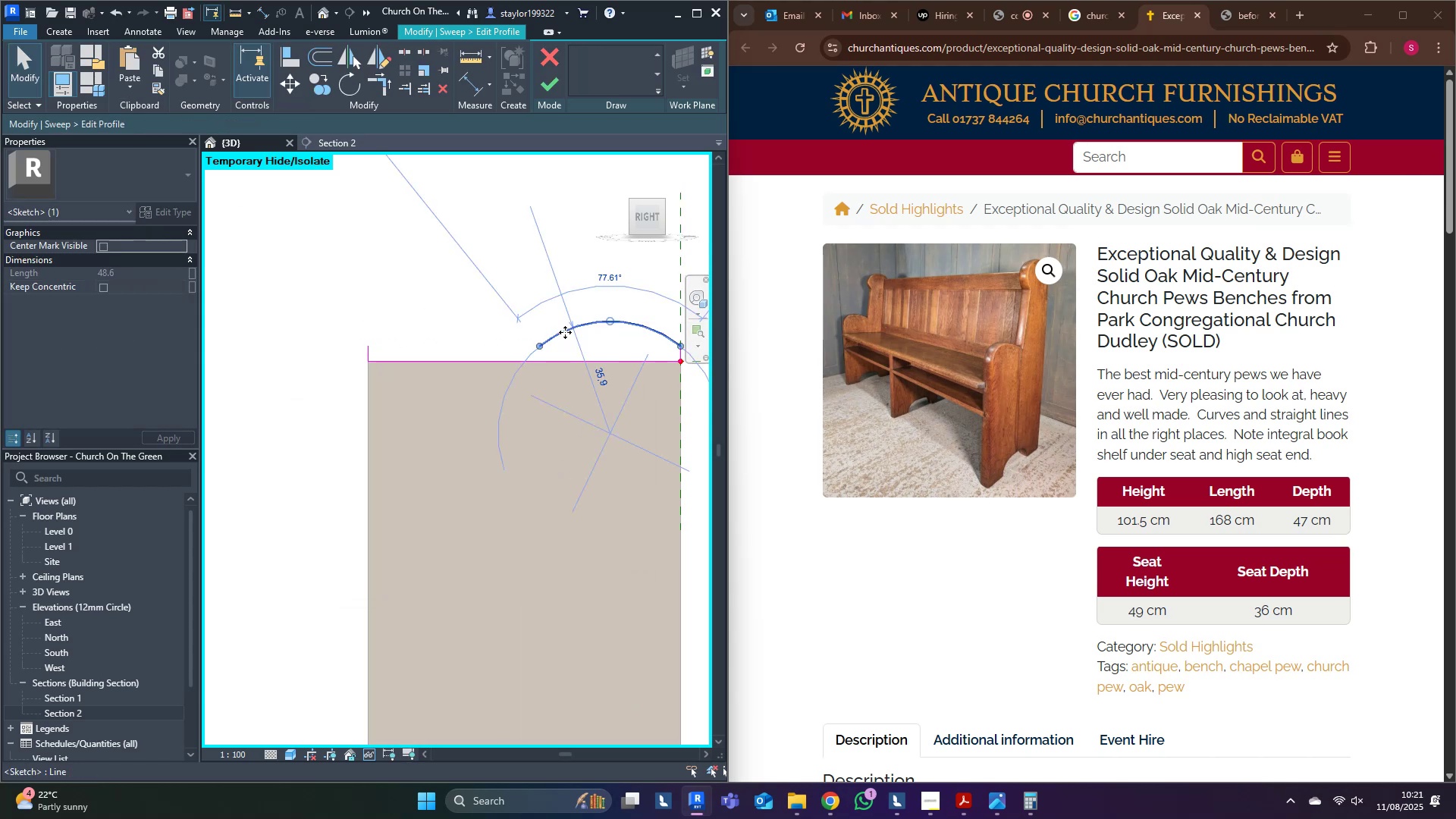 
key(Delete)
 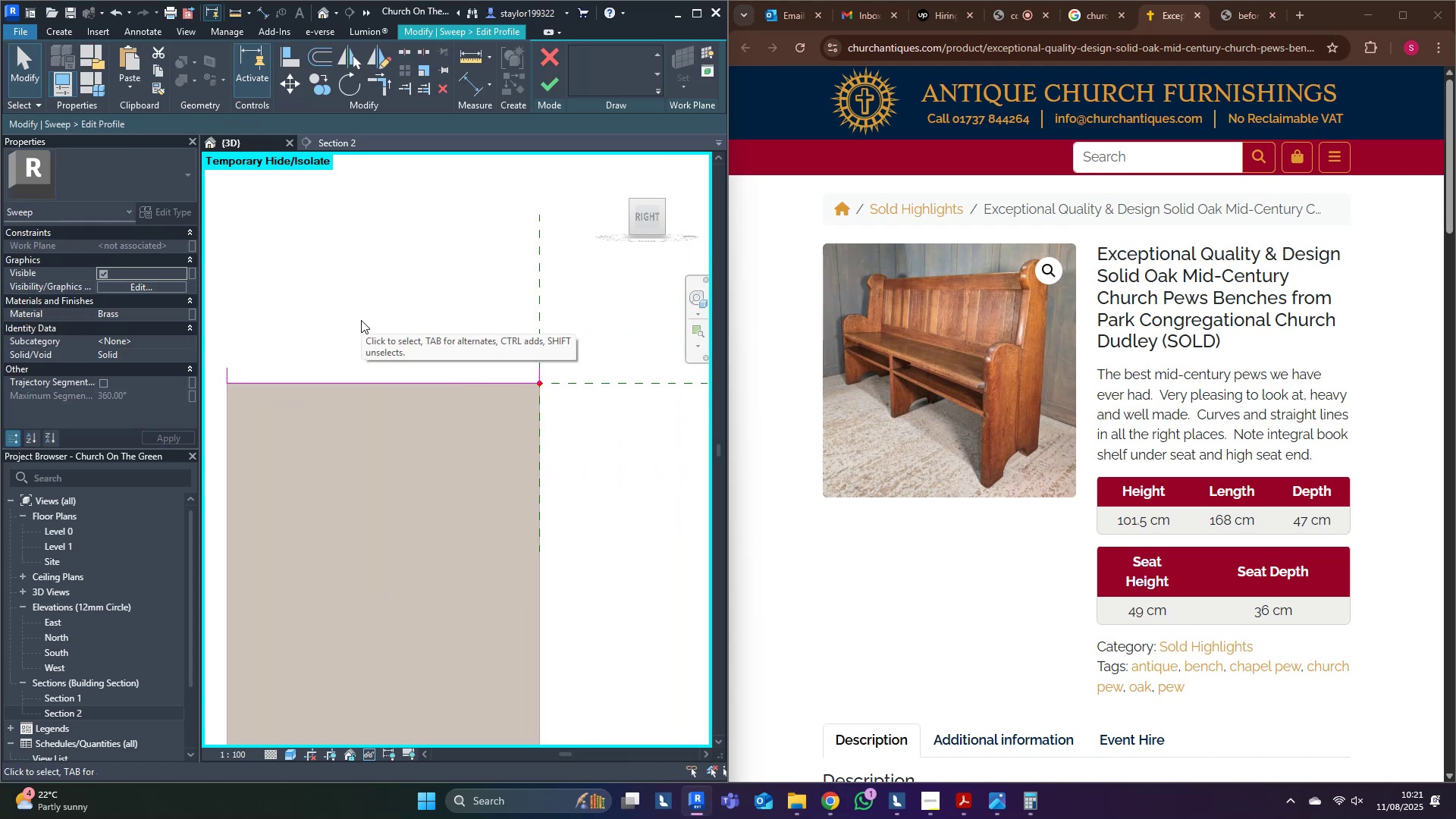 
scroll: coordinate [414, 278], scroll_direction: down, amount: 2.0
 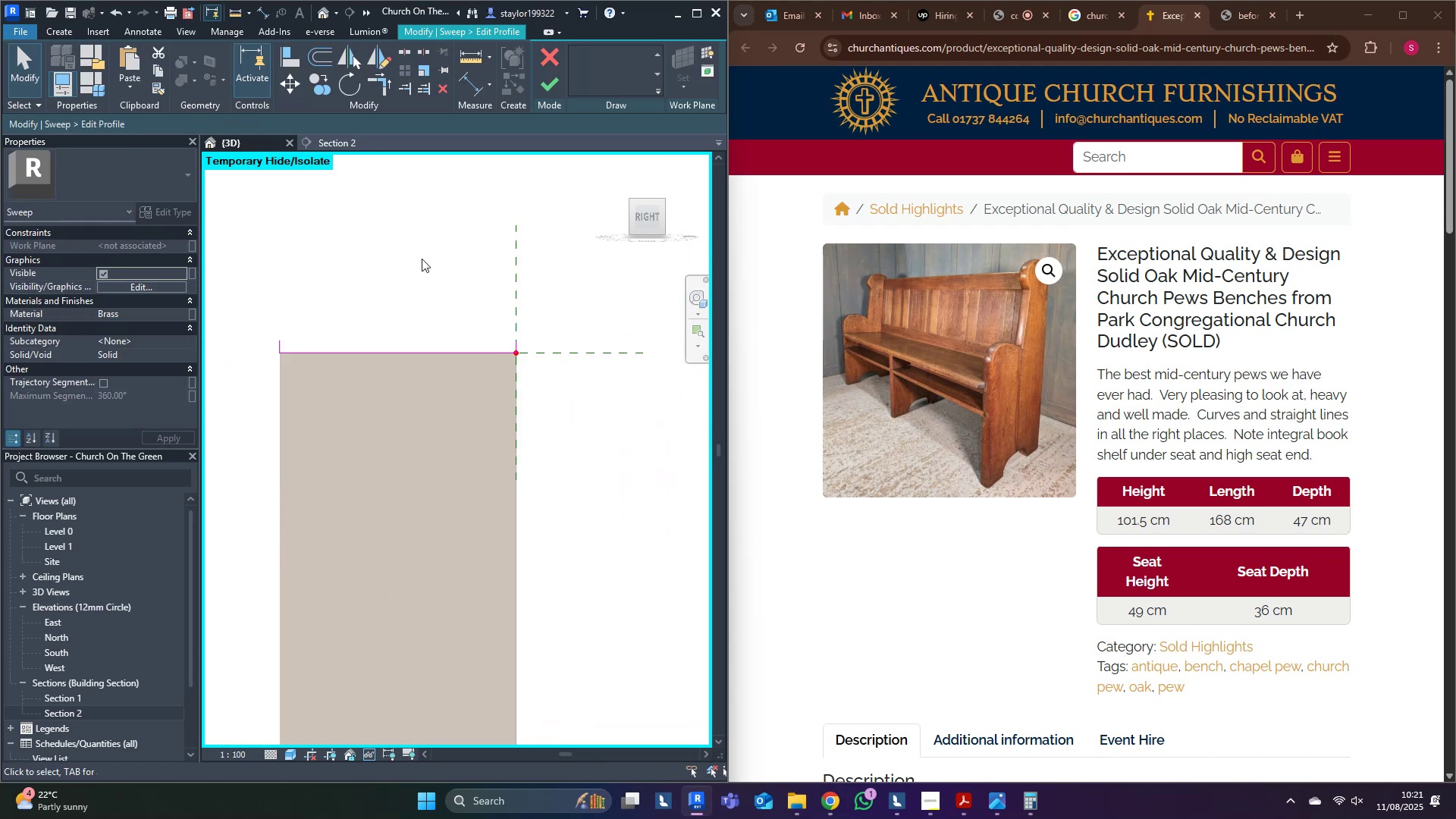 
left_click([422, 258])
 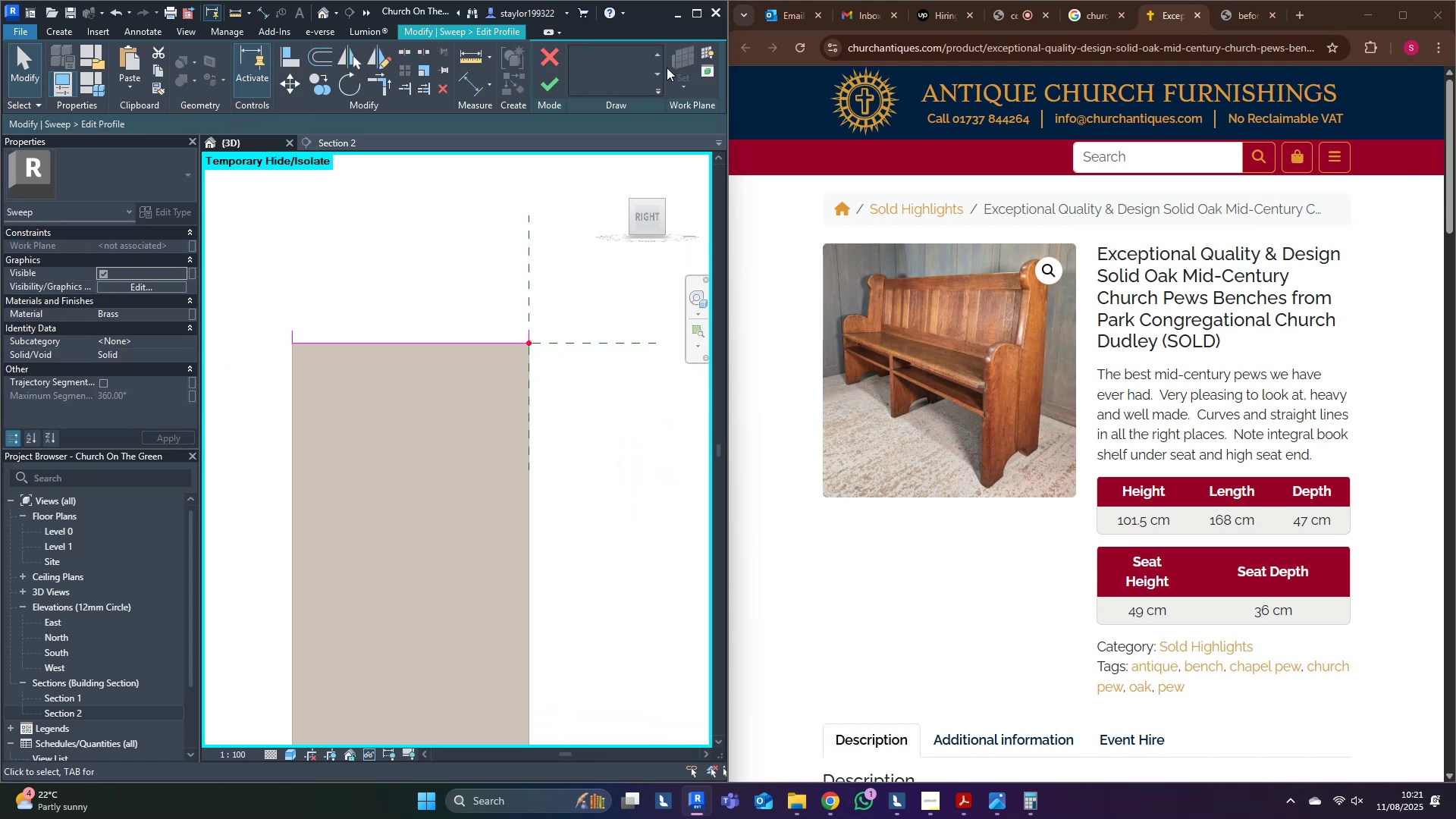 
key(Escape)
 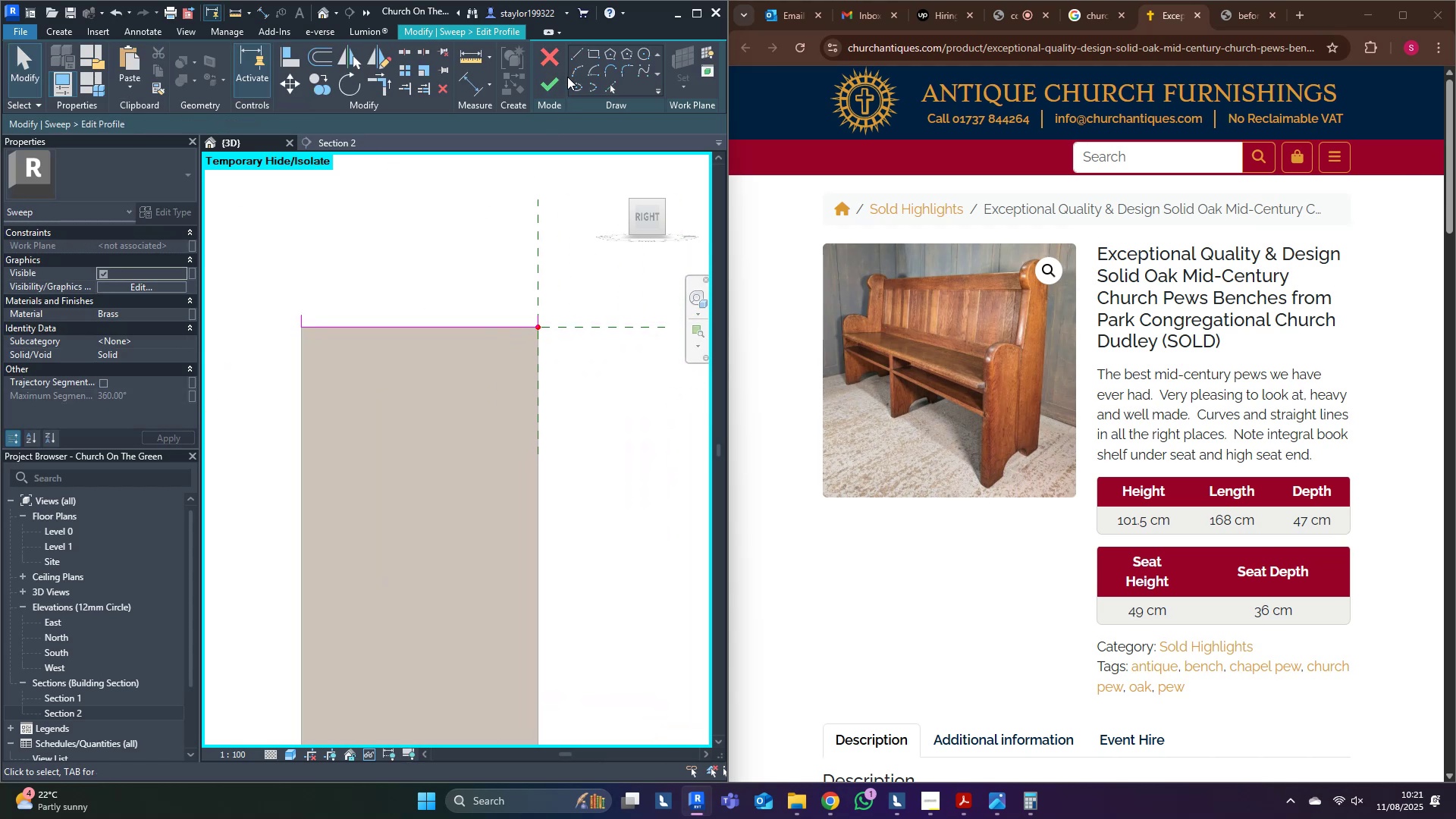 
left_click([577, 71])
 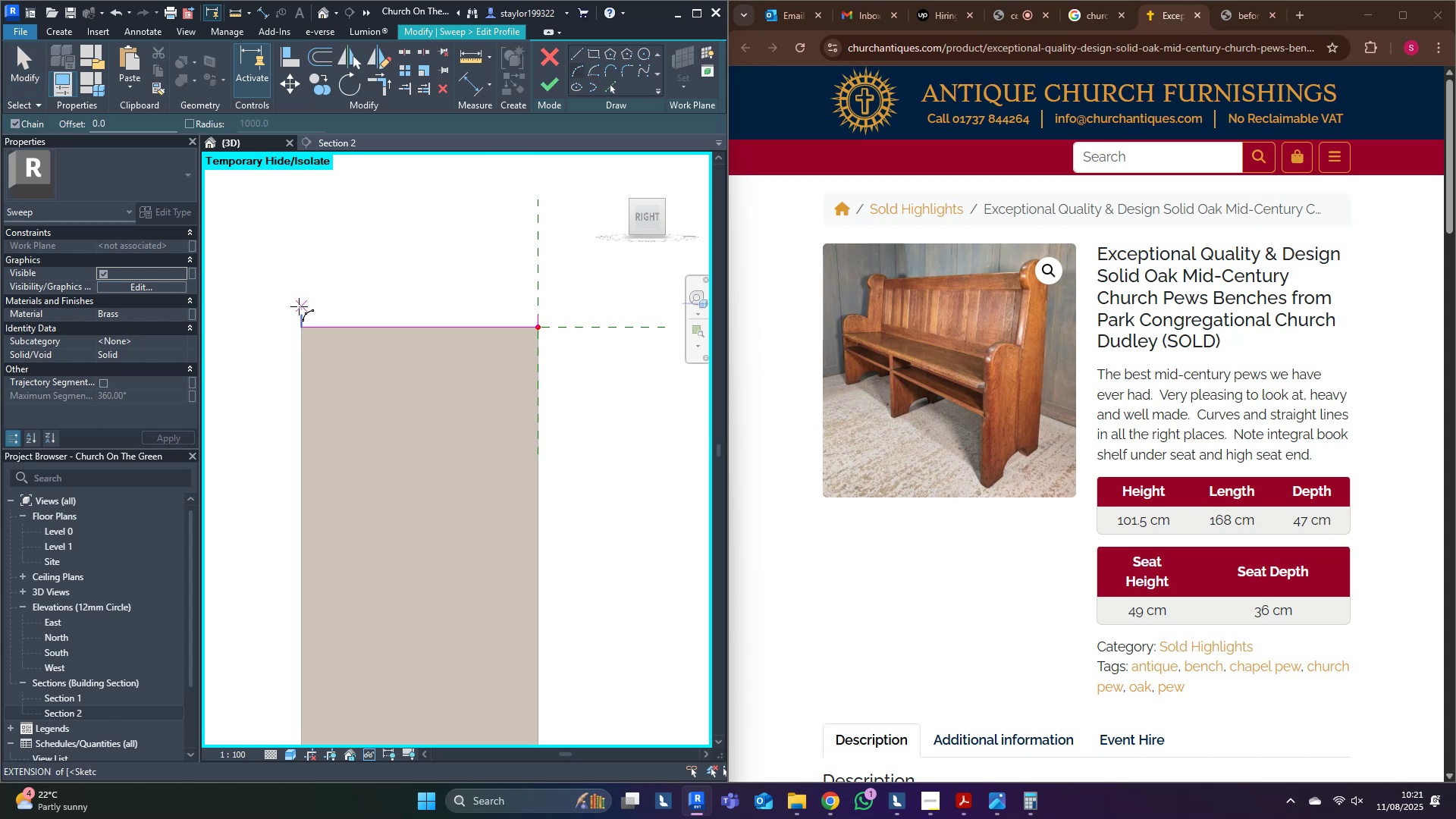 
left_click([302, 312])
 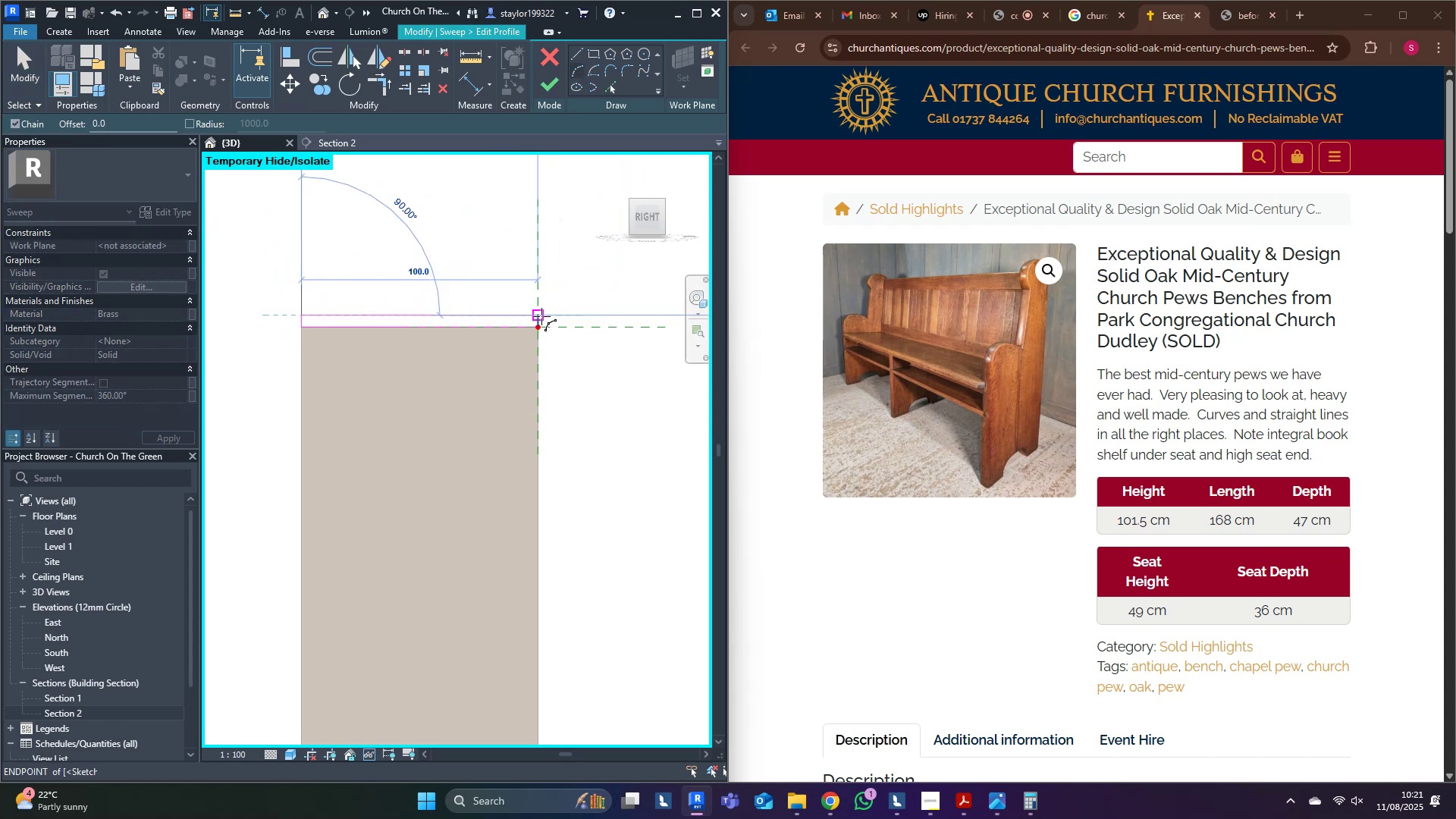 
left_click([541, 315])
 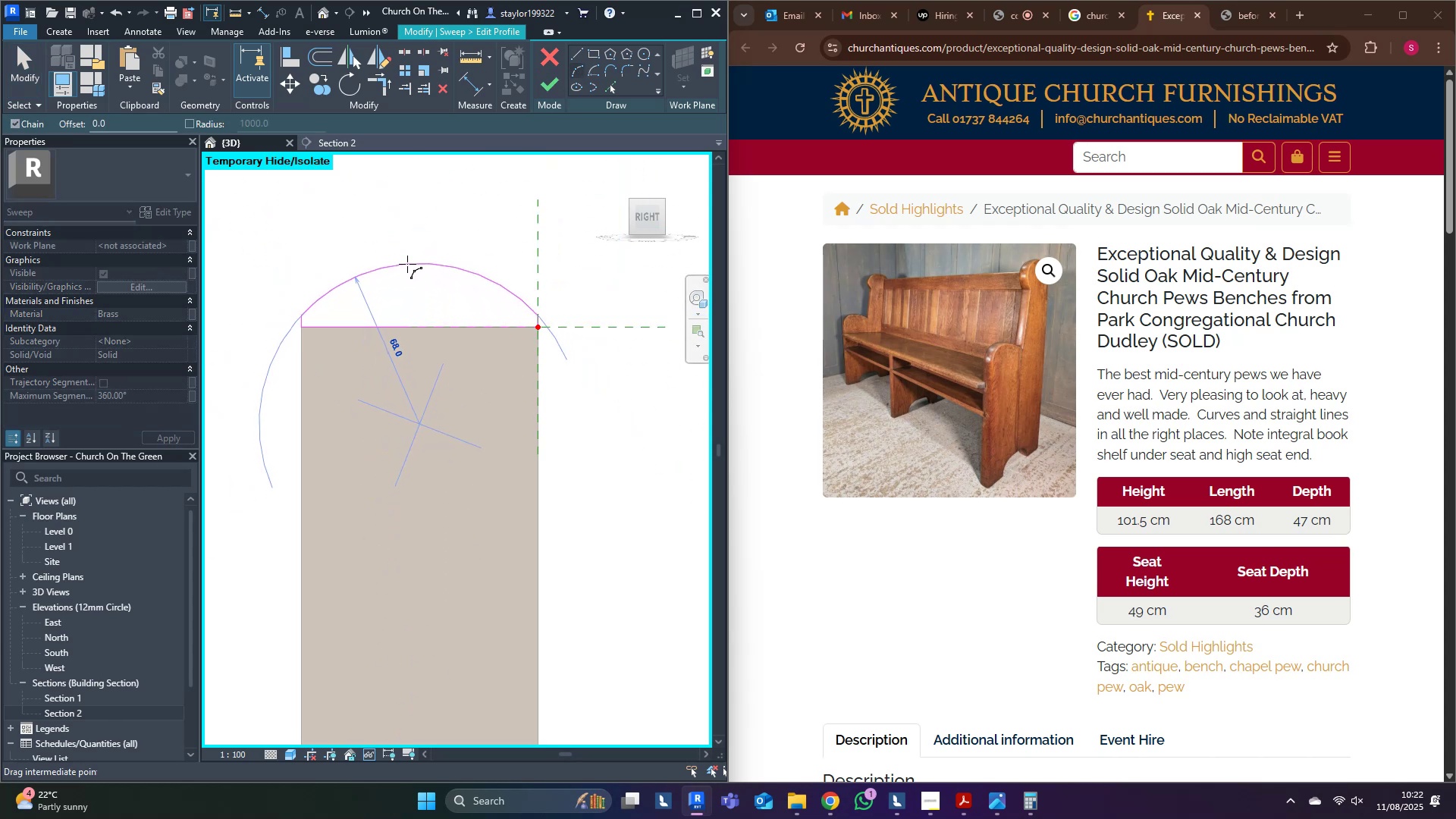 
left_click([407, 264])
 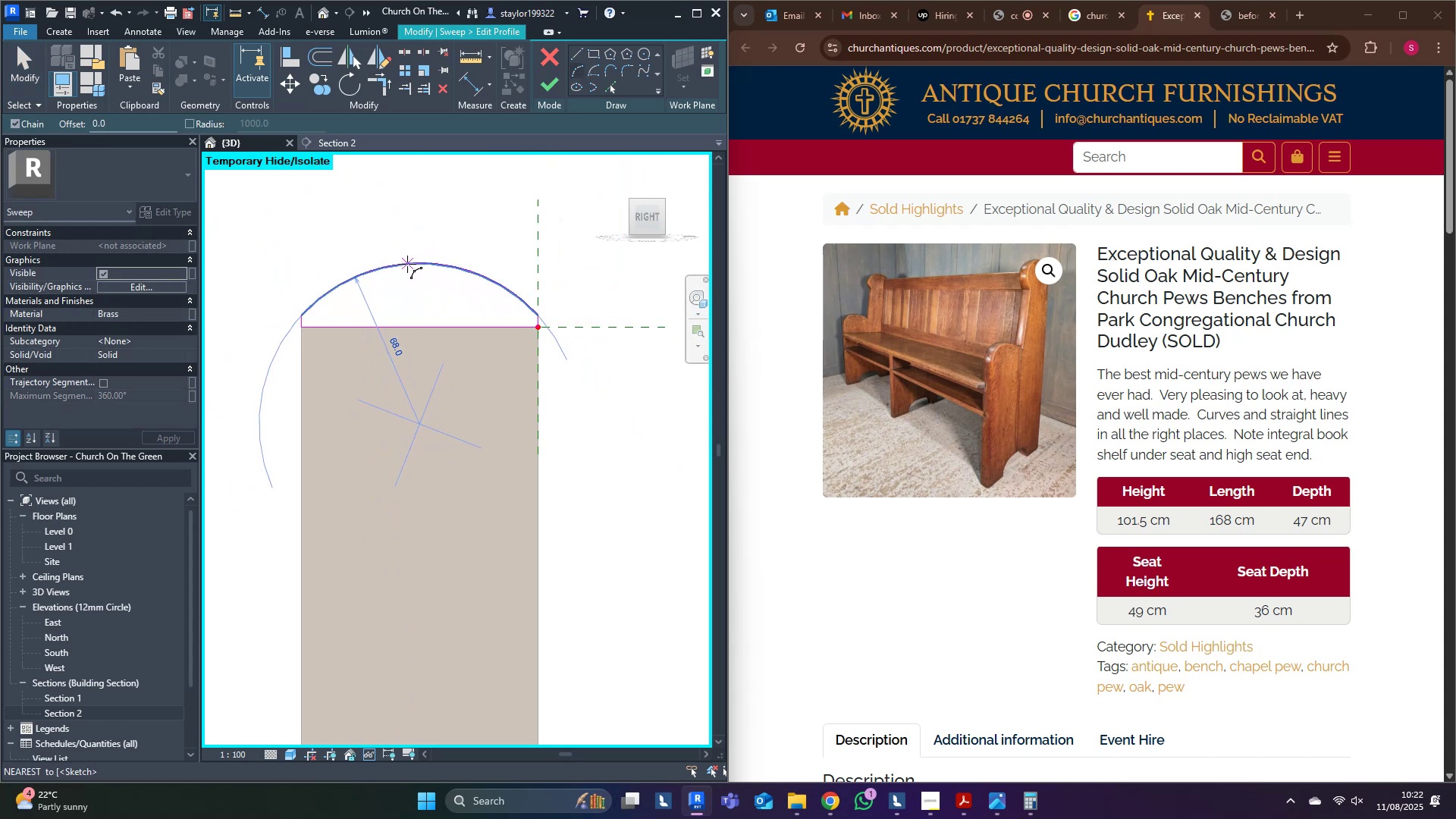 
key(Escape)
 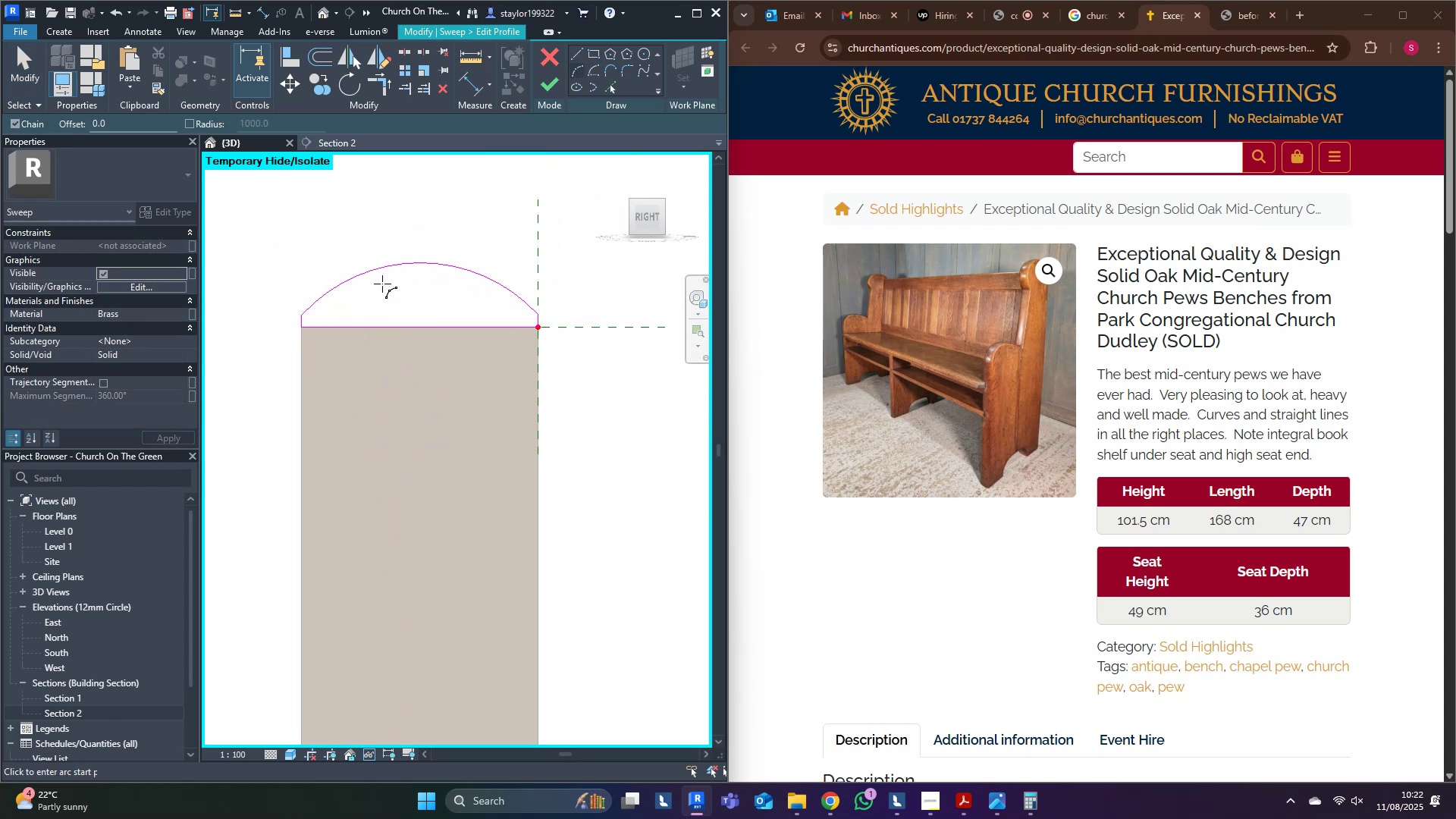 
key(Escape)
 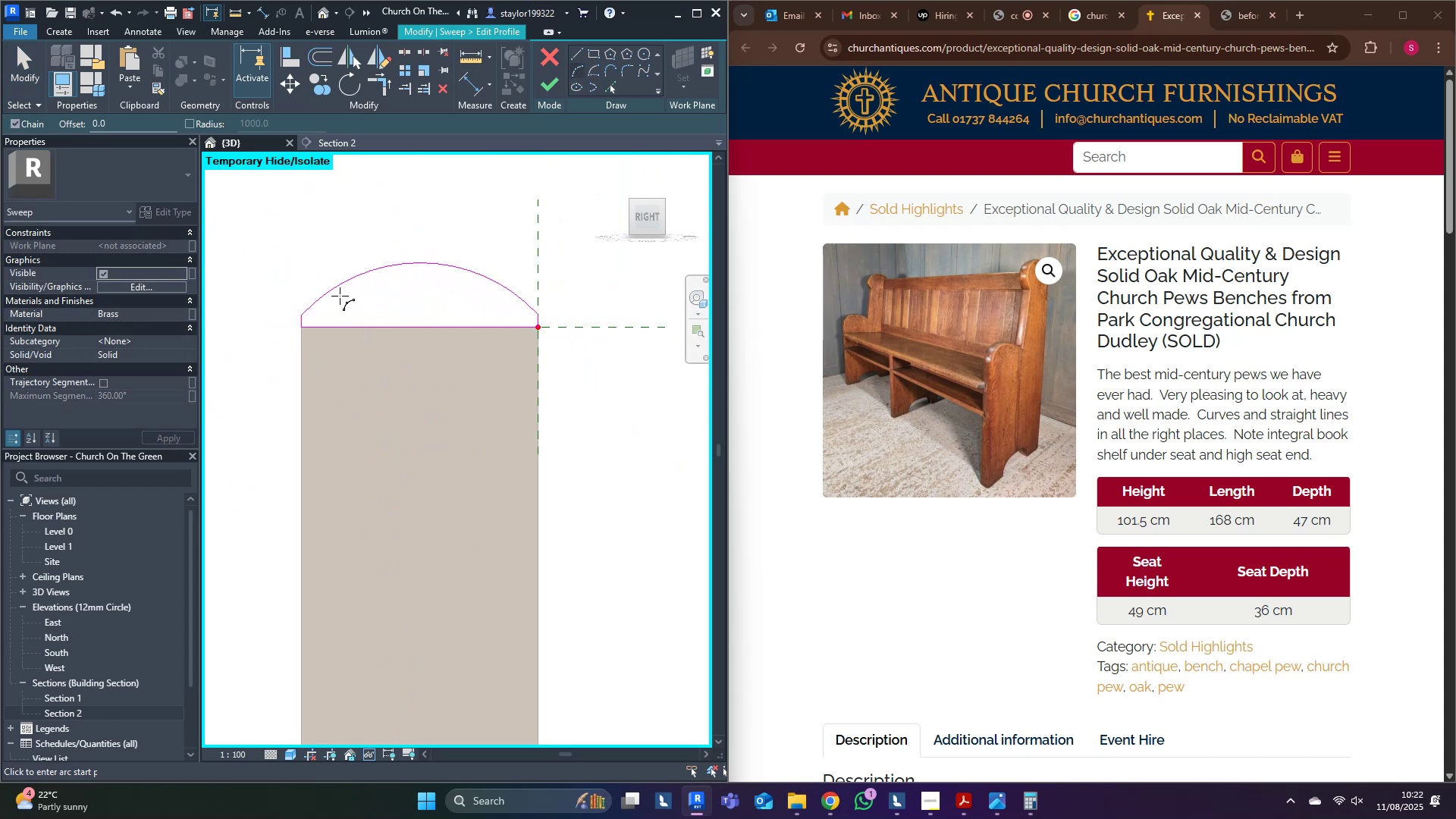 
scroll: coordinate [328, 337], scroll_direction: up, amount: 12.0
 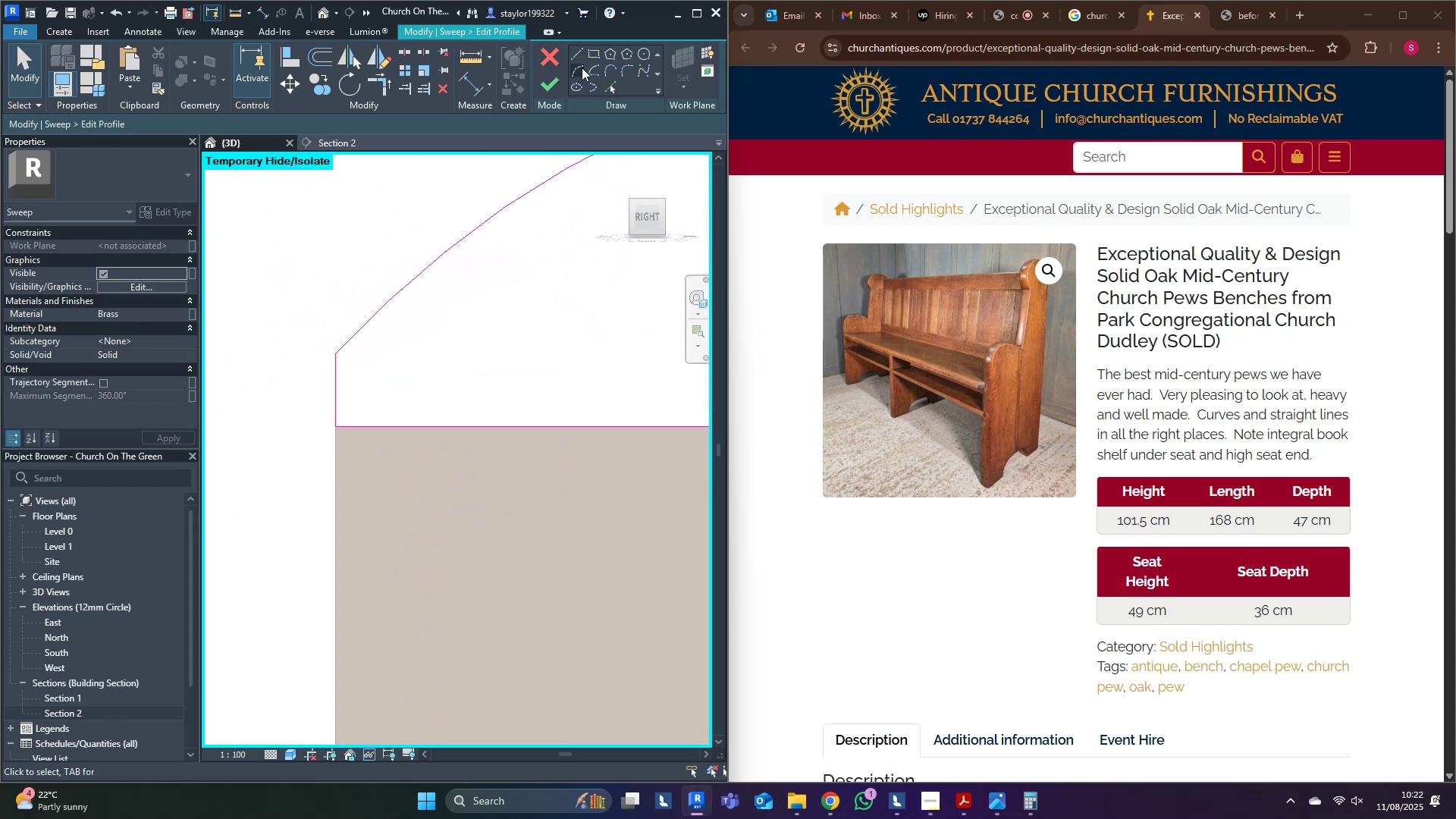 
left_click([582, 67])
 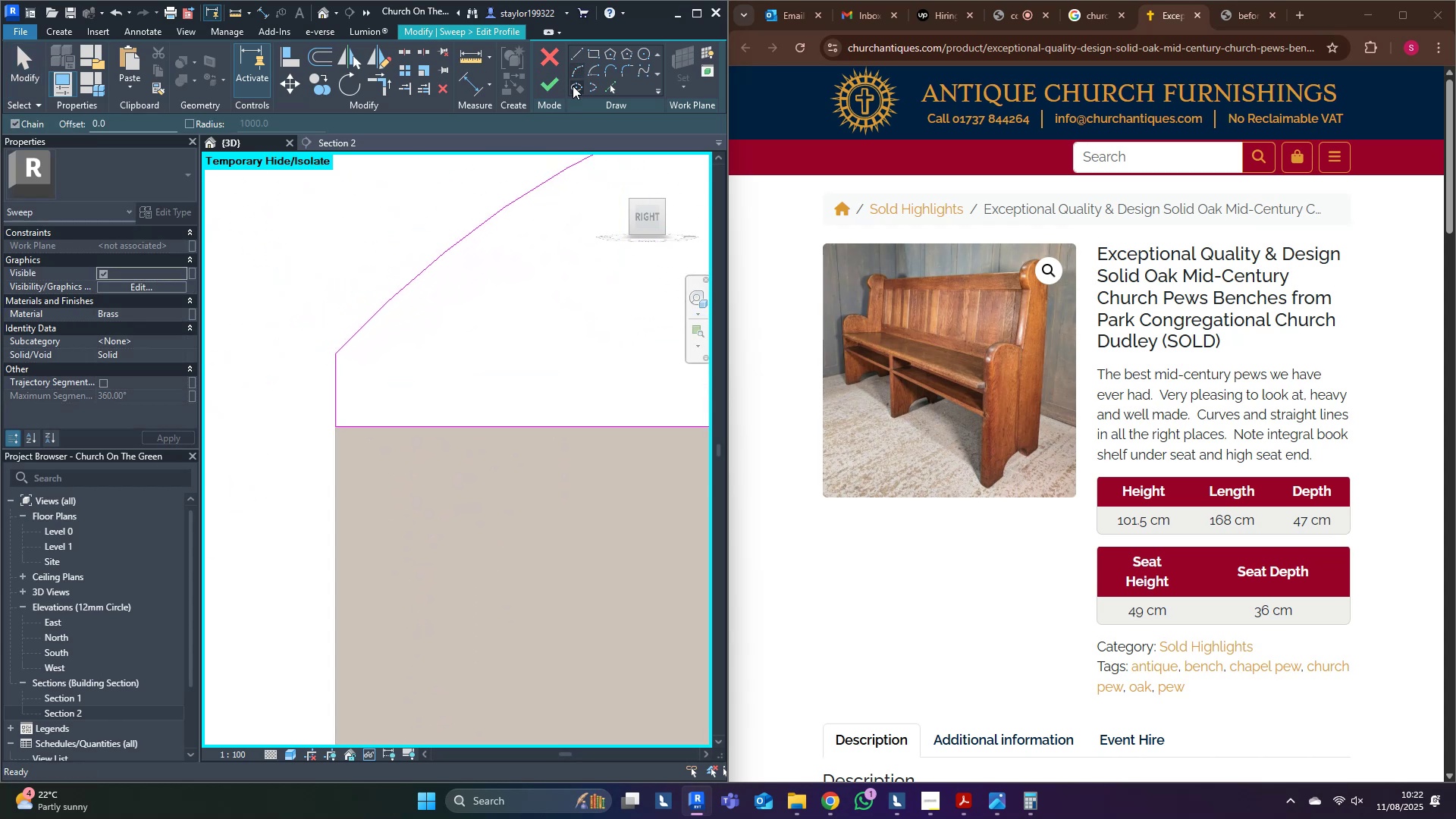 
scroll: coordinate [433, 325], scroll_direction: up, amount: 4.0
 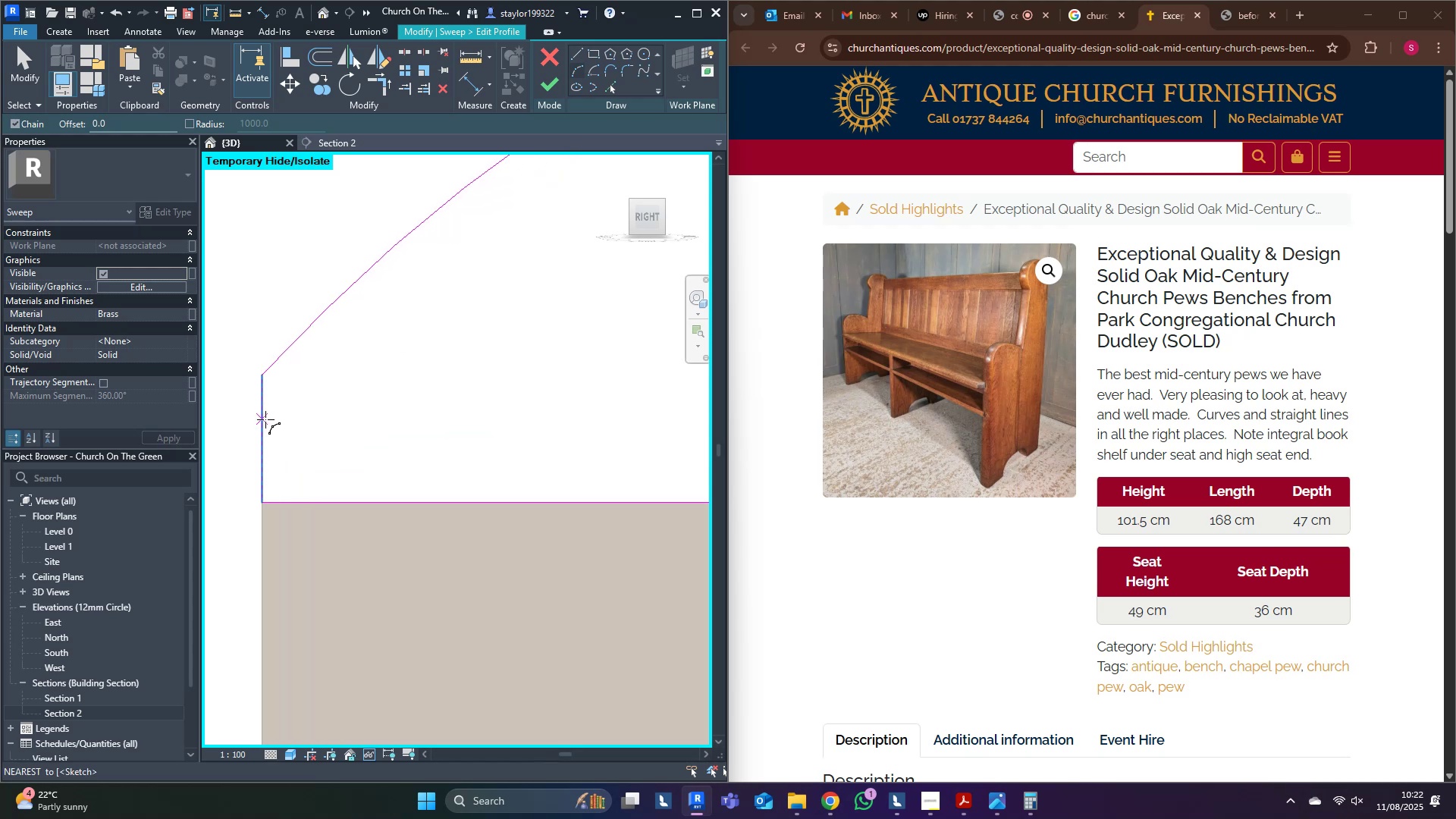 
left_click([265, 419])
 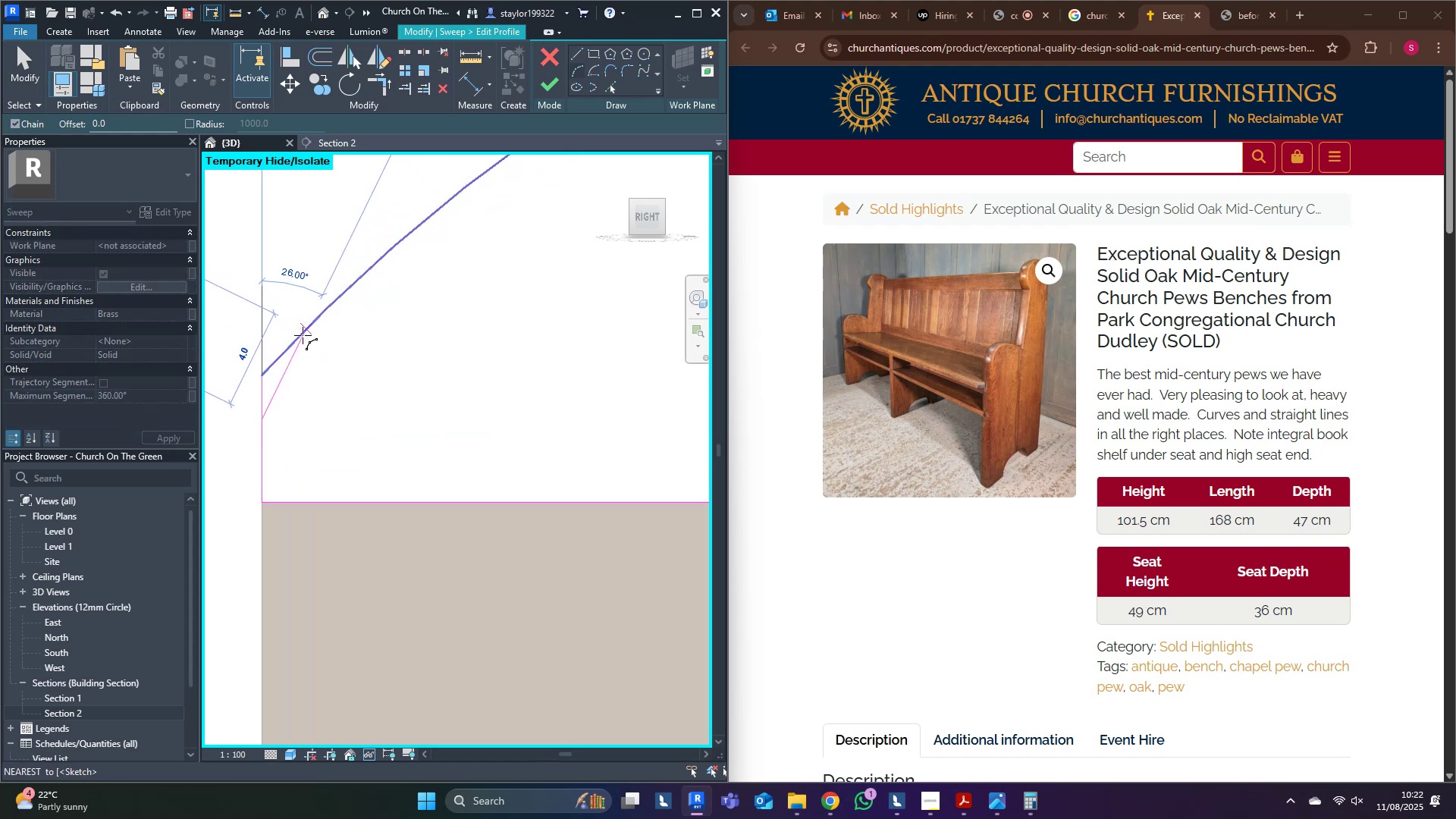 
left_click([297, 341])
 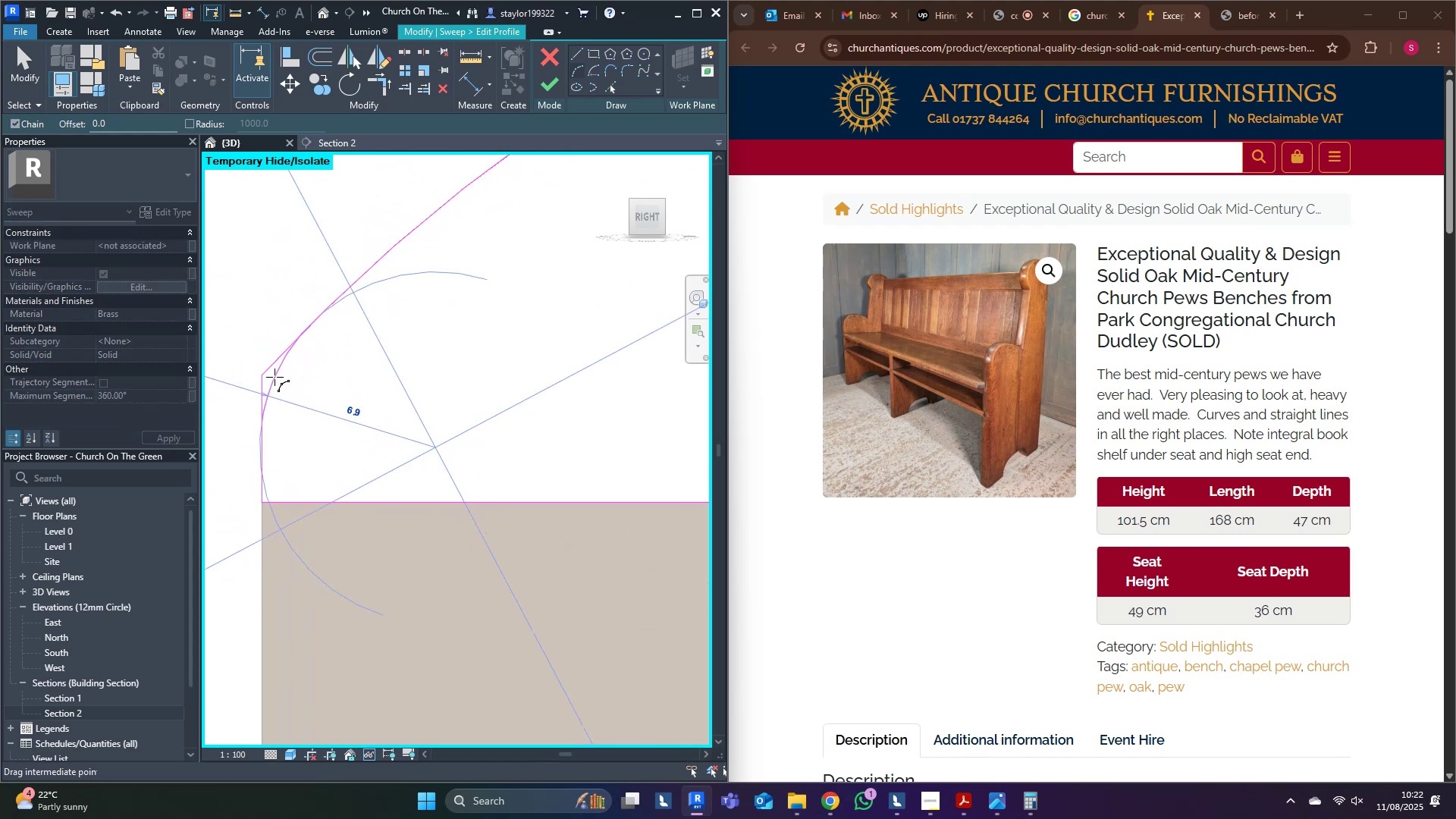 
left_click([275, 377])
 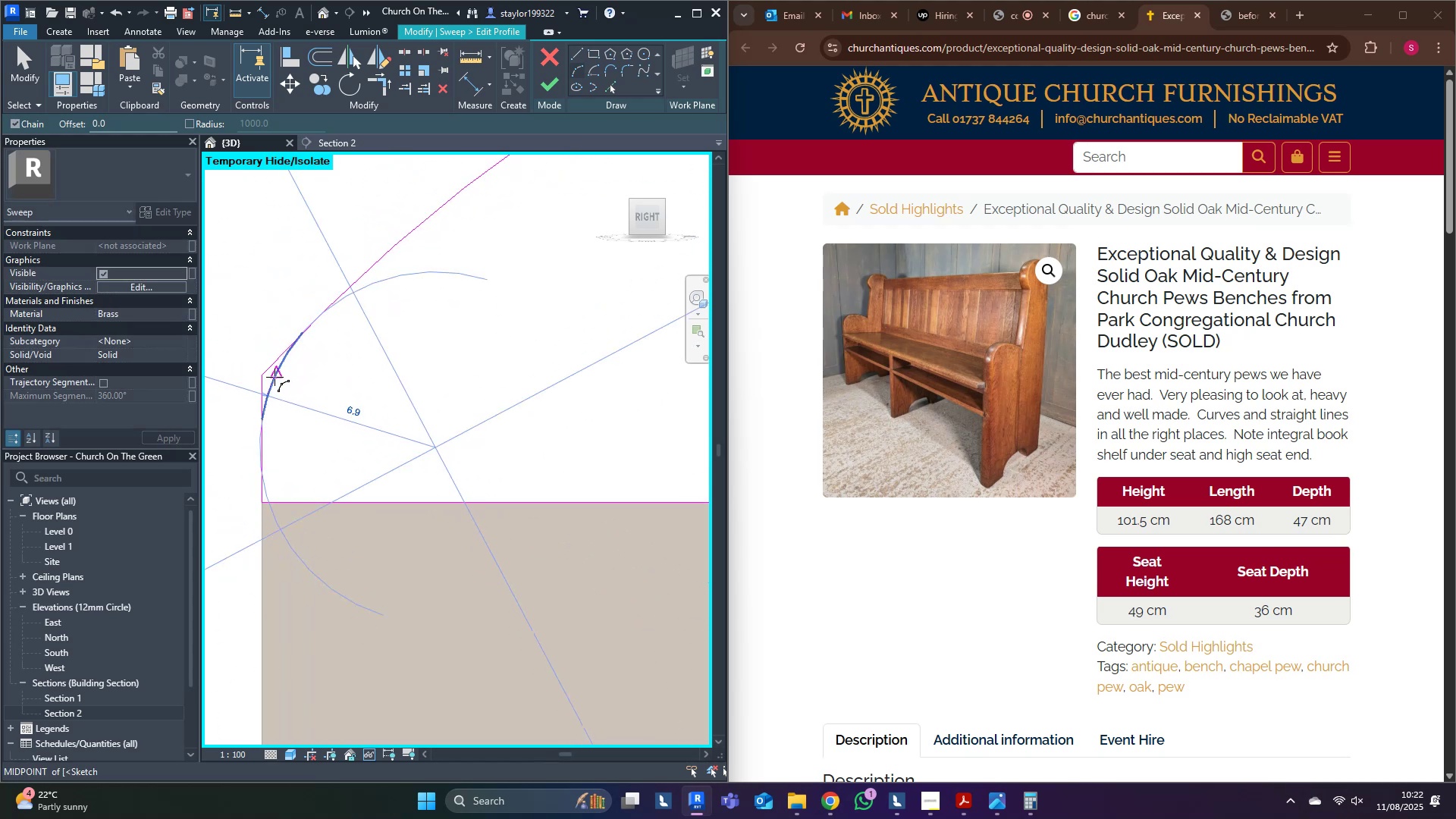 
key(Escape)
type(tr)
 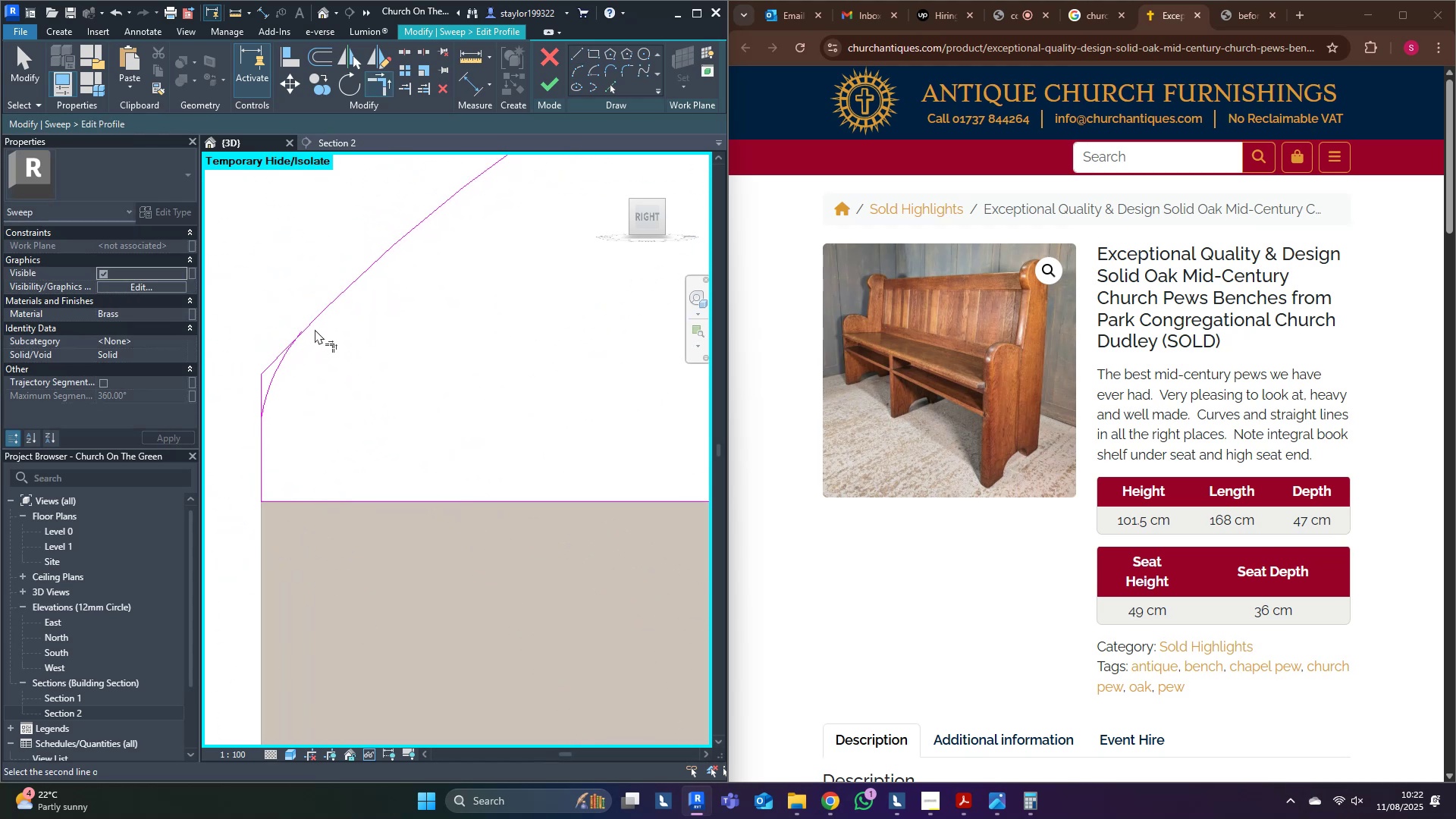 
double_click([315, 329])
 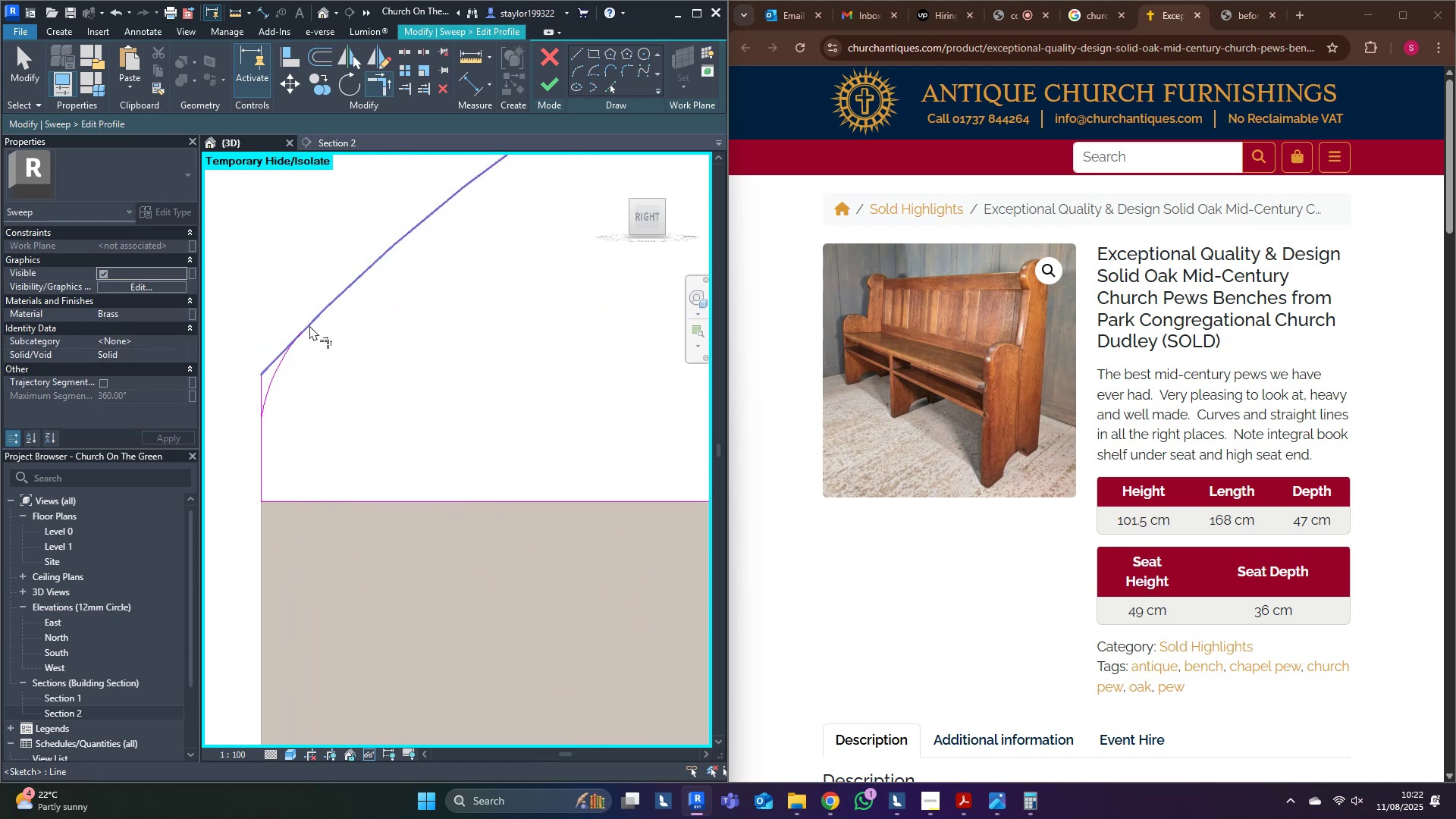 
triple_click([309, 325])
 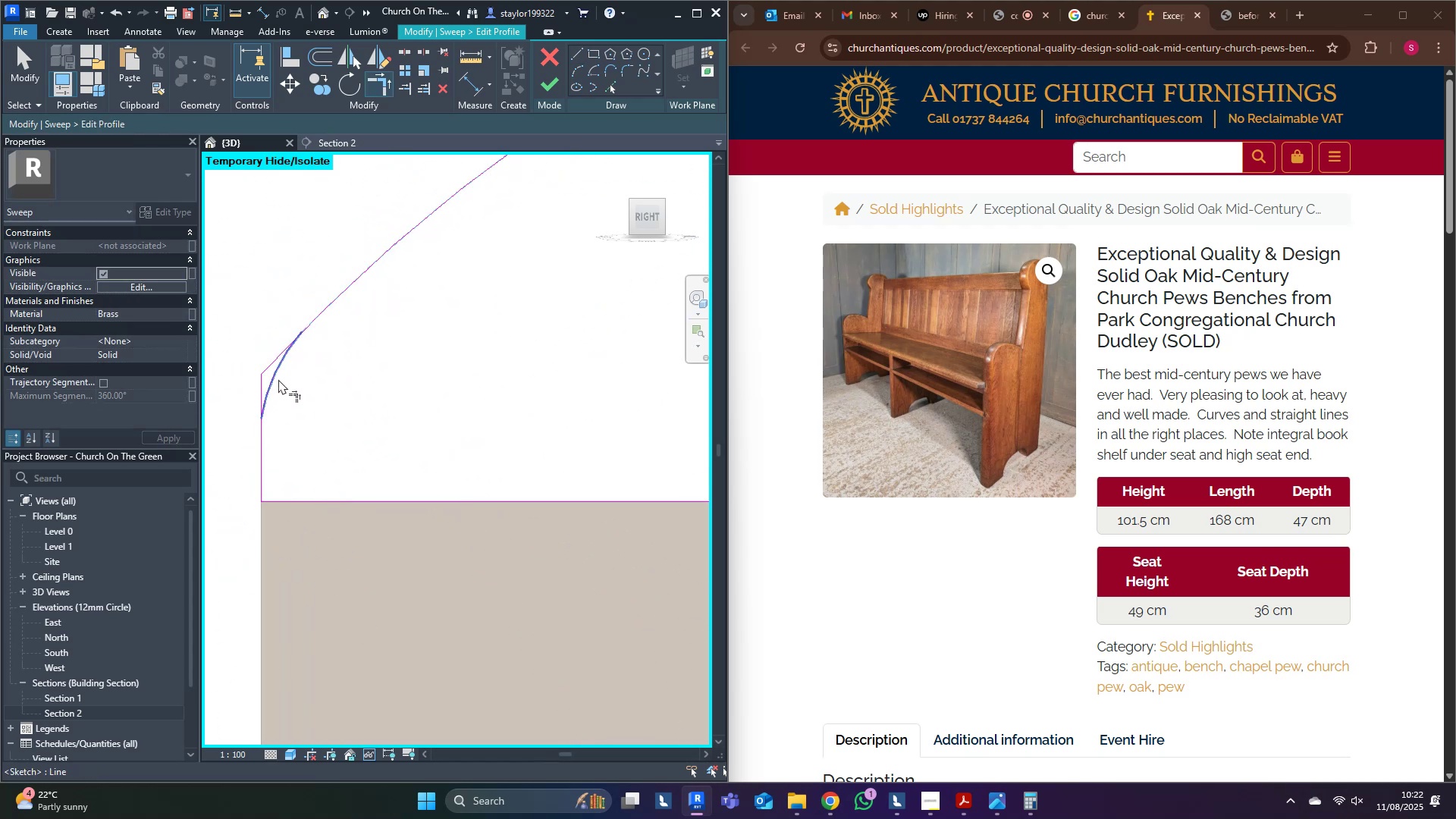 
triple_click([278, 379])
 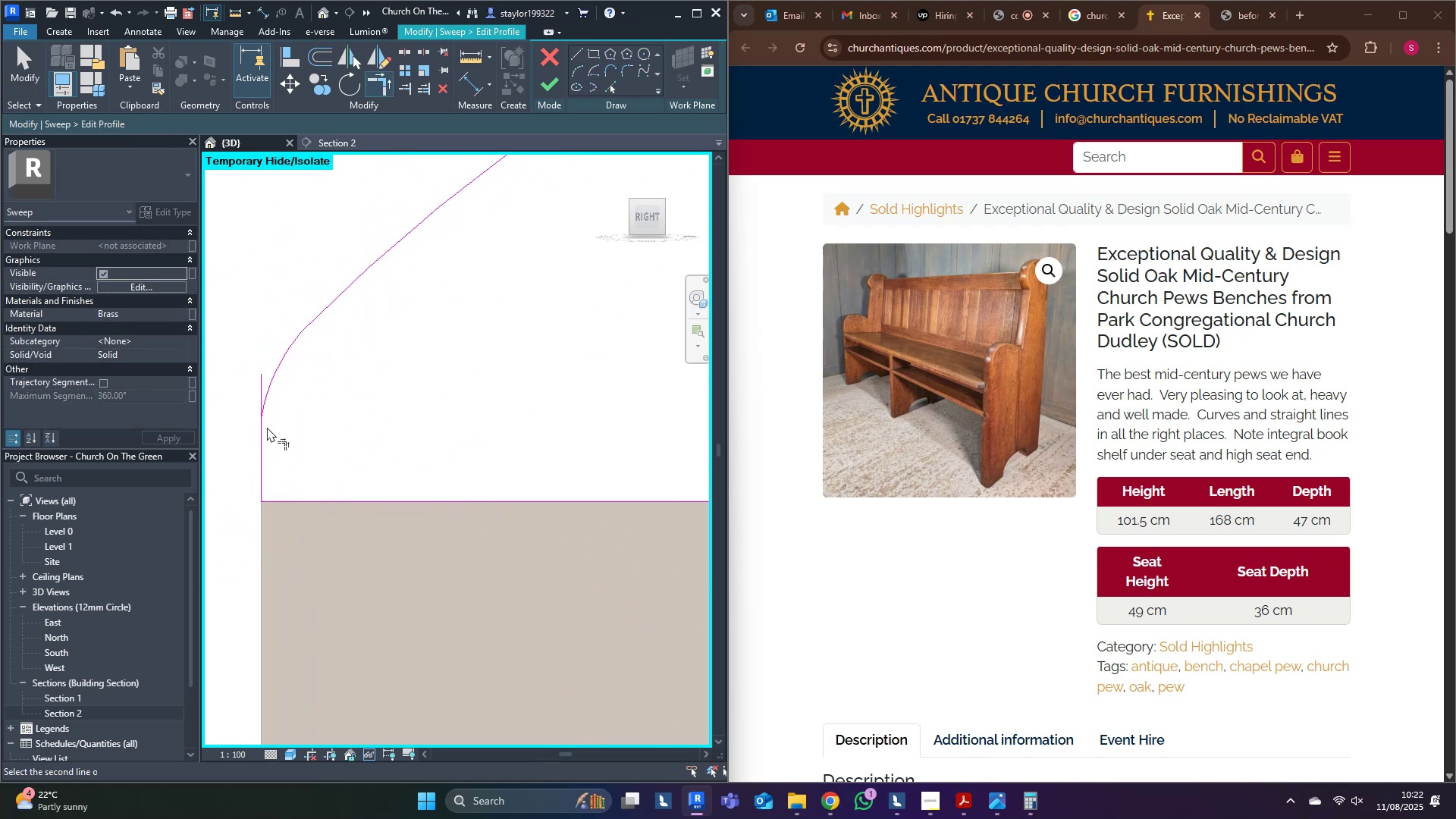 
double_click([281, 363])
 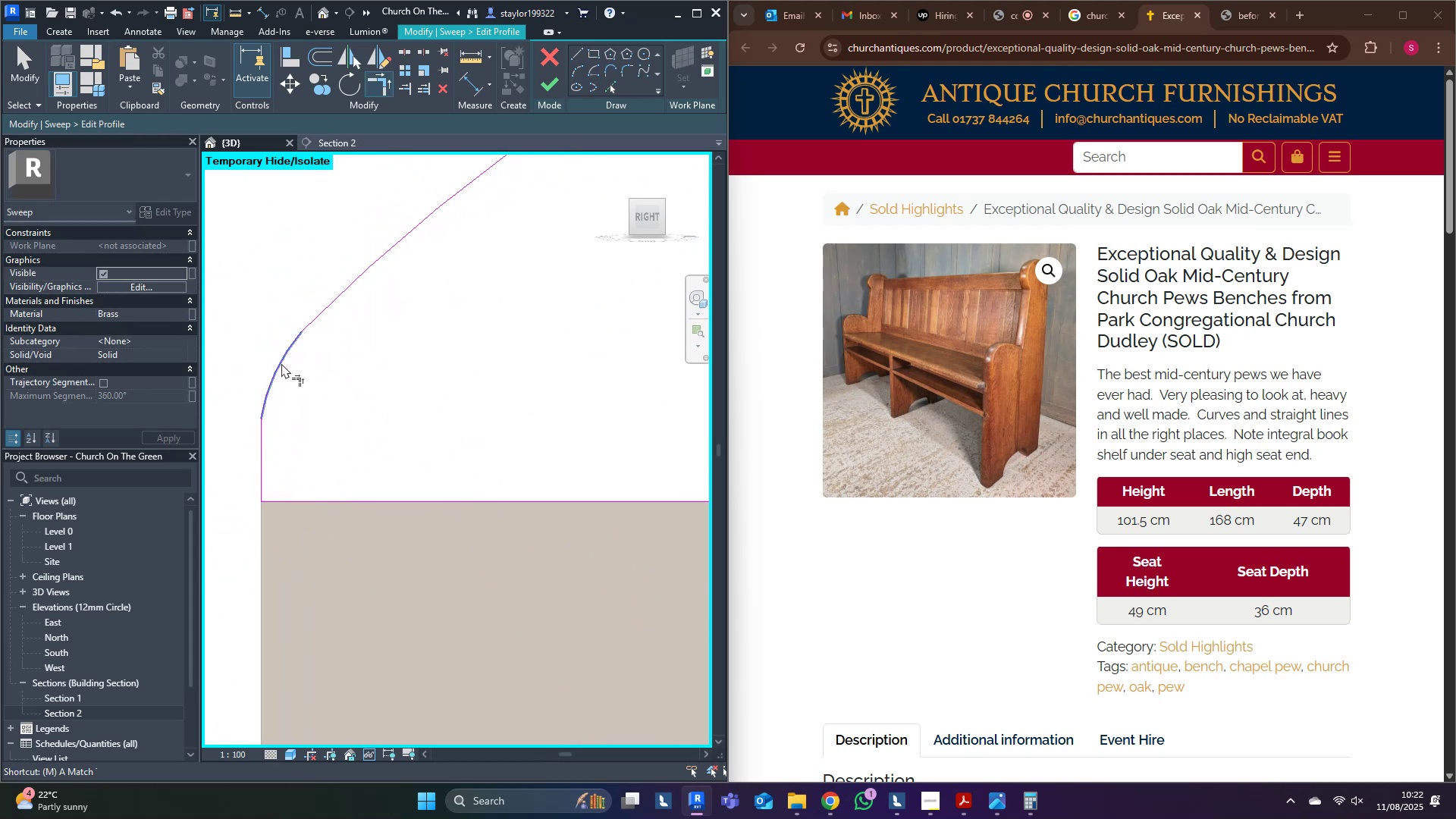 
type(ddm)
 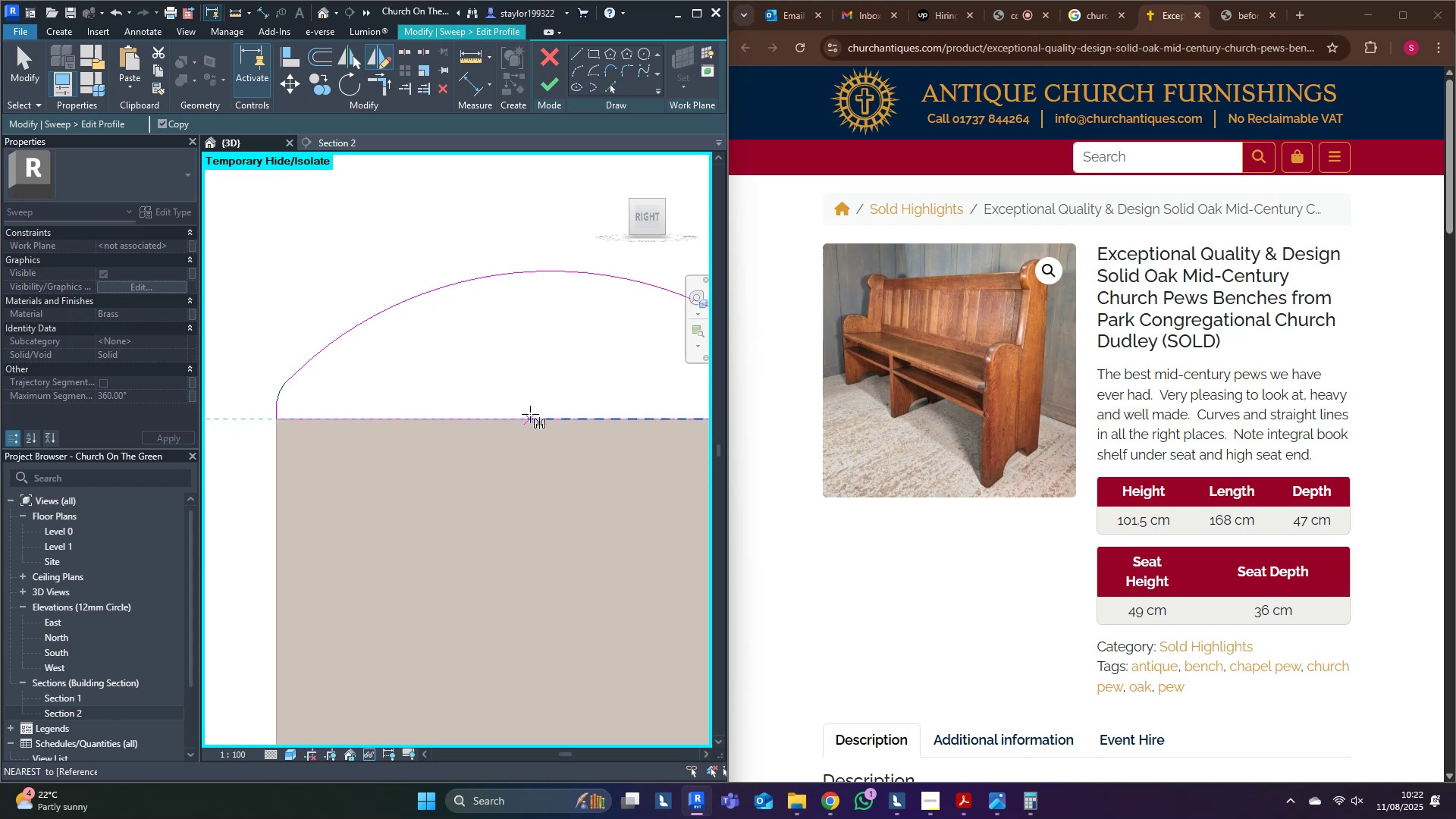 
scroll: coordinate [566, 418], scroll_direction: down, amount: 16.0
 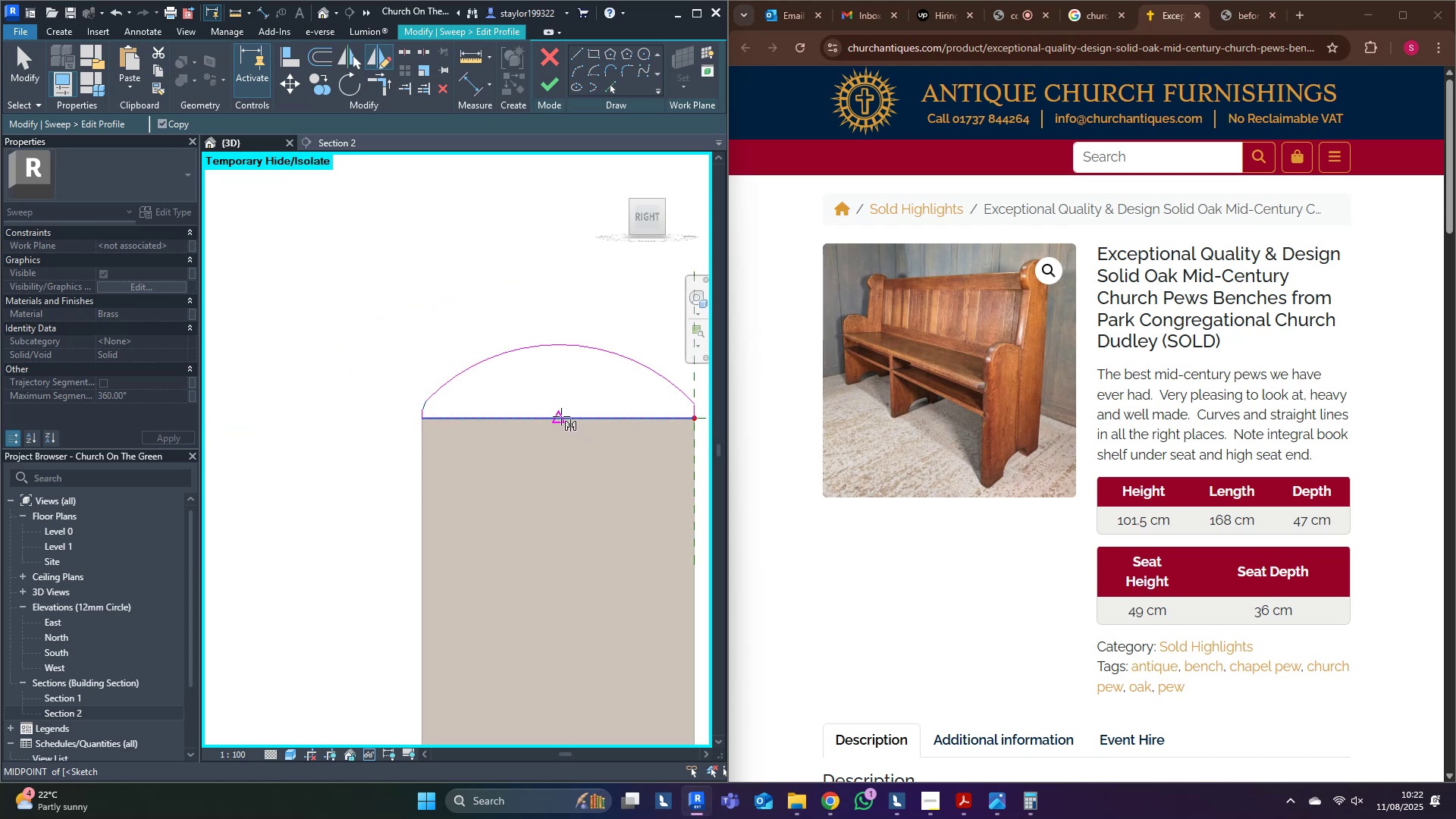 
left_click([561, 416])
 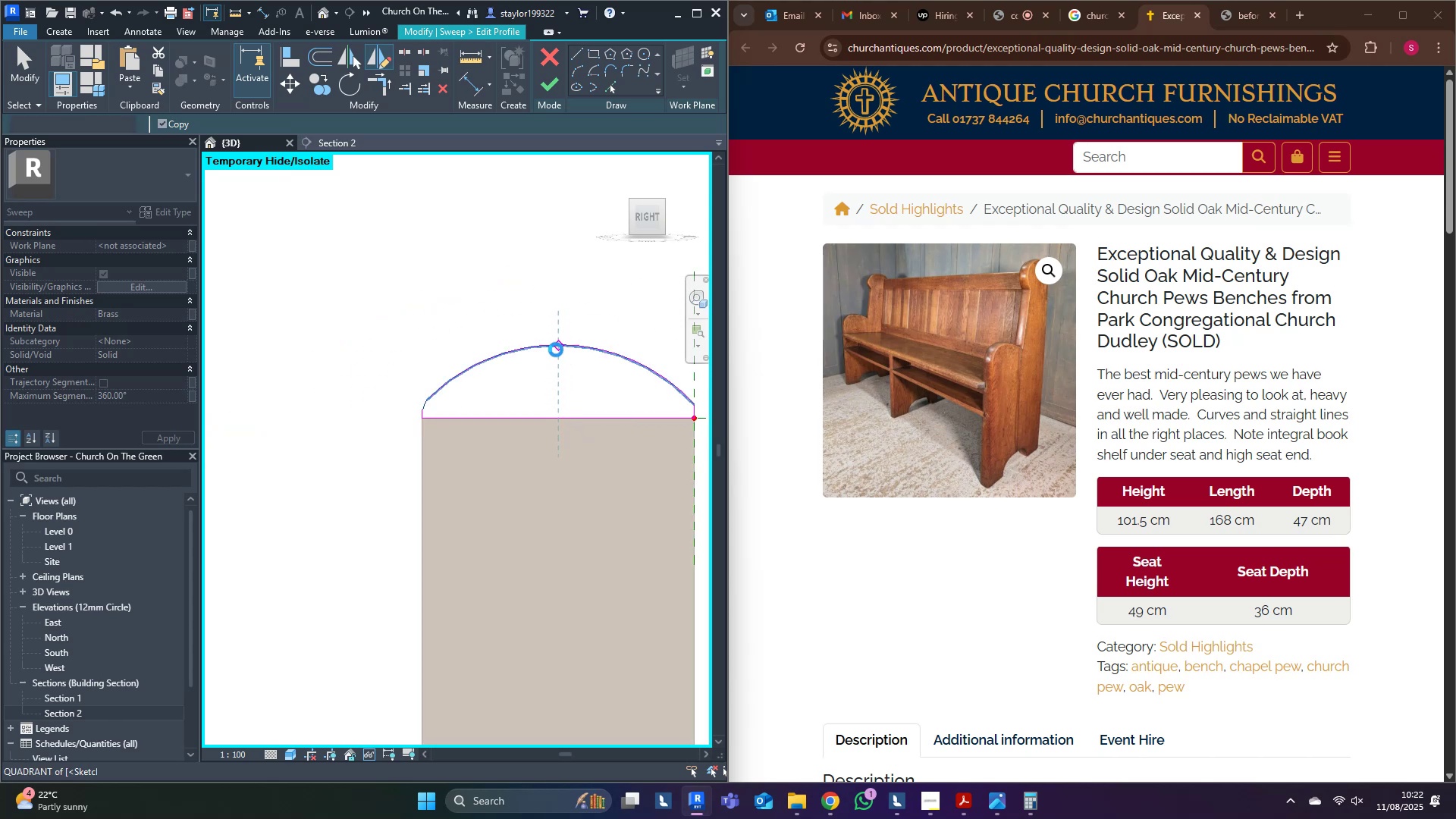 
double_click([598, 262])
 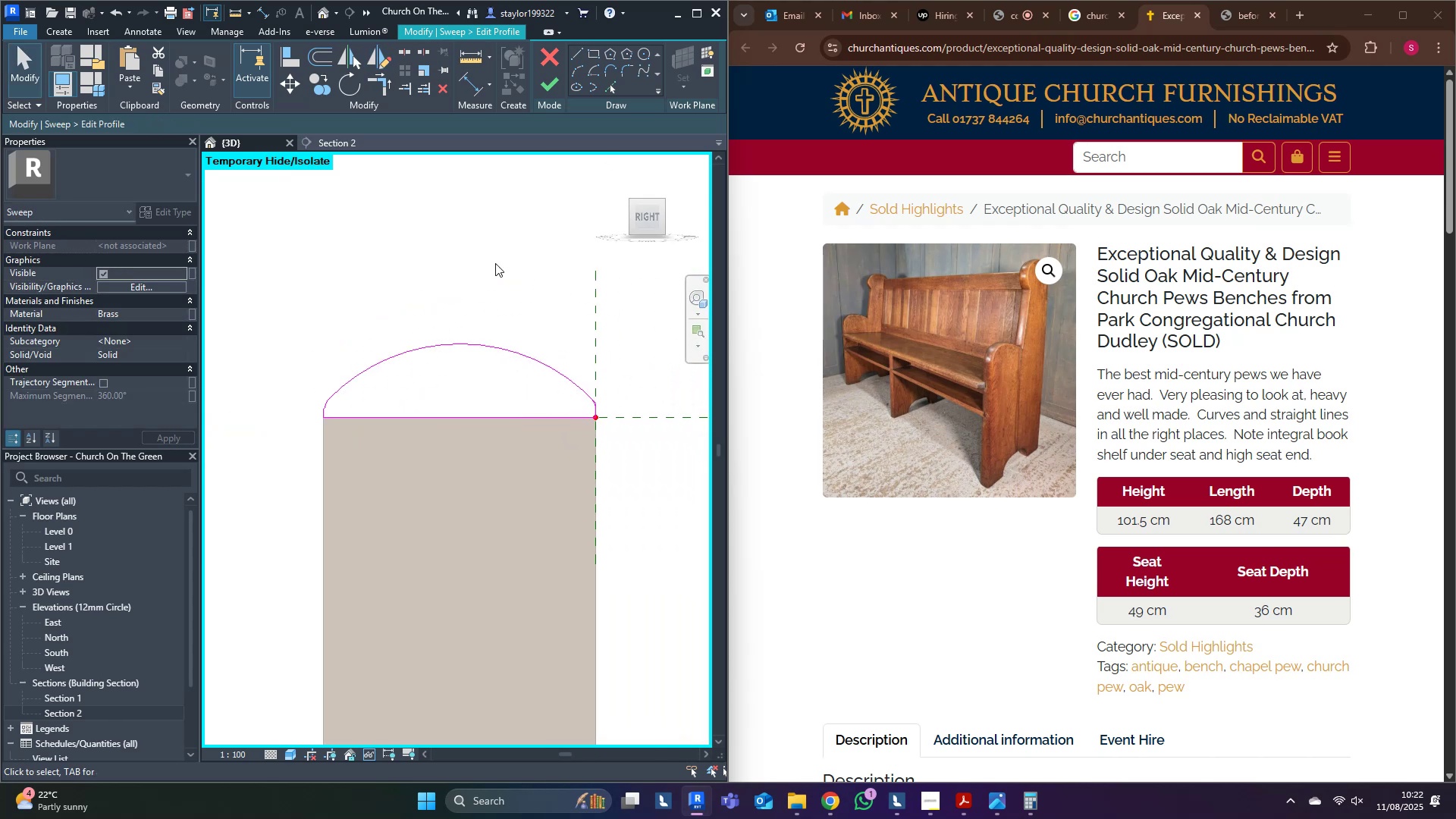 
scroll: coordinate [529, 415], scroll_direction: up, amount: 19.0
 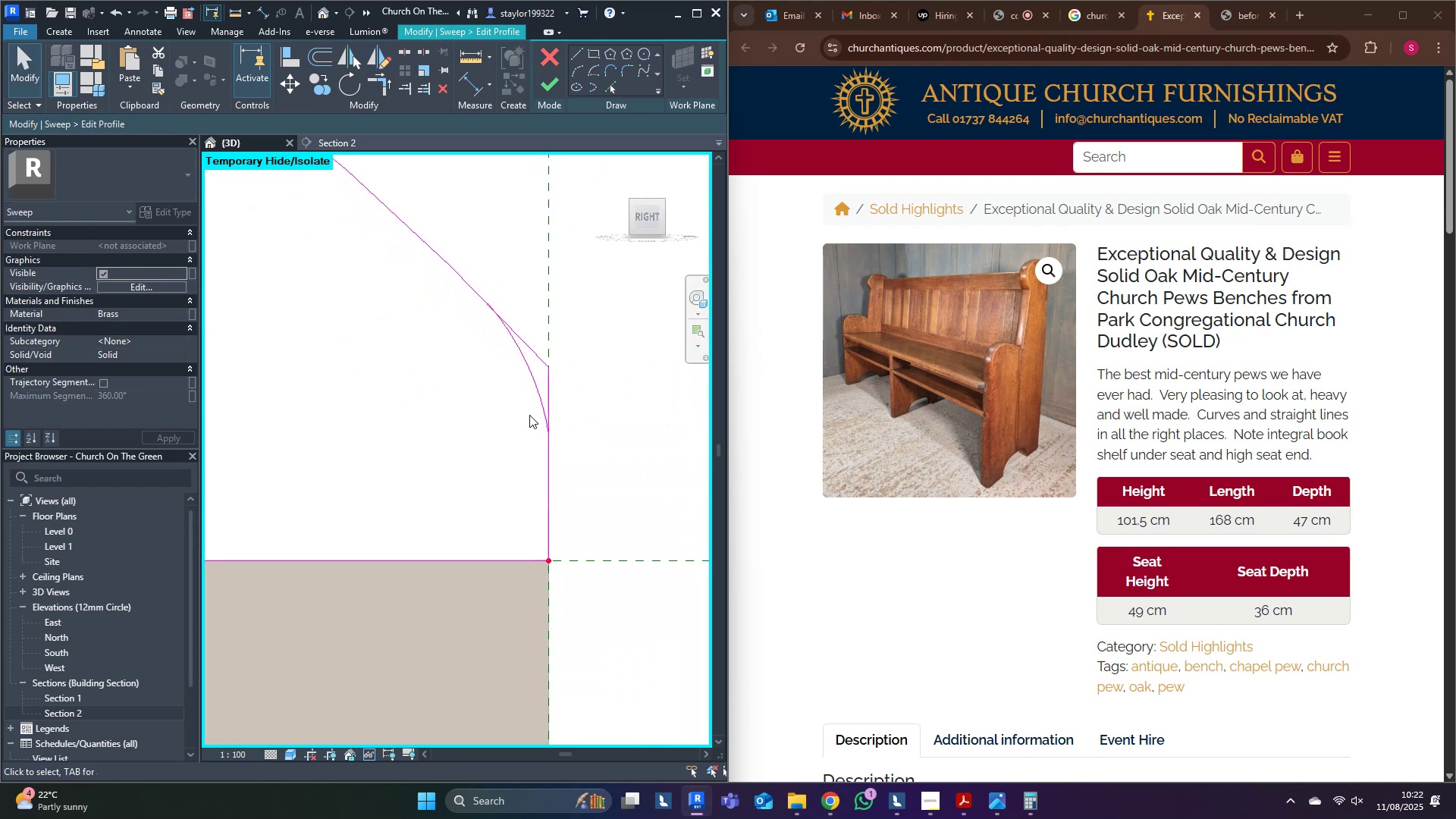 
type(tr)
 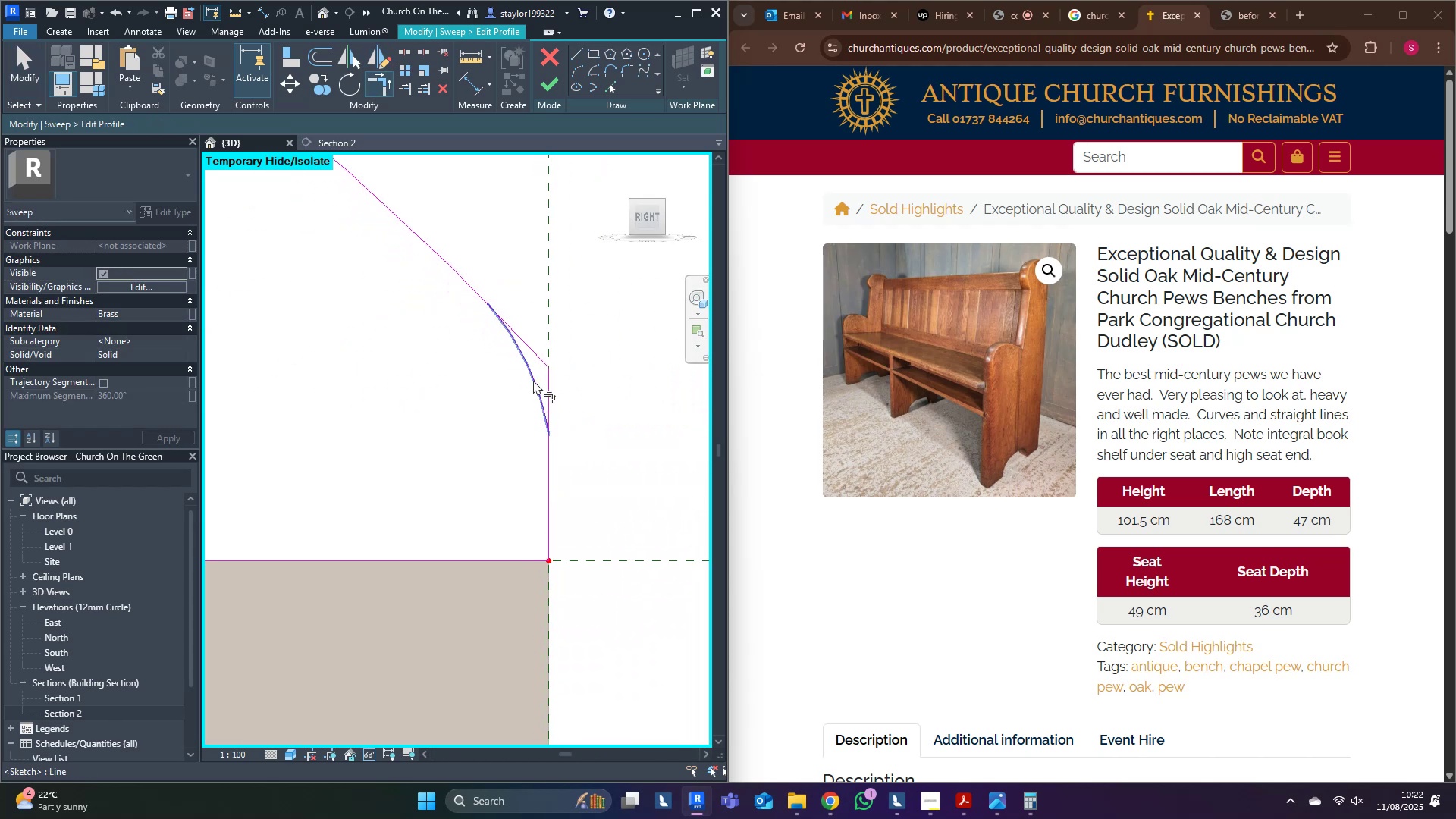 
left_click([534, 379])
 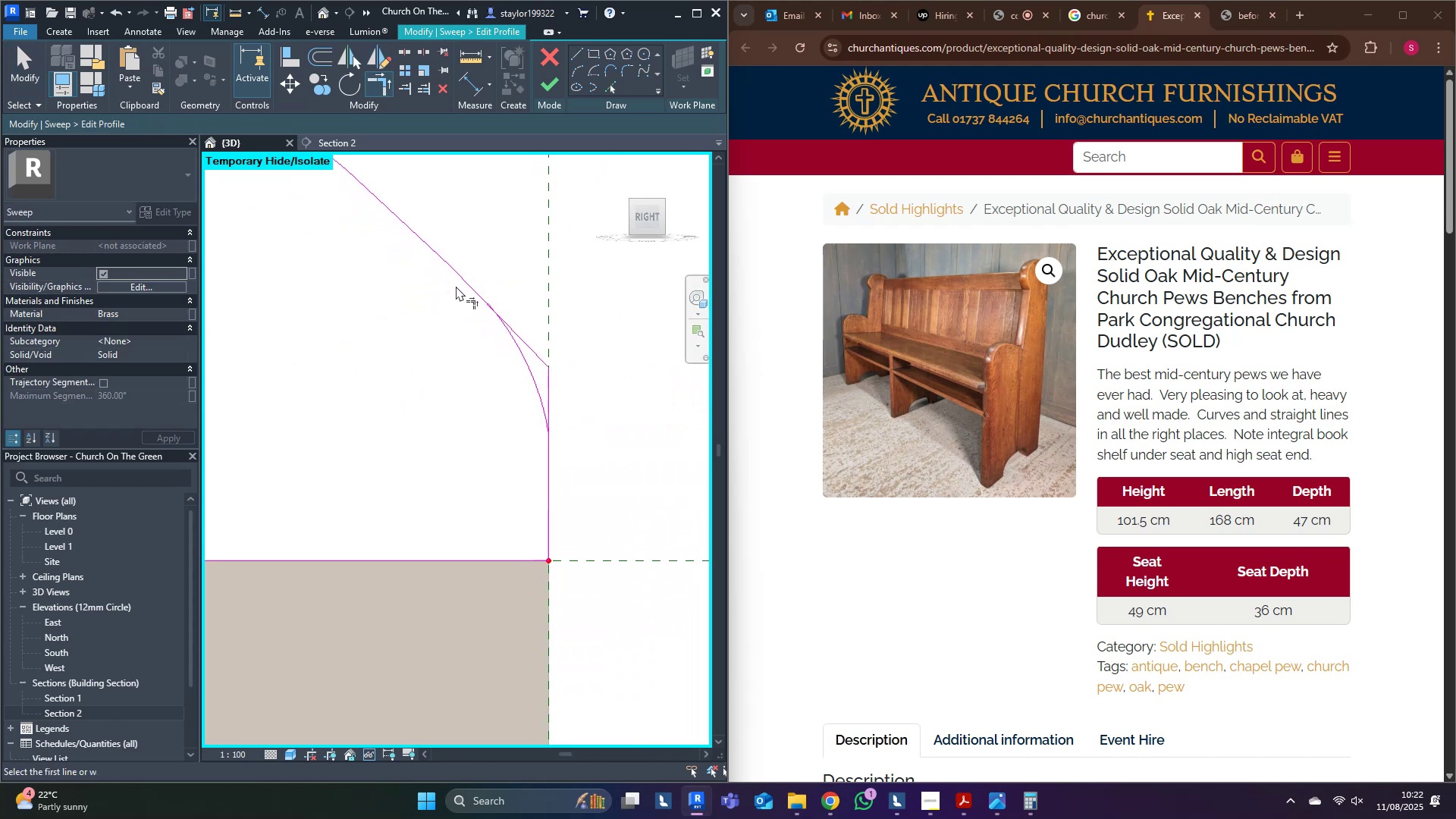 
double_click([460, 278])
 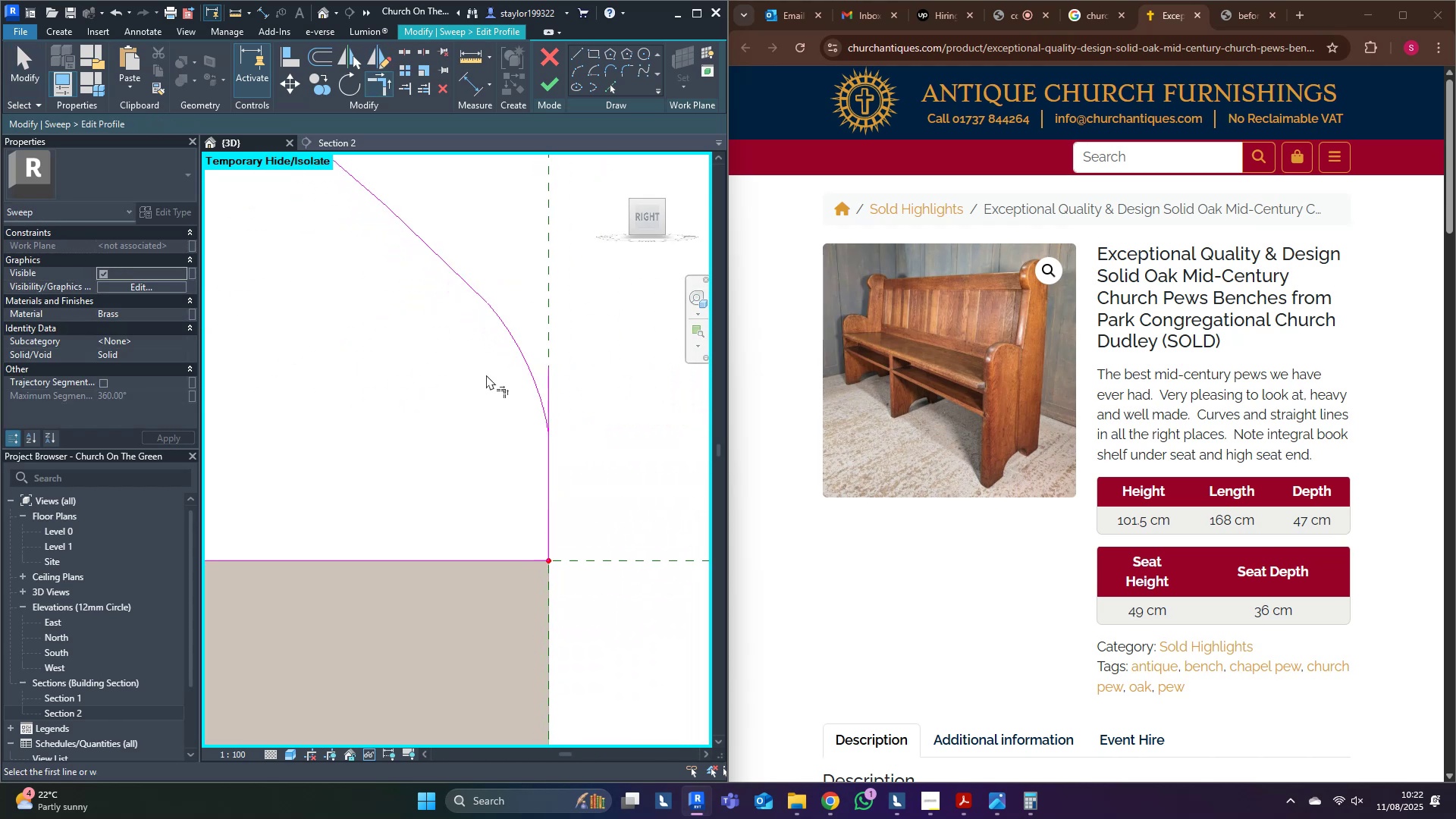 
left_click([522, 353])
 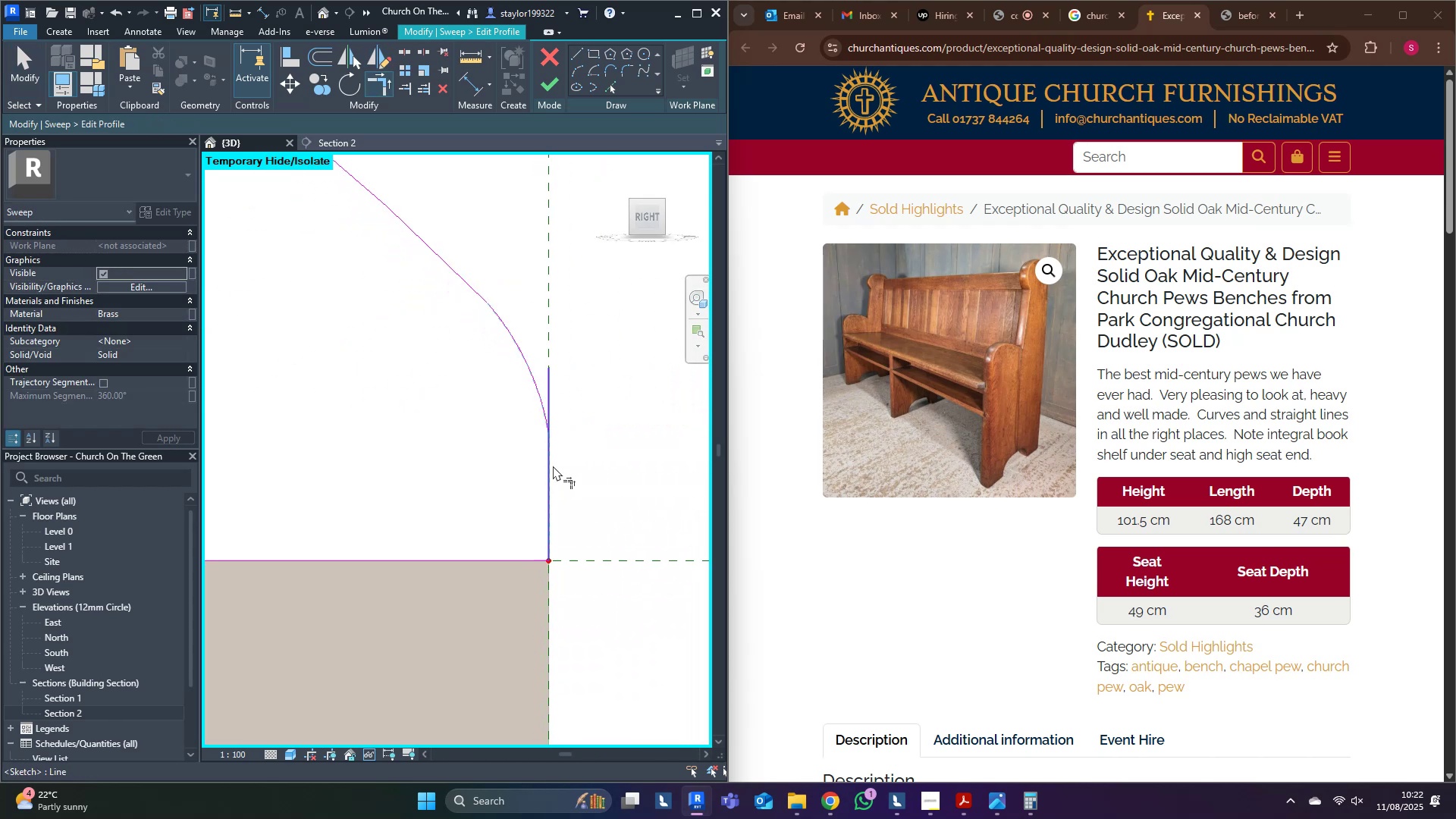 
left_click([553, 466])
 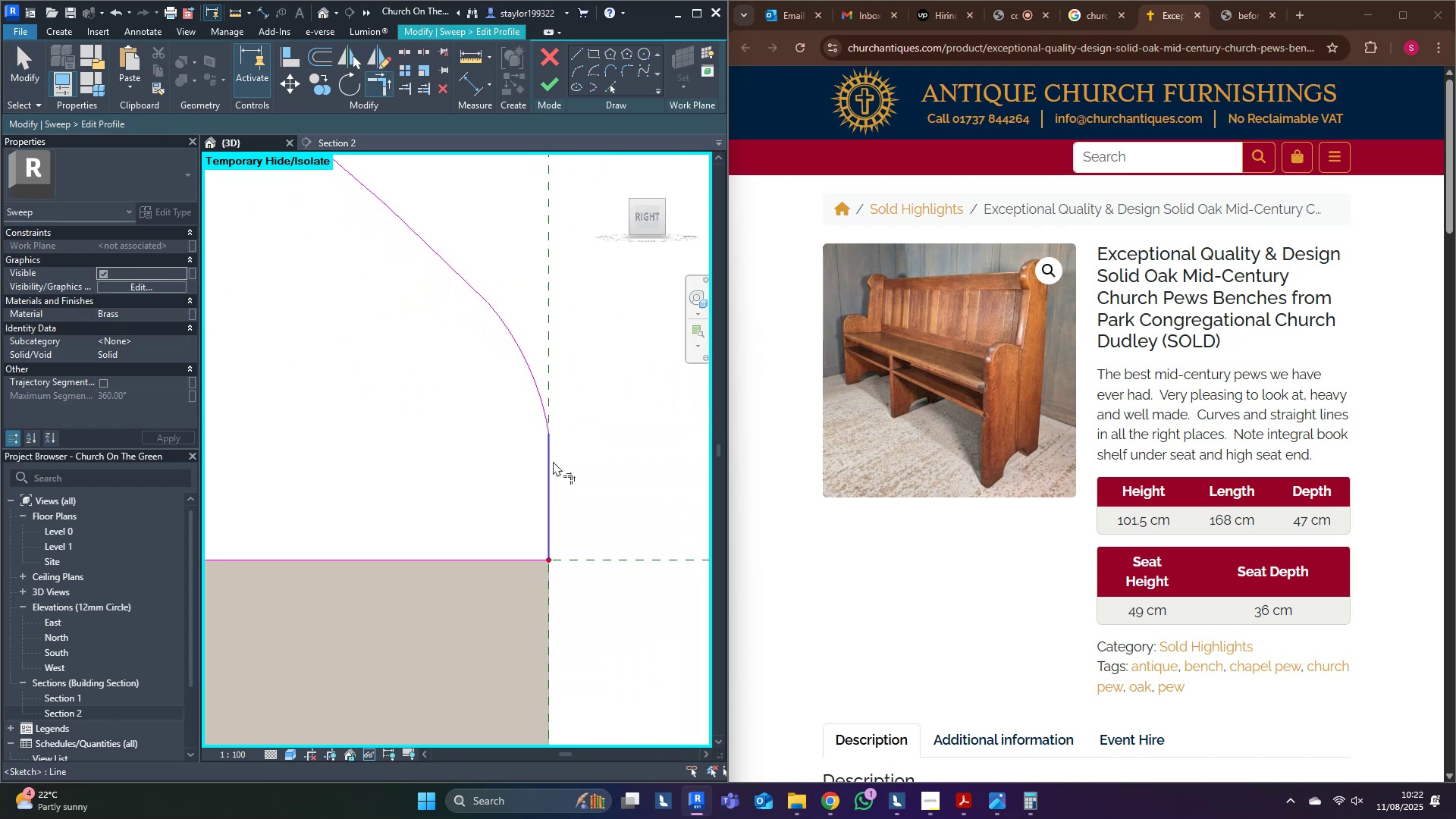 
key(M)
 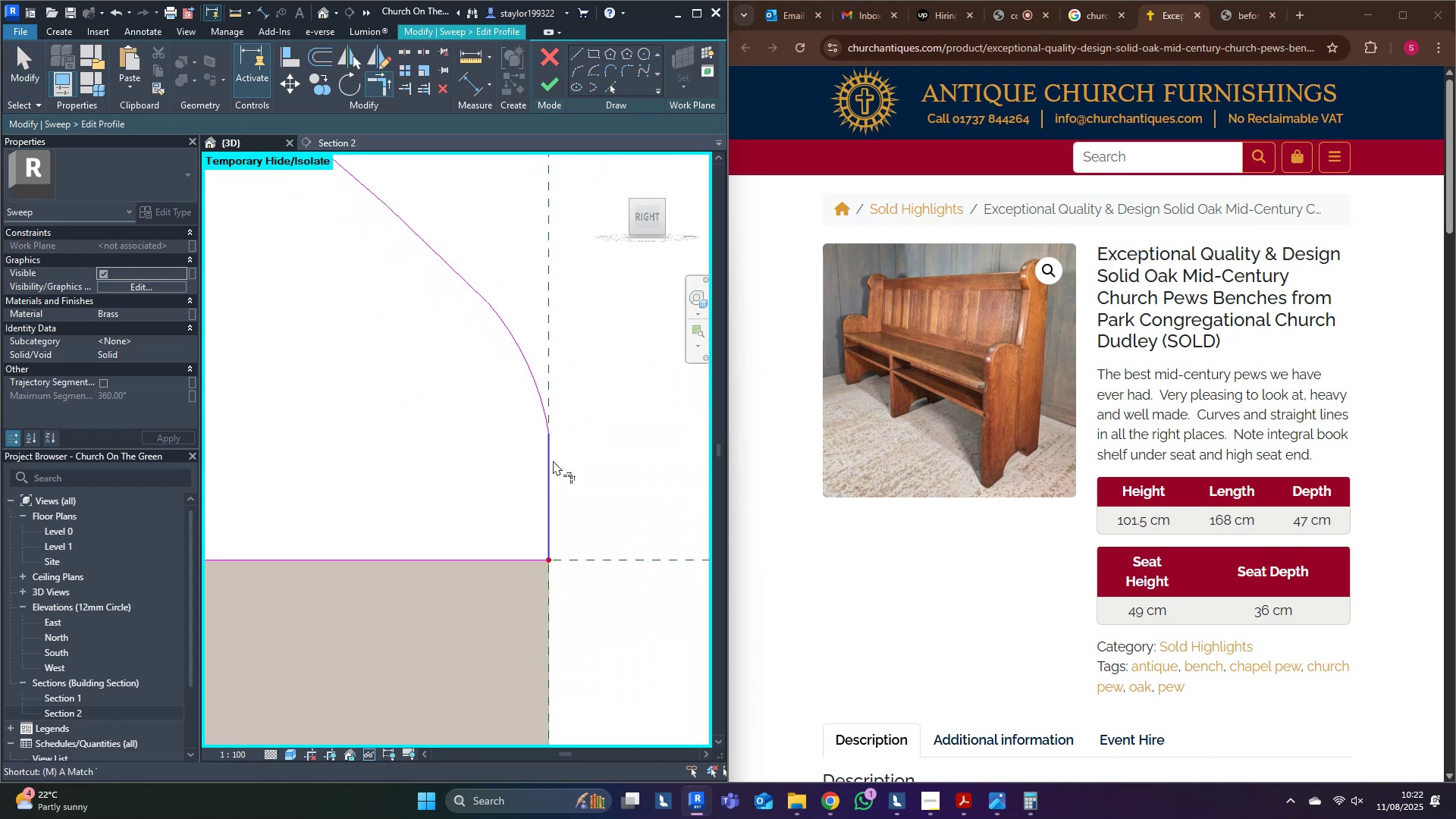 
left_click([617, 445])
 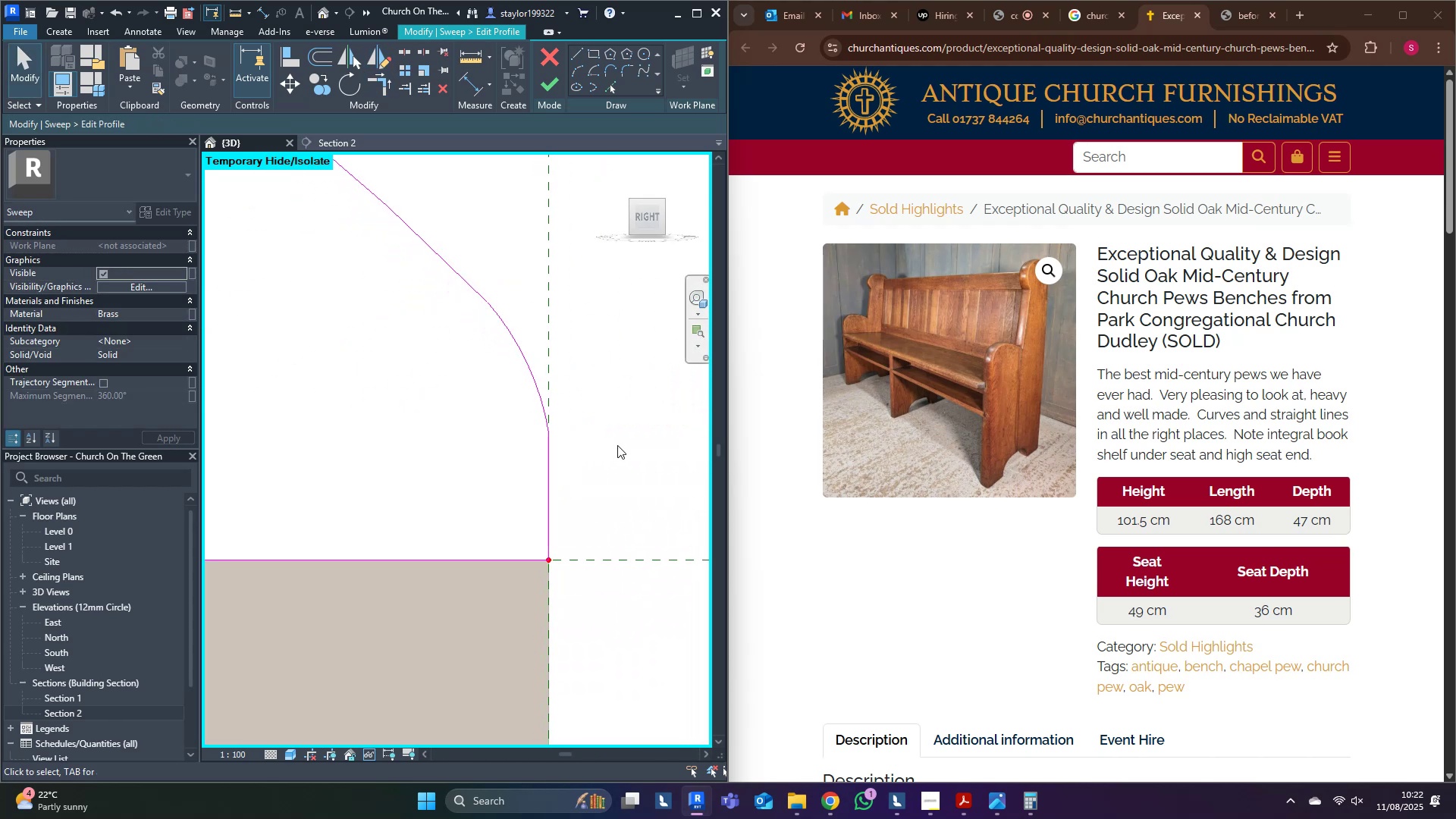 
scroll: coordinate [610, 453], scroll_direction: down, amount: 10.0
 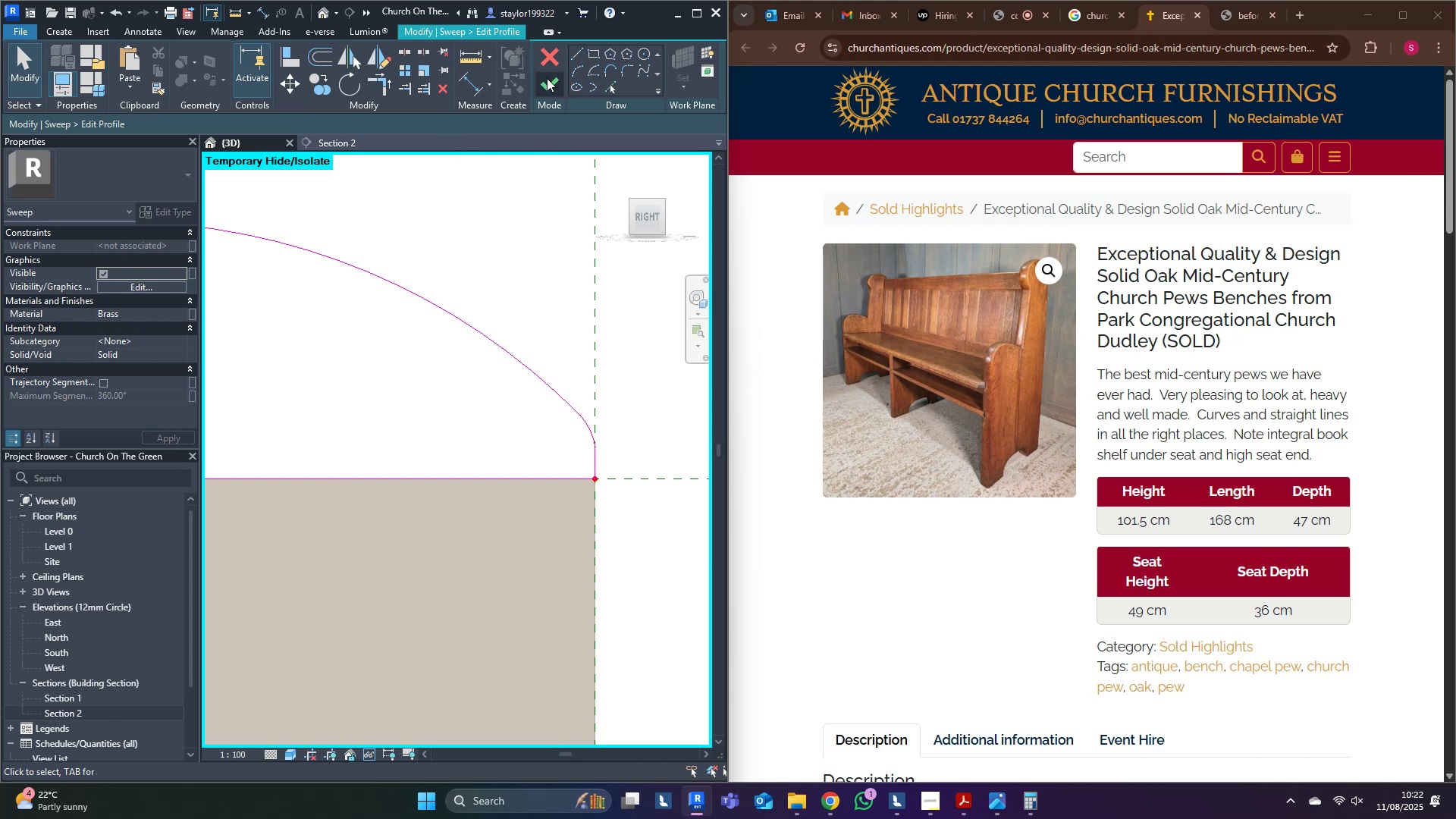 
left_click([551, 77])
 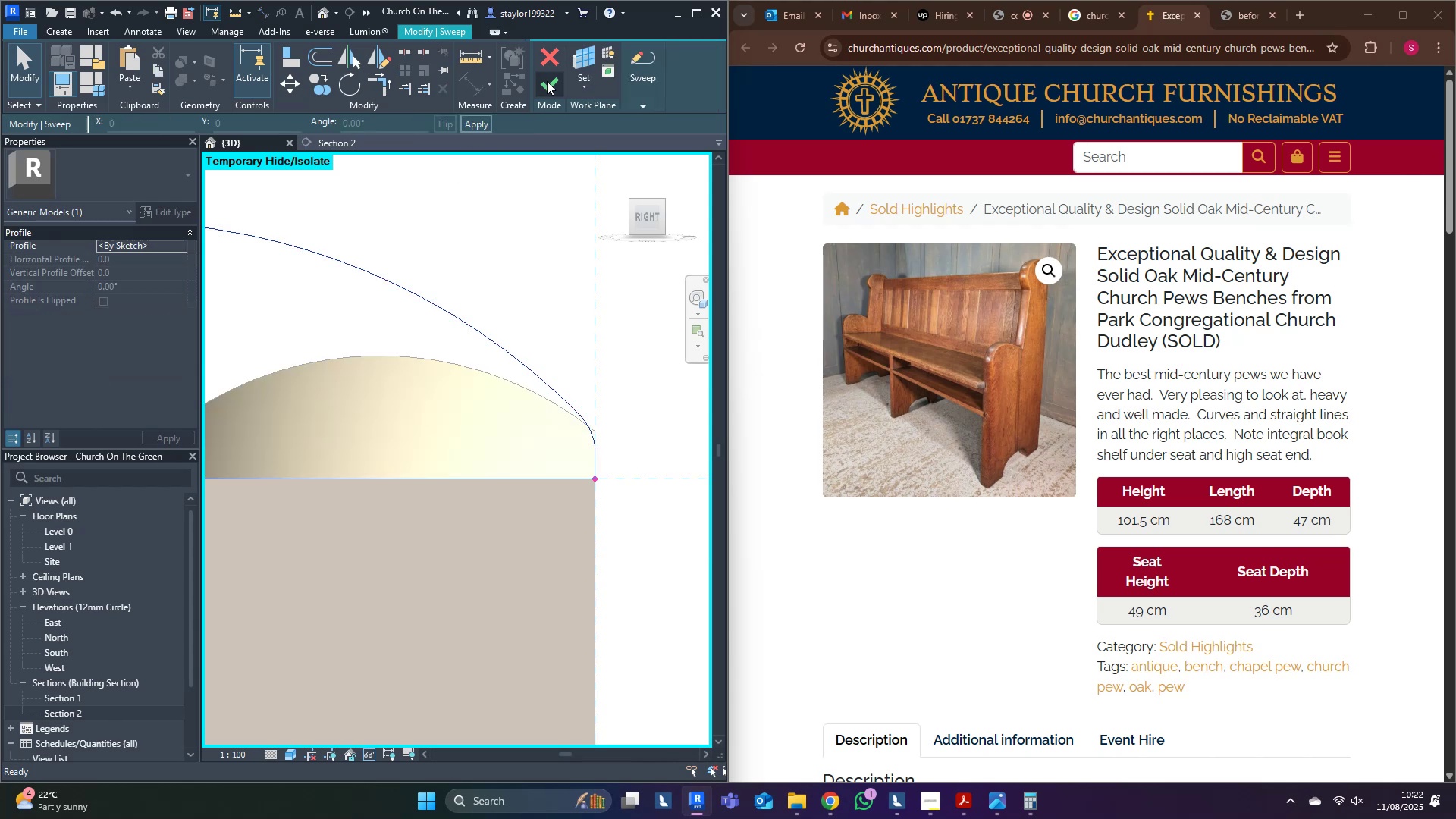 
left_click([547, 81])
 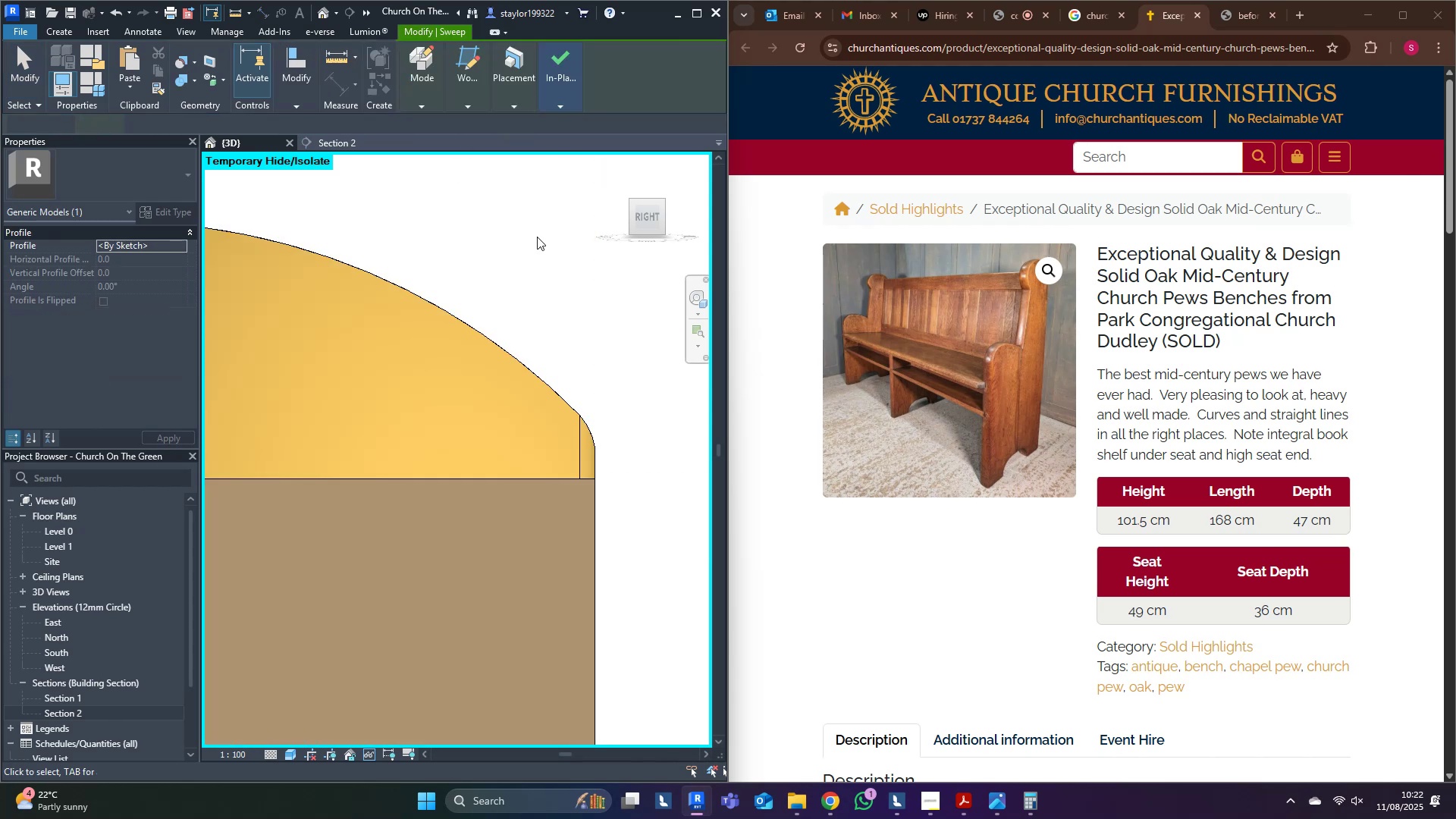 
scroll: coordinate [470, 422], scroll_direction: down, amount: 20.0
 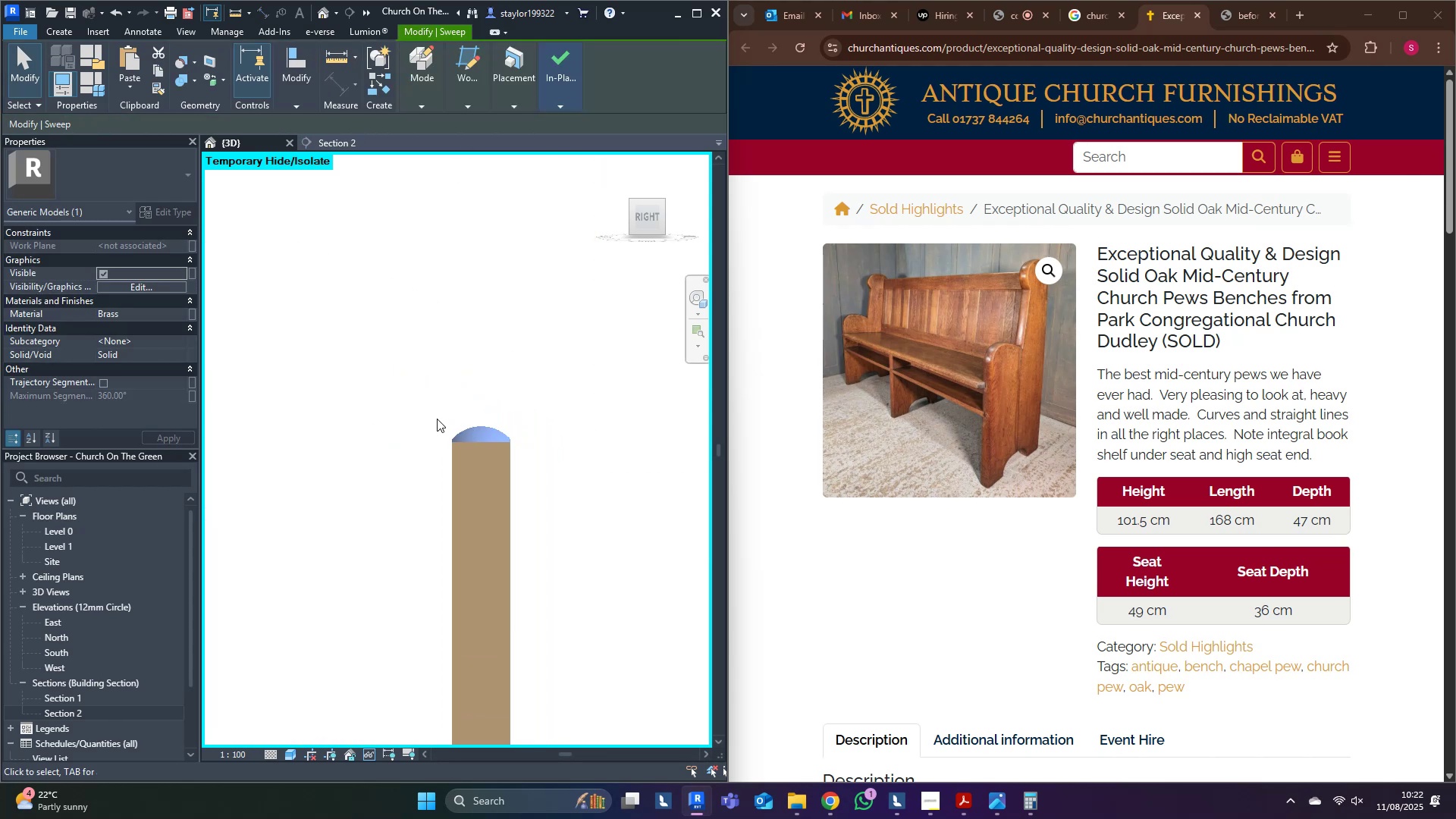 
hold_key(key=ShiftLeft, duration=0.64)
 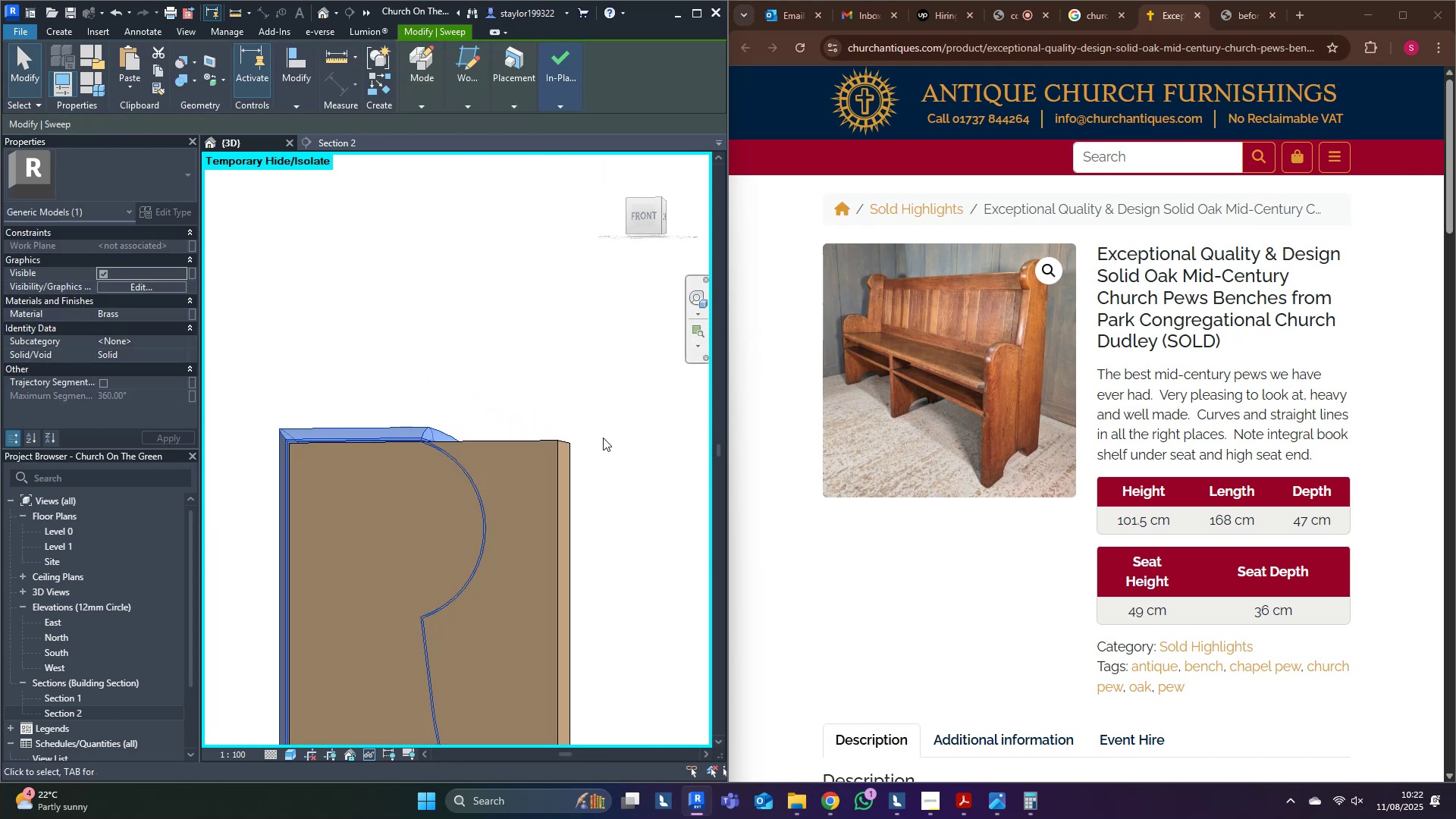 
scroll: coordinate [596, 438], scroll_direction: down, amount: 5.0
 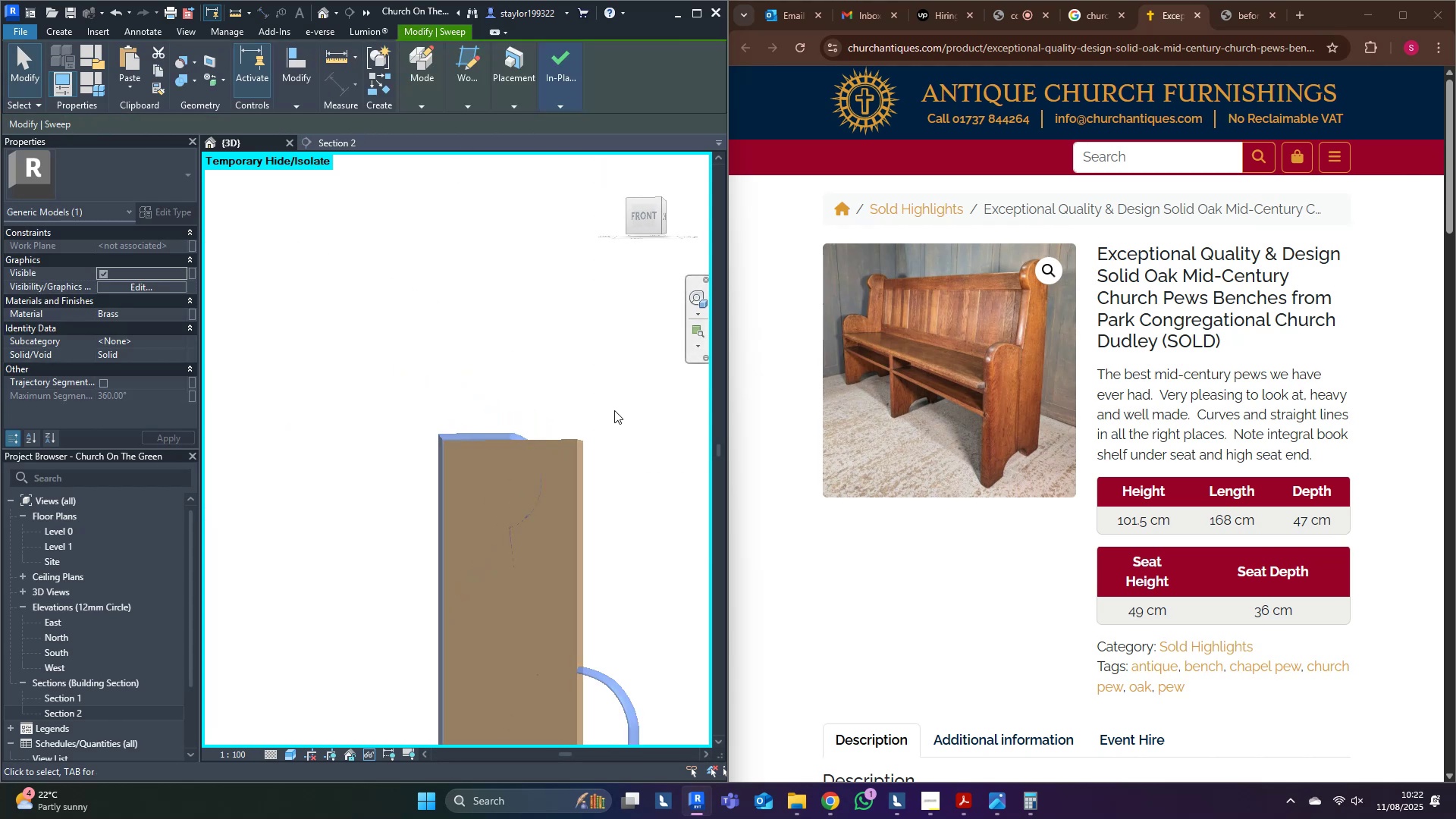 
left_click([617, 405])
 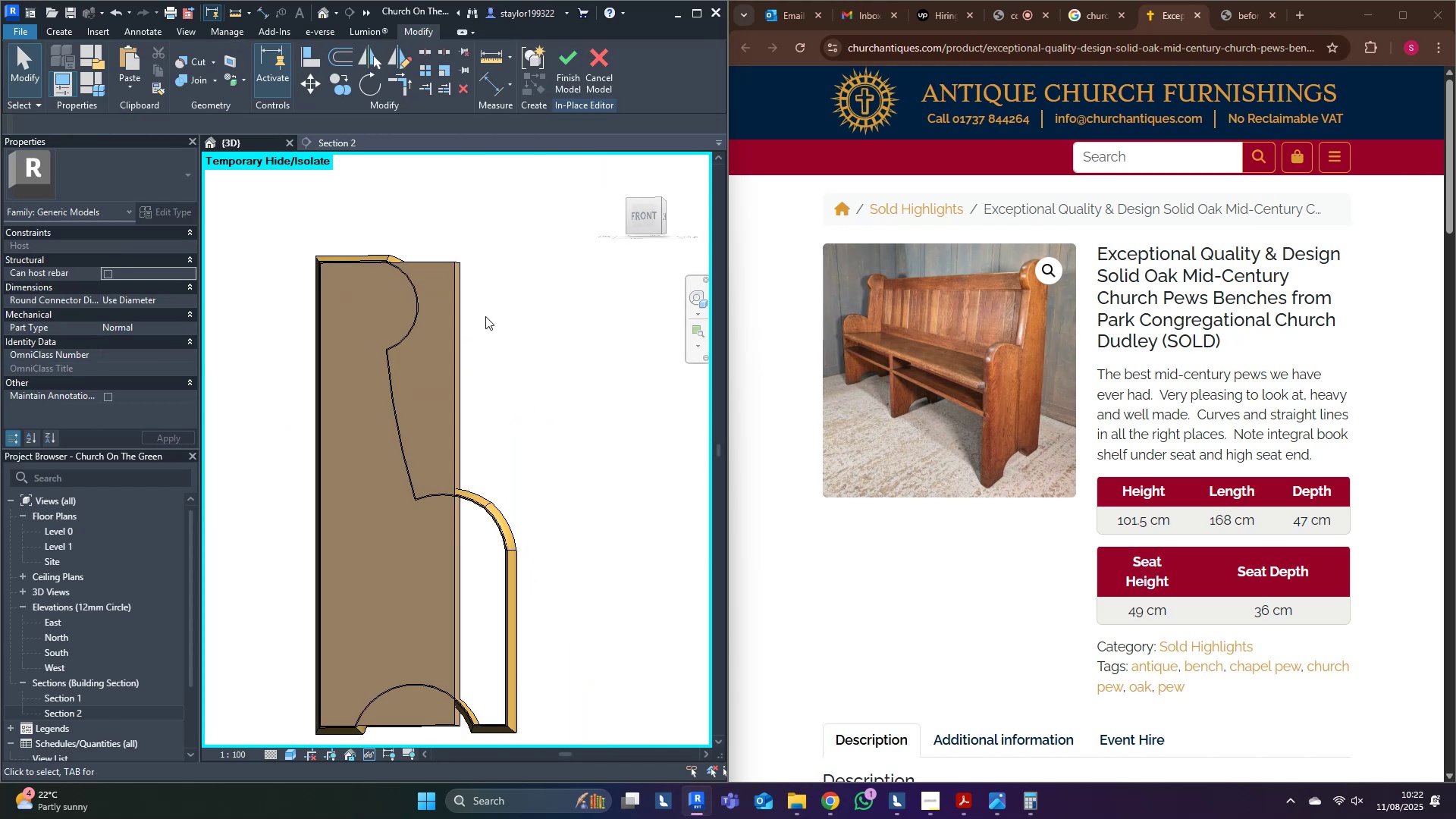 
hold_key(key=ShiftLeft, duration=1.5)
 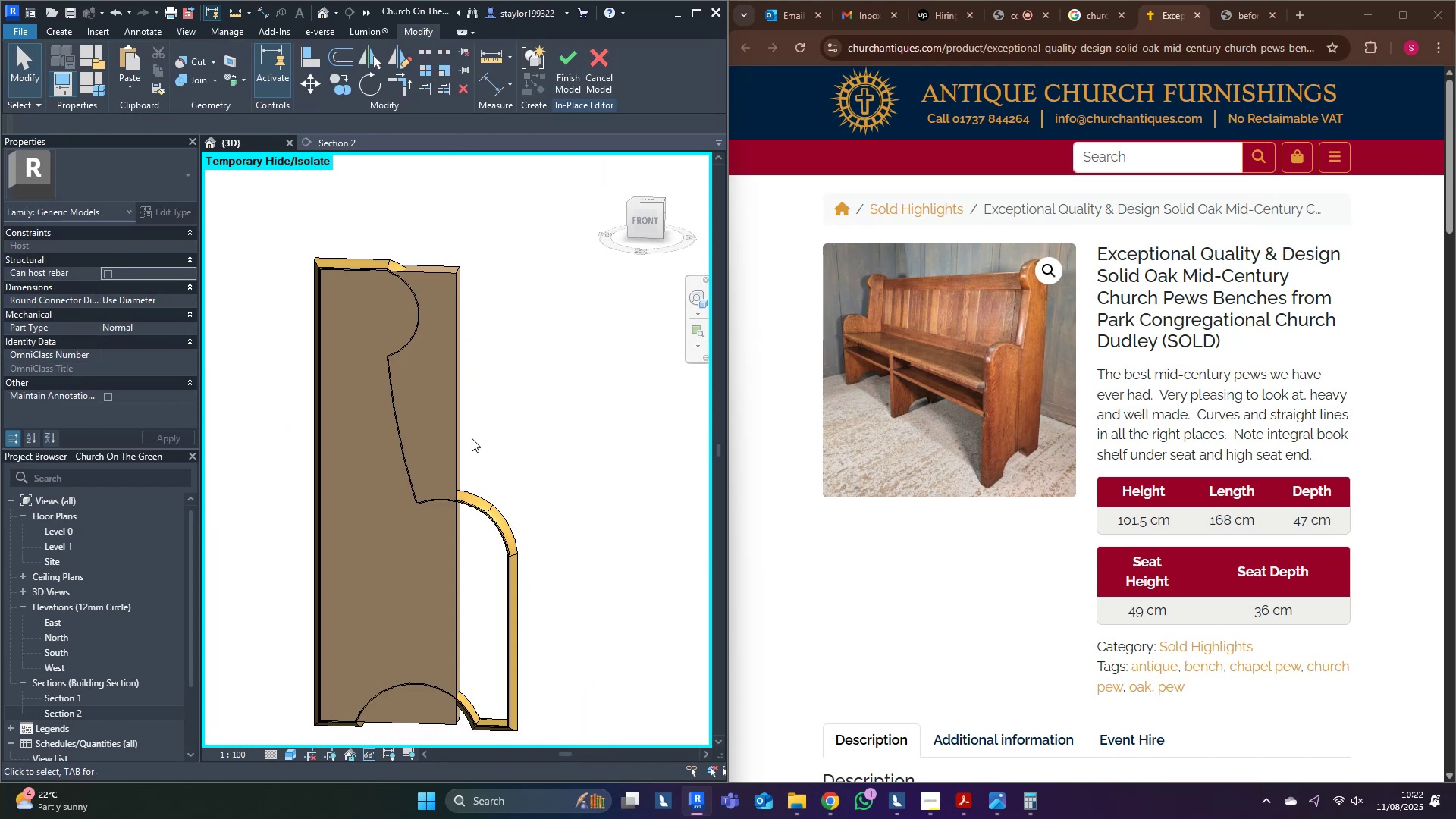 
hold_key(key=ShiftLeft, duration=3.13)
left_click([438, 341])
 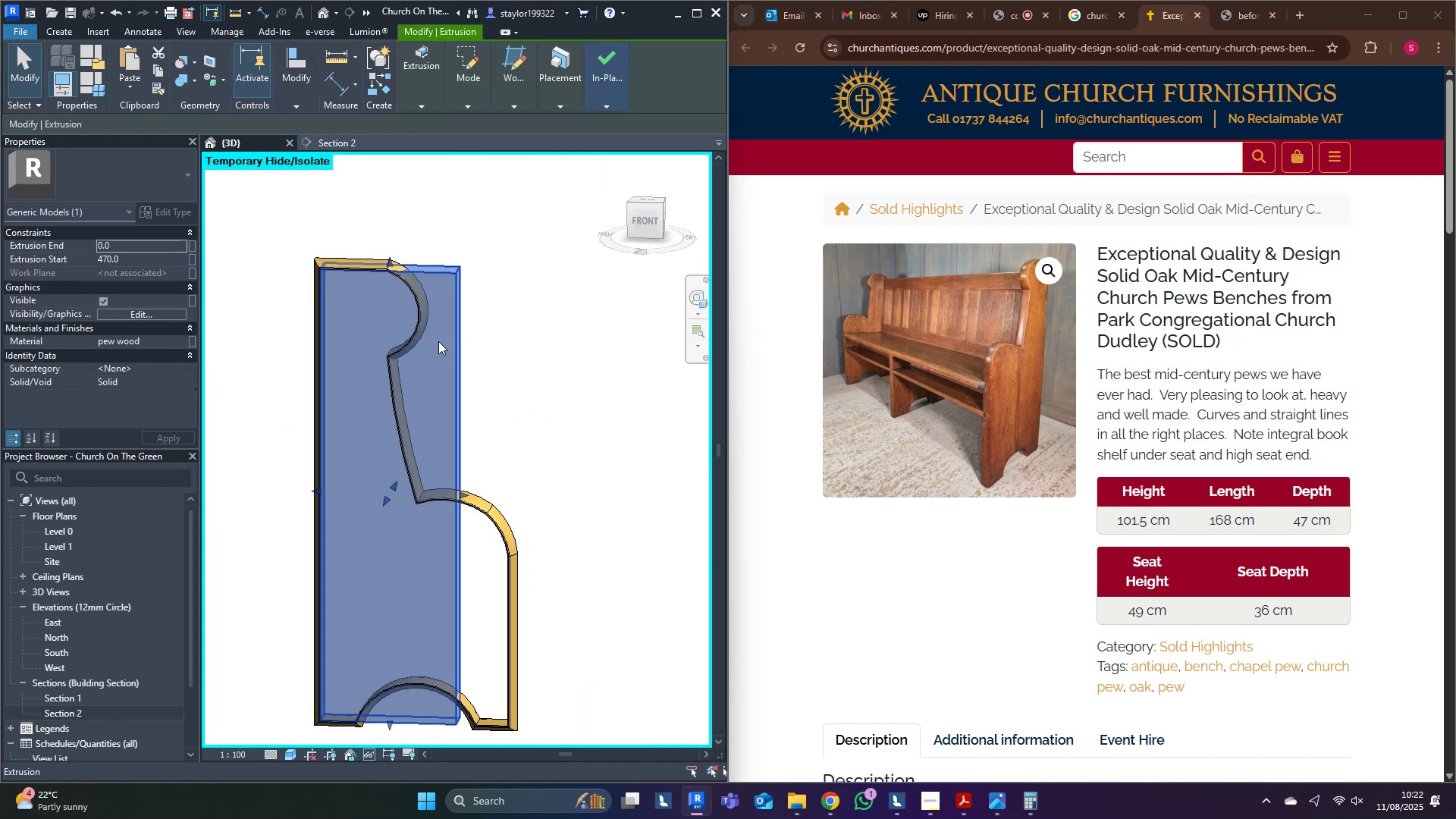 
type([Delete]hr)
 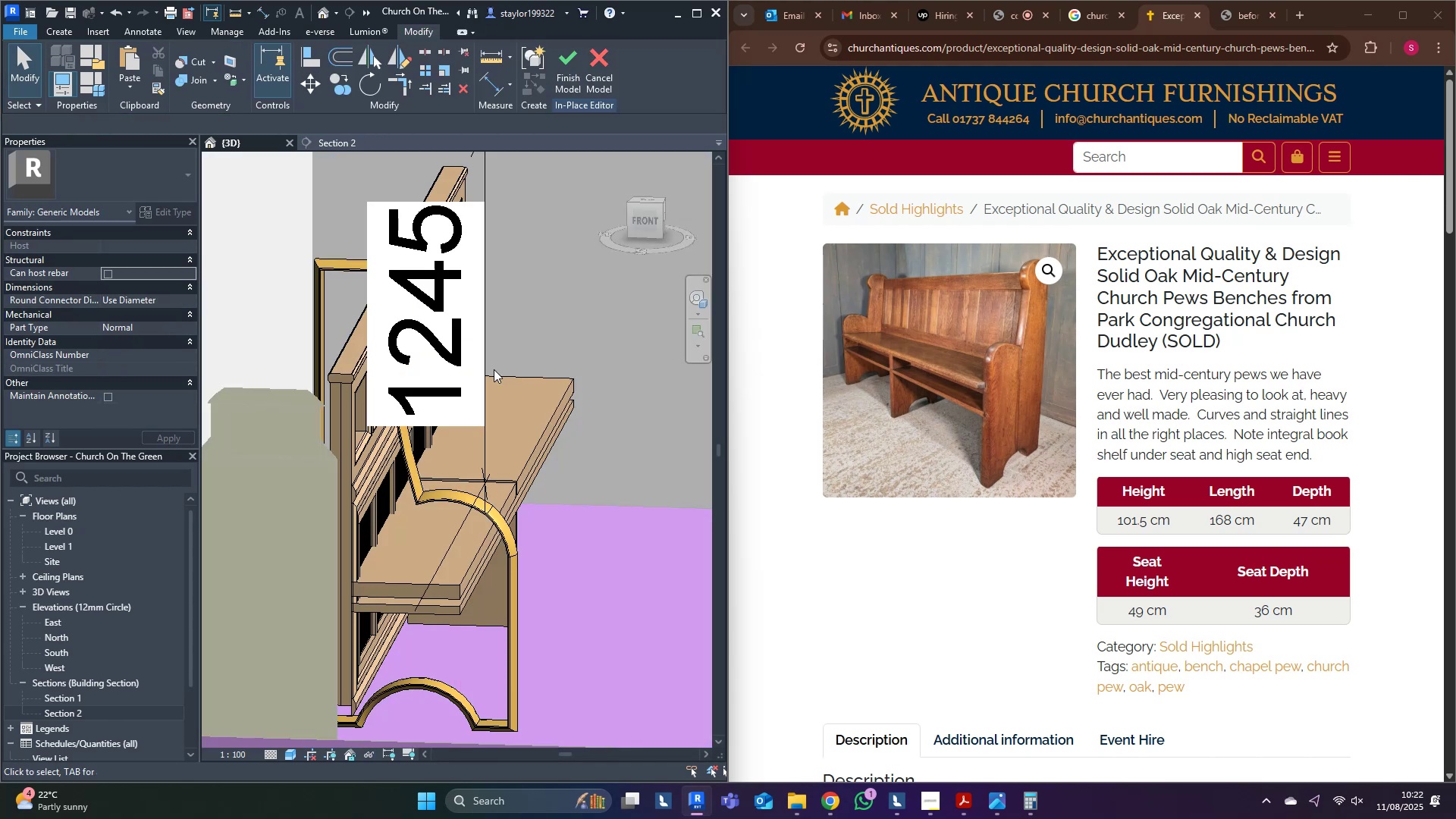 
scroll: coordinate [494, 369], scroll_direction: down, amount: 2.0
 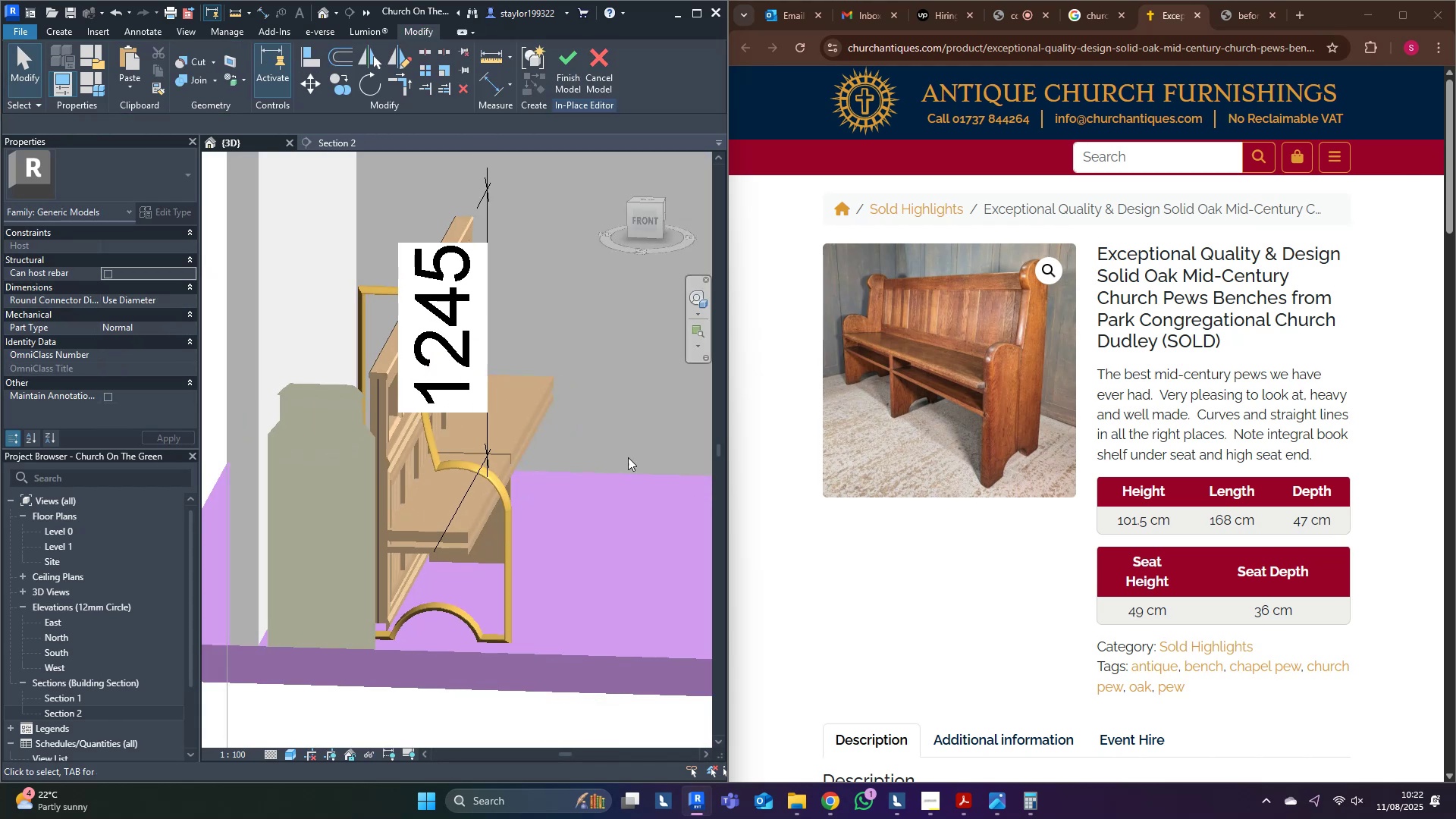 
hold_key(key=ShiftLeft, duration=1.54)
 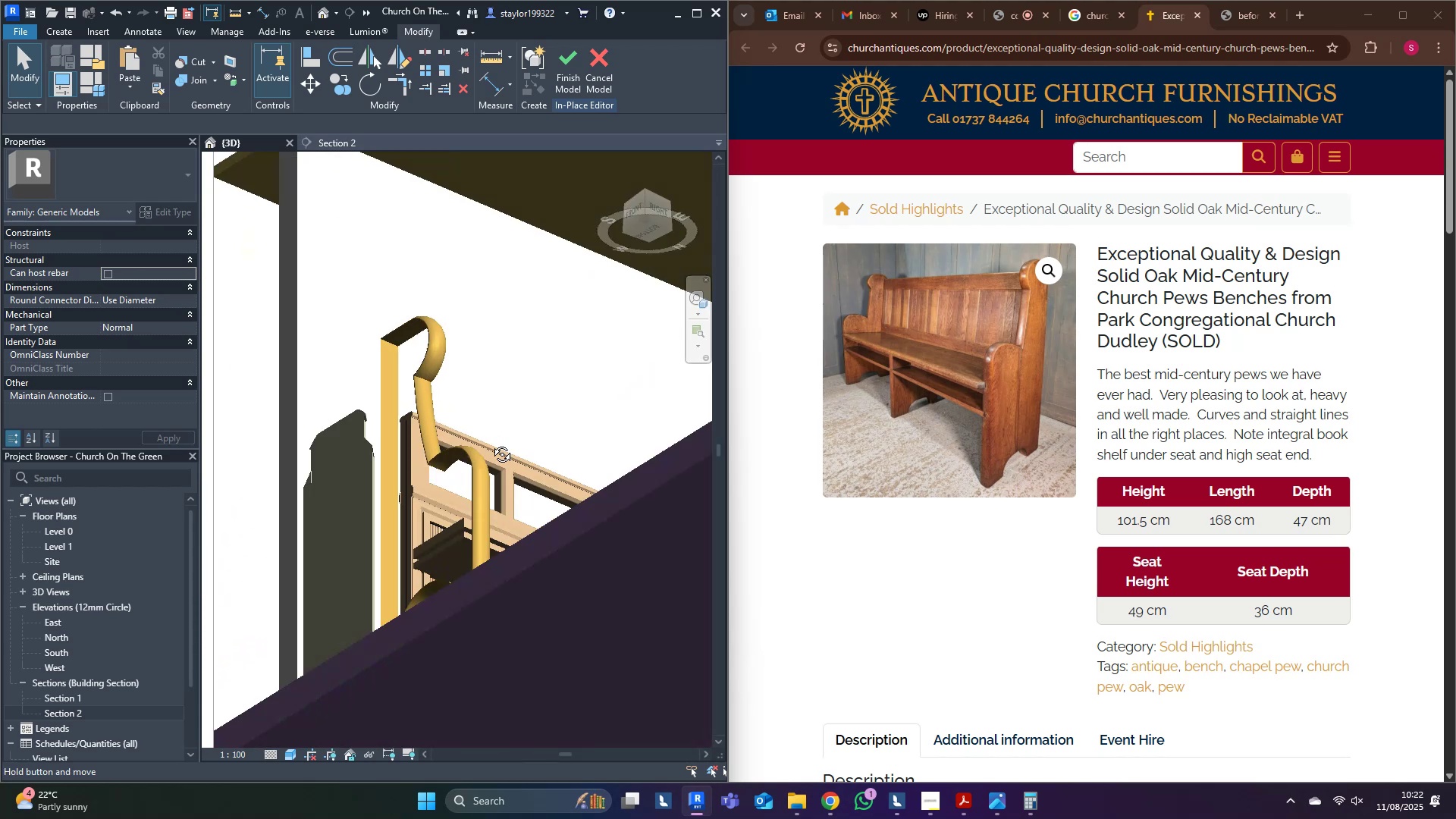 
hold_key(key=ShiftLeft, duration=1.51)
 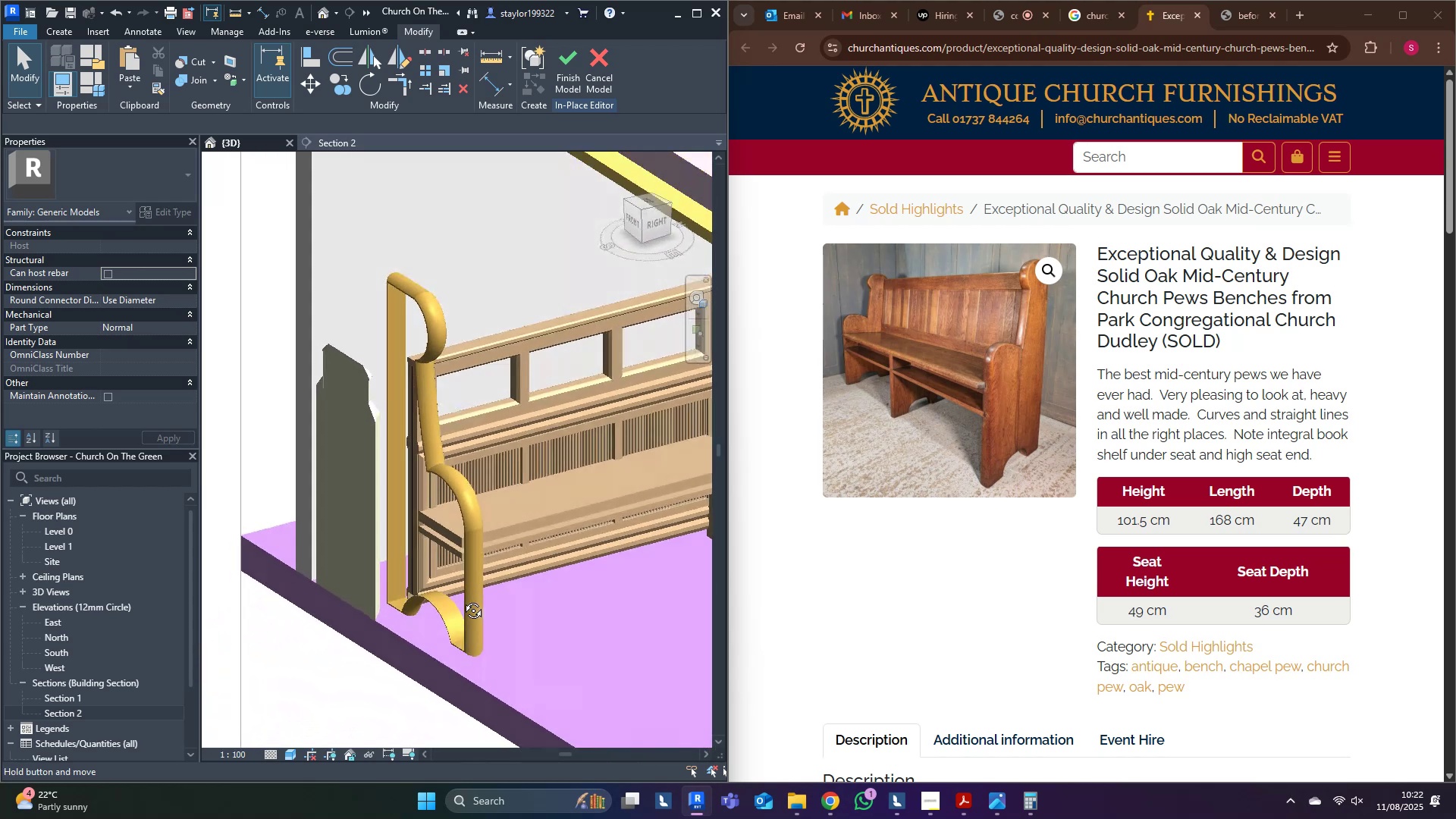 
hold_key(key=ShiftLeft, duration=1.53)
 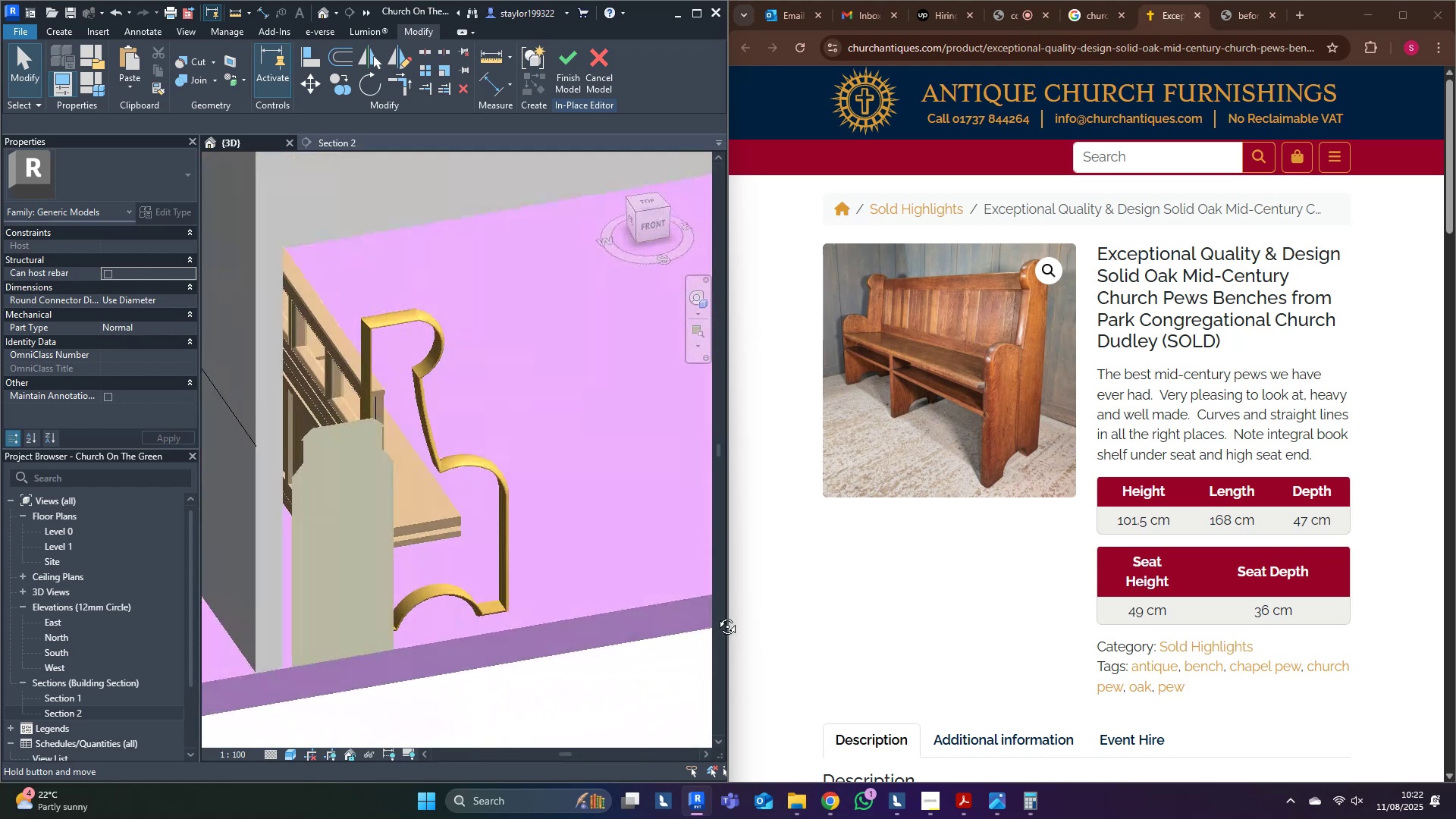 
hold_key(key=ShiftLeft, duration=1.51)
 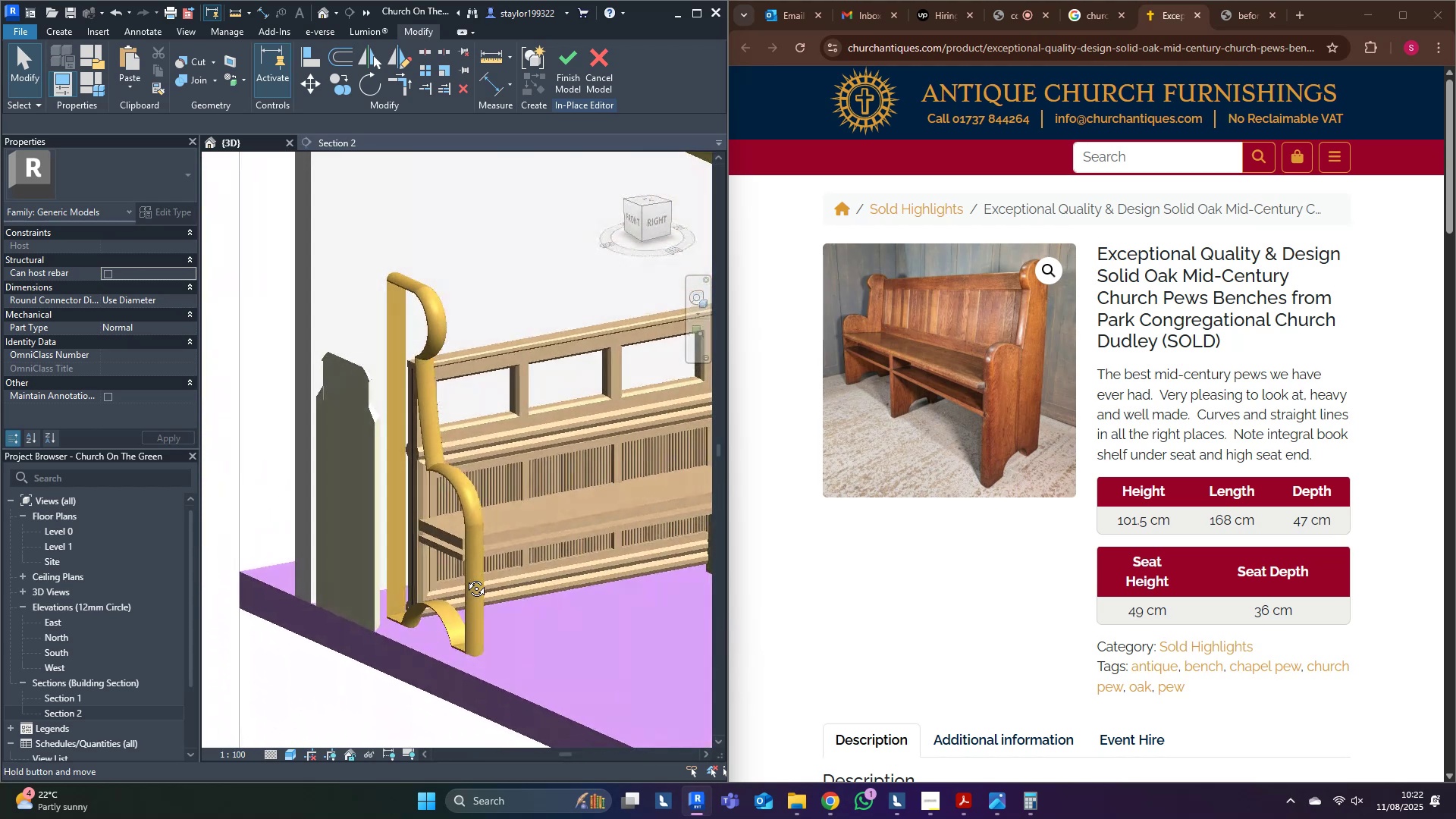 
hold_key(key=ShiftLeft, duration=0.62)
 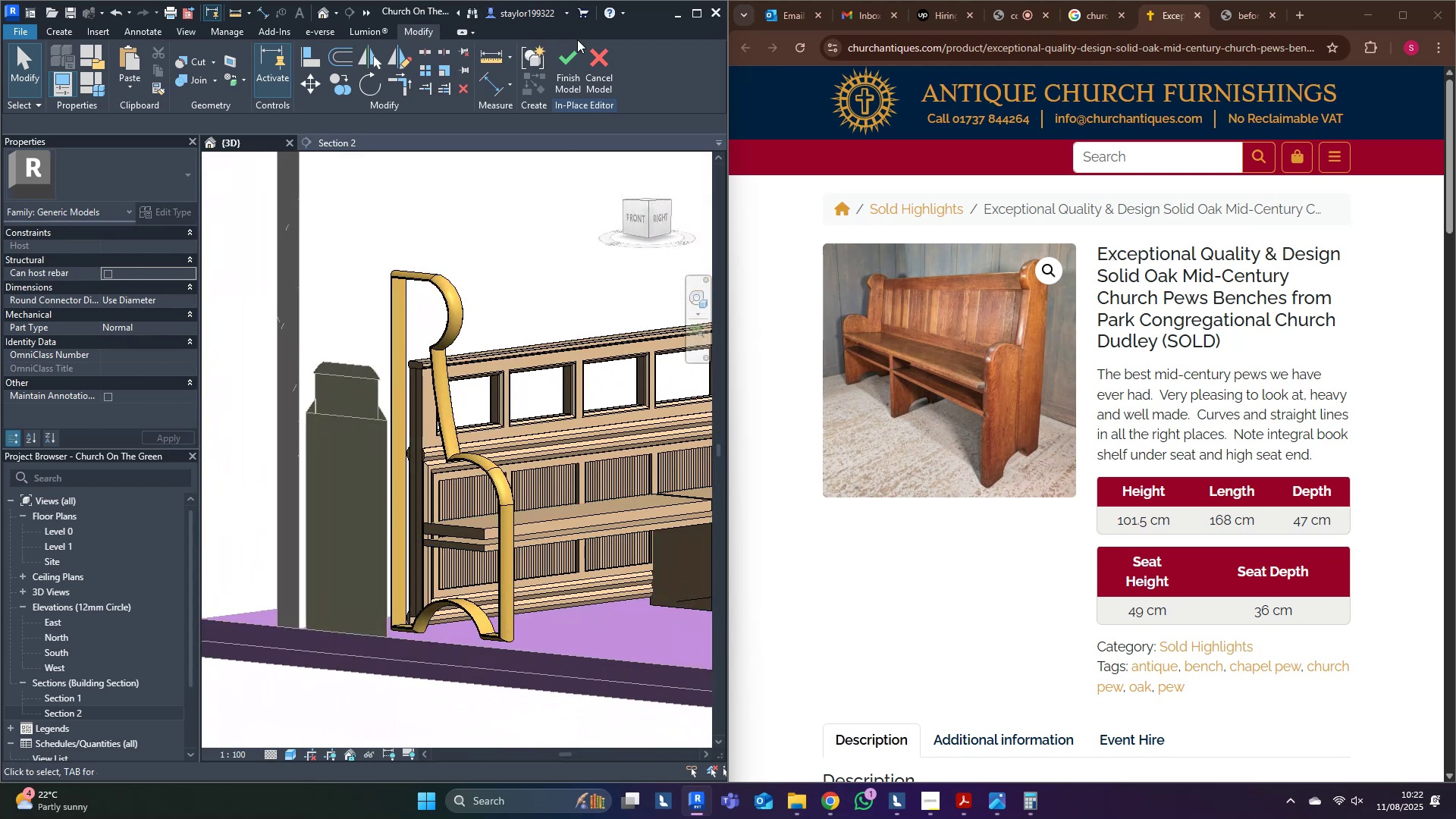 
left_click([575, 54])
 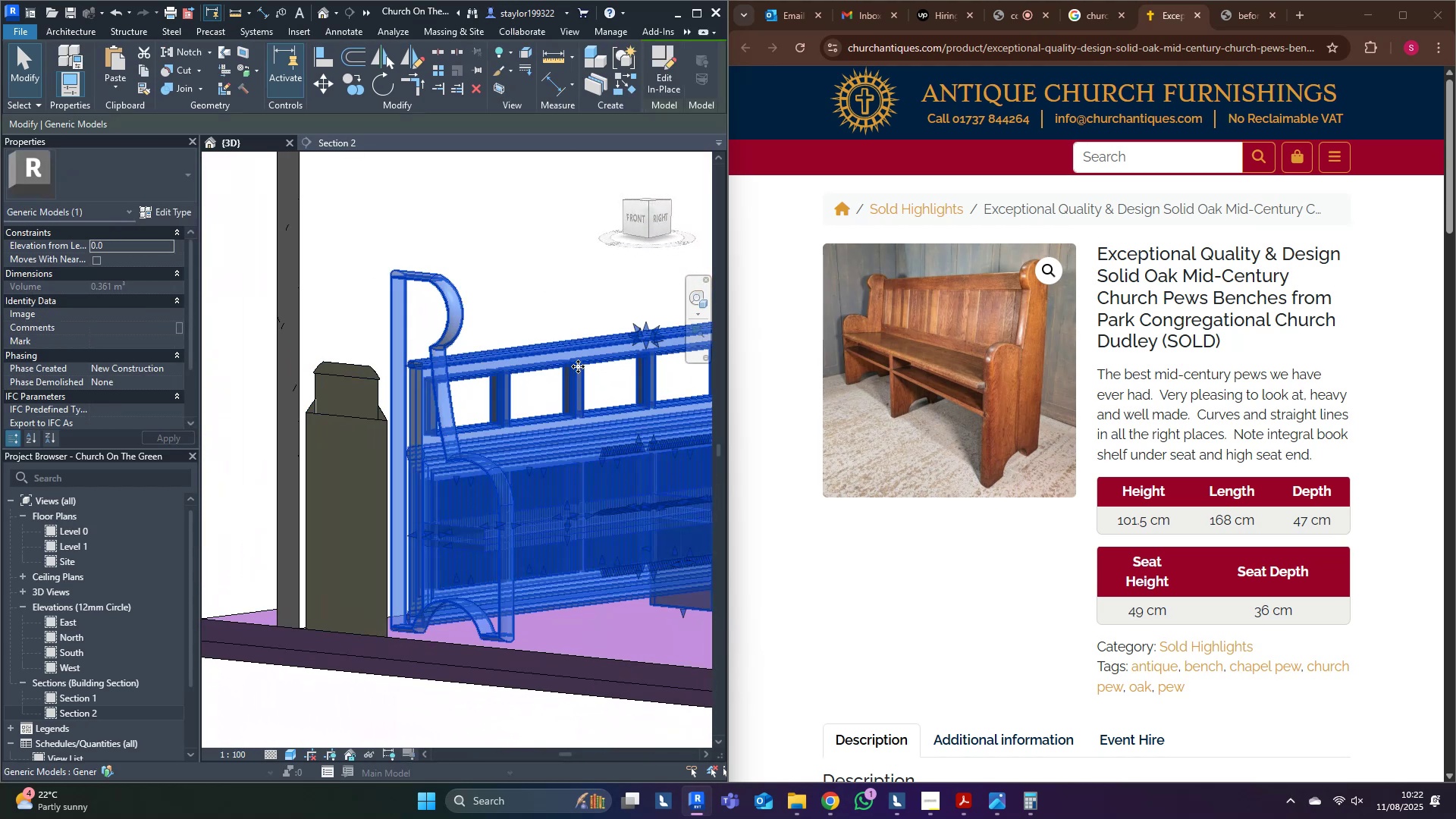 
type(hi)
key(Escape)
 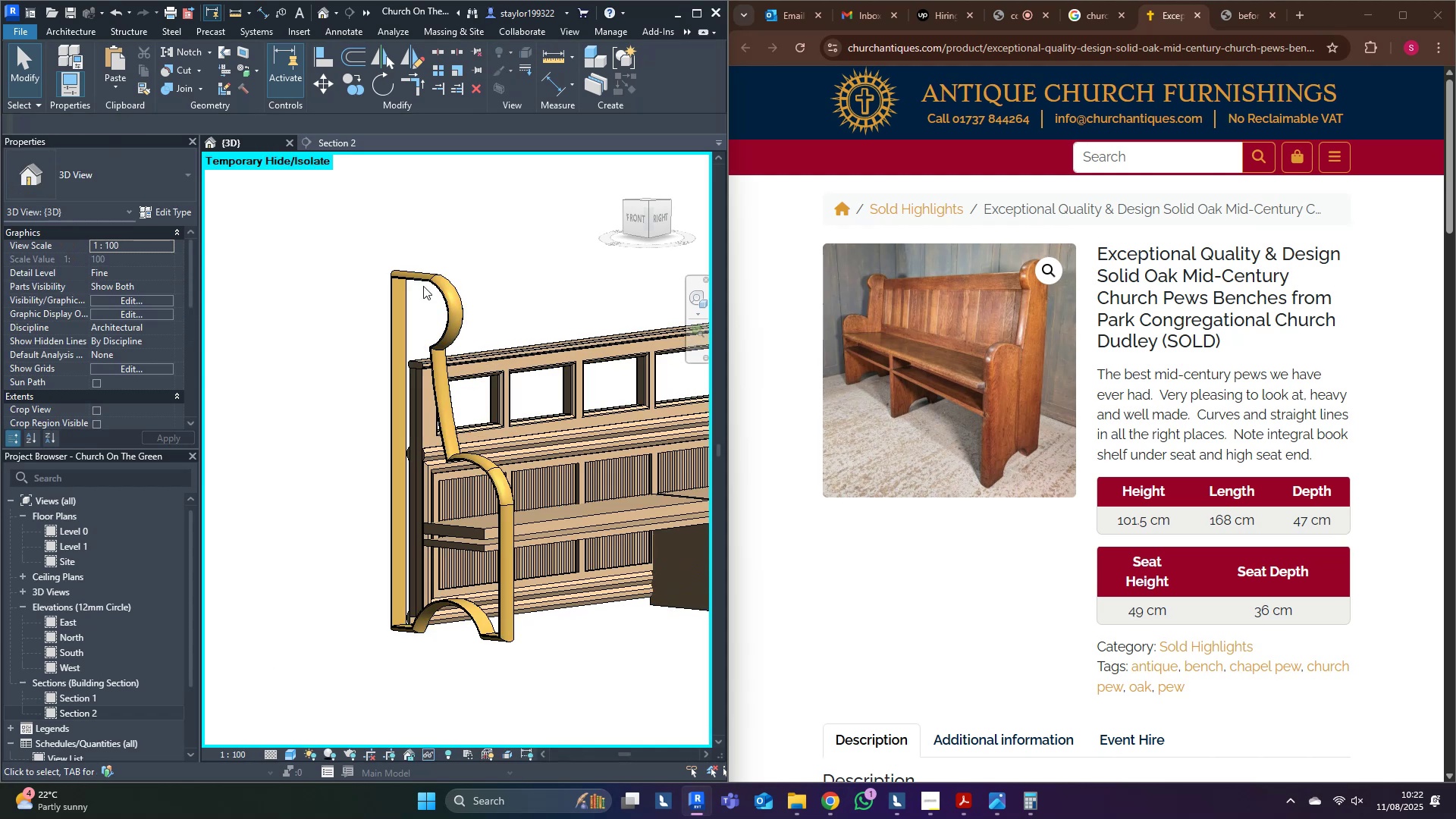 
left_click([423, 281])
 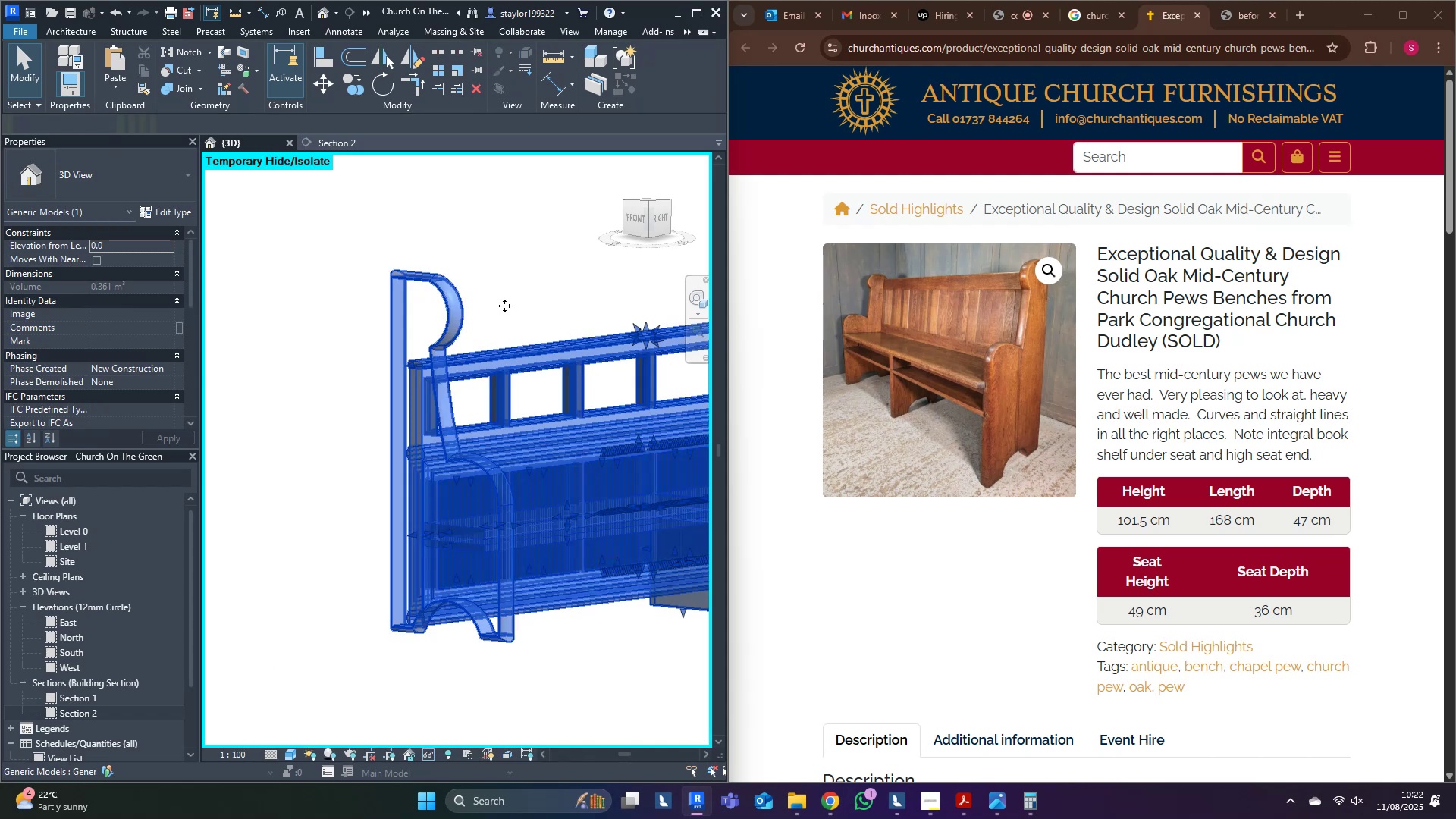 
scroll: coordinate [464, 275], scroll_direction: down, amount: 7.0
 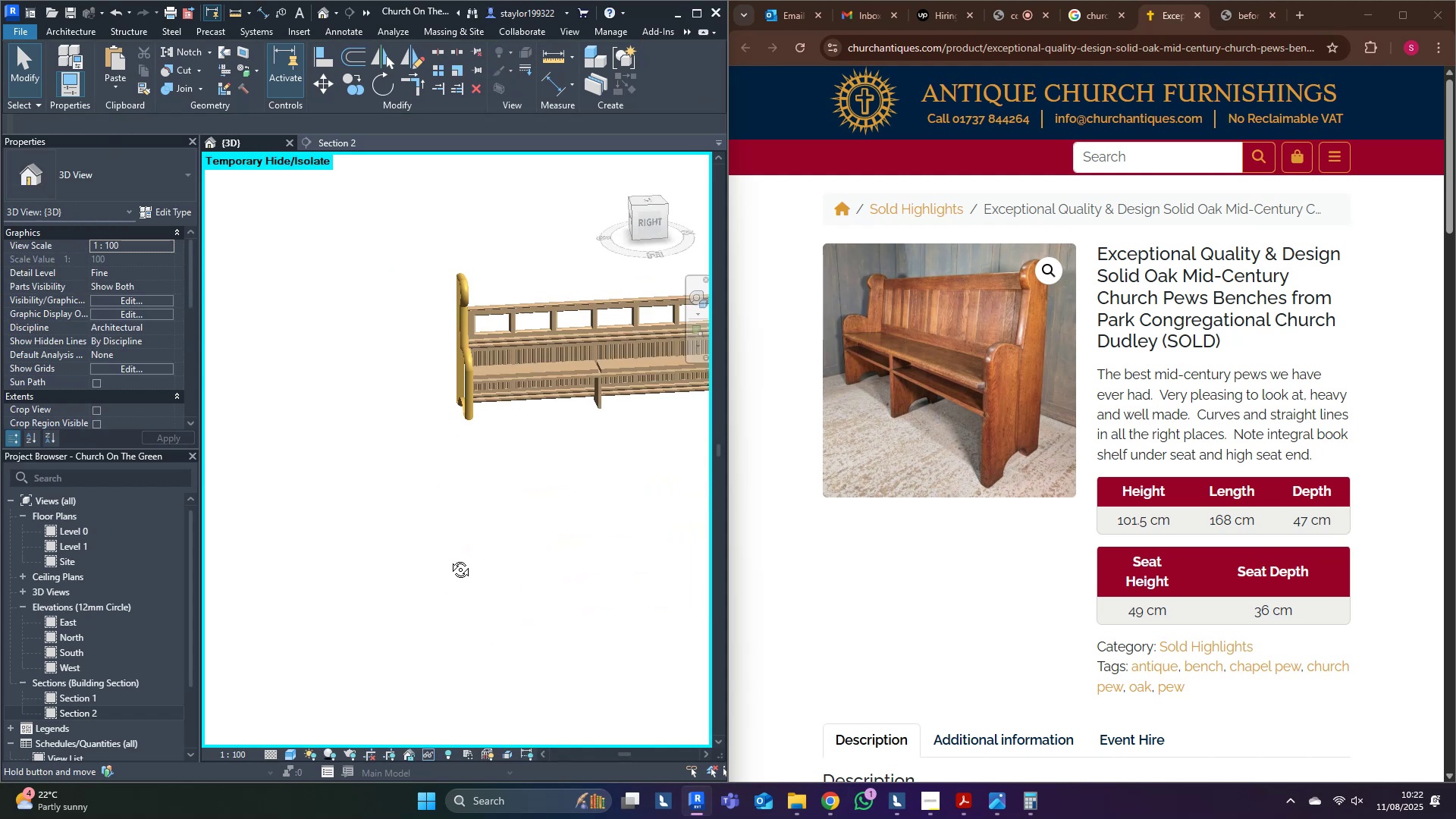 
left_click([517, 251])
 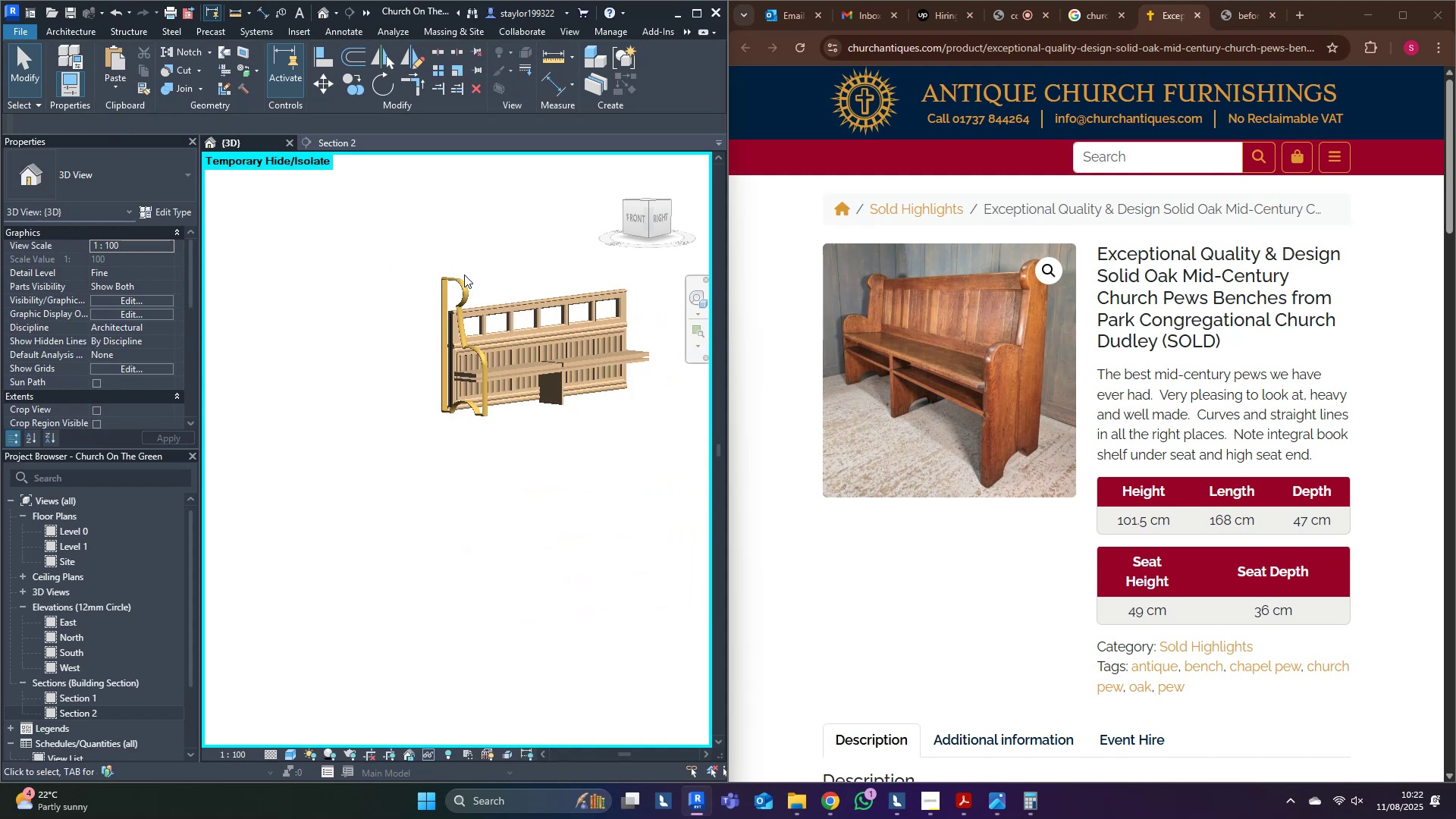 
hold_key(key=ShiftLeft, duration=1.05)
 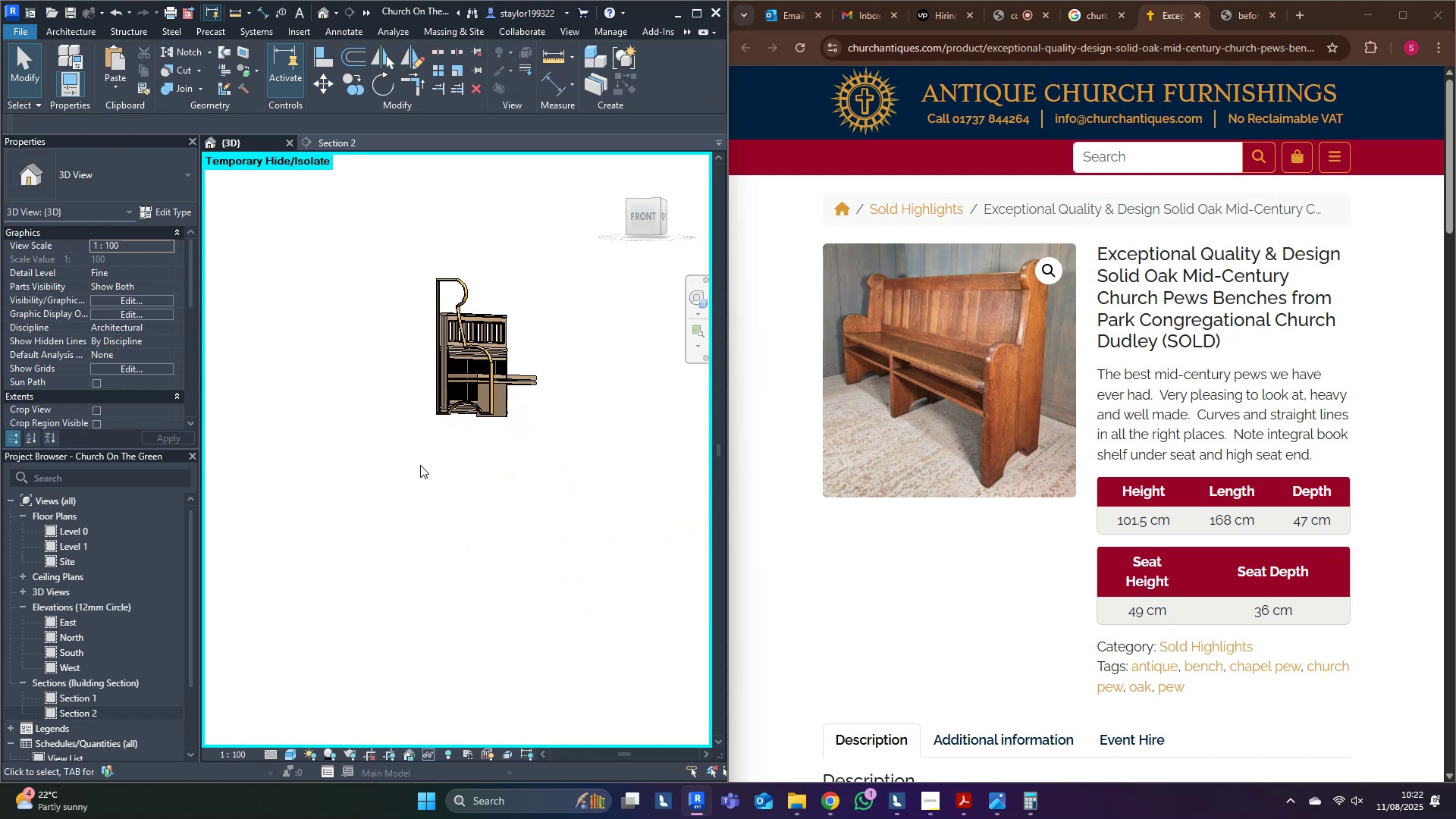 
scroll: coordinate [449, 344], scroll_direction: up, amount: 7.0
 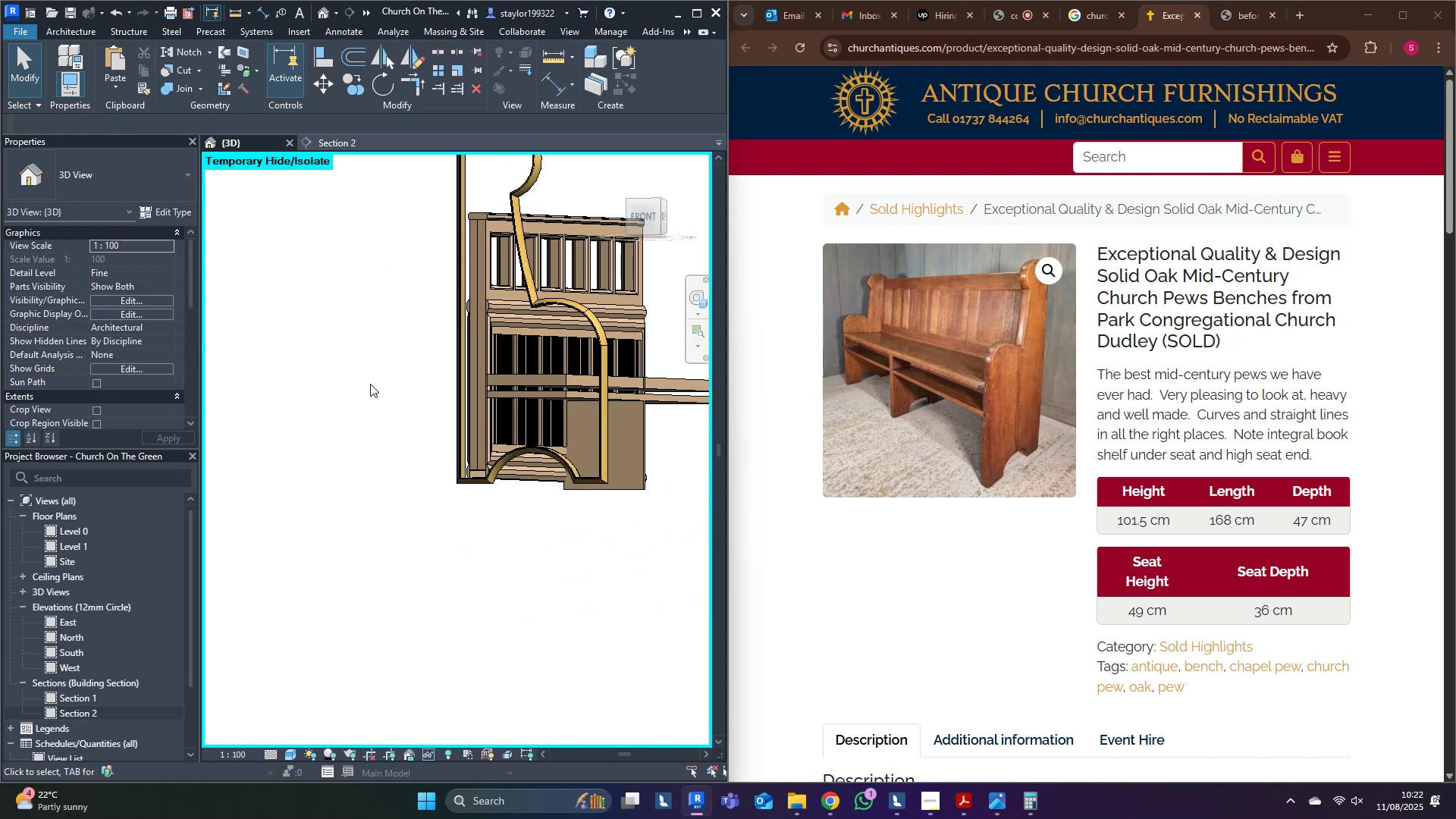 
wait(9.84)
 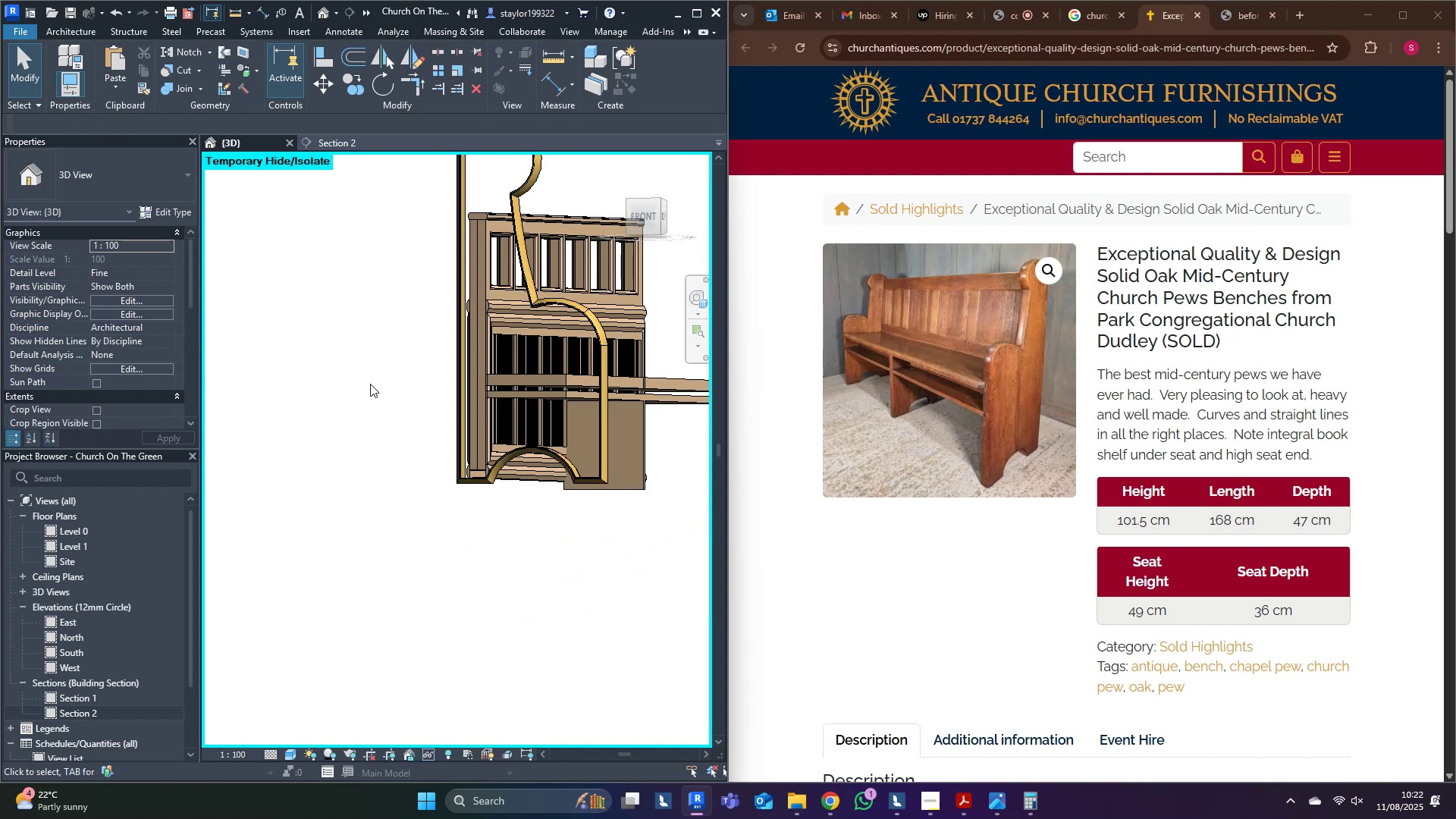 
left_click([69, 15])
 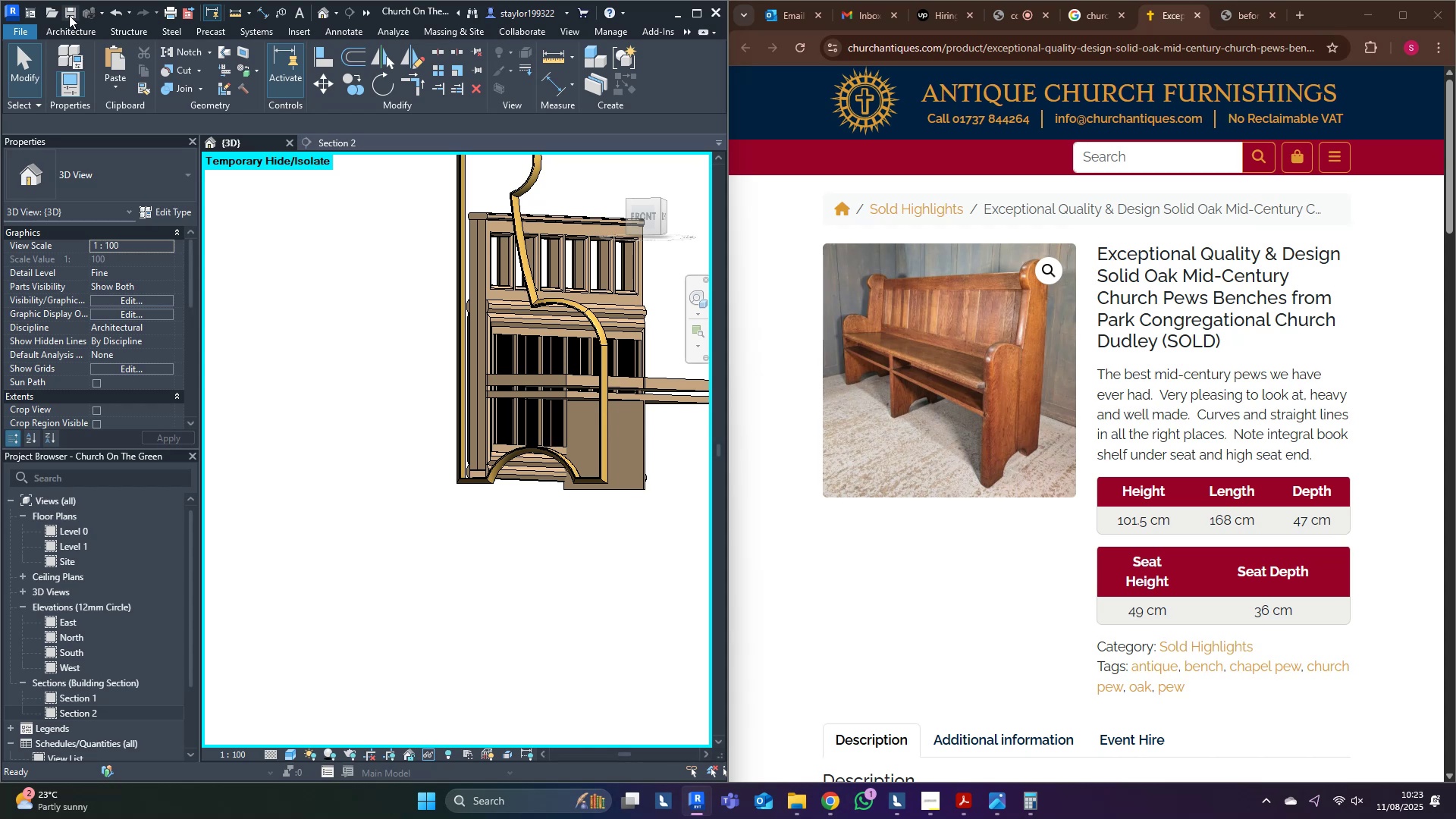 
wait(7.91)
 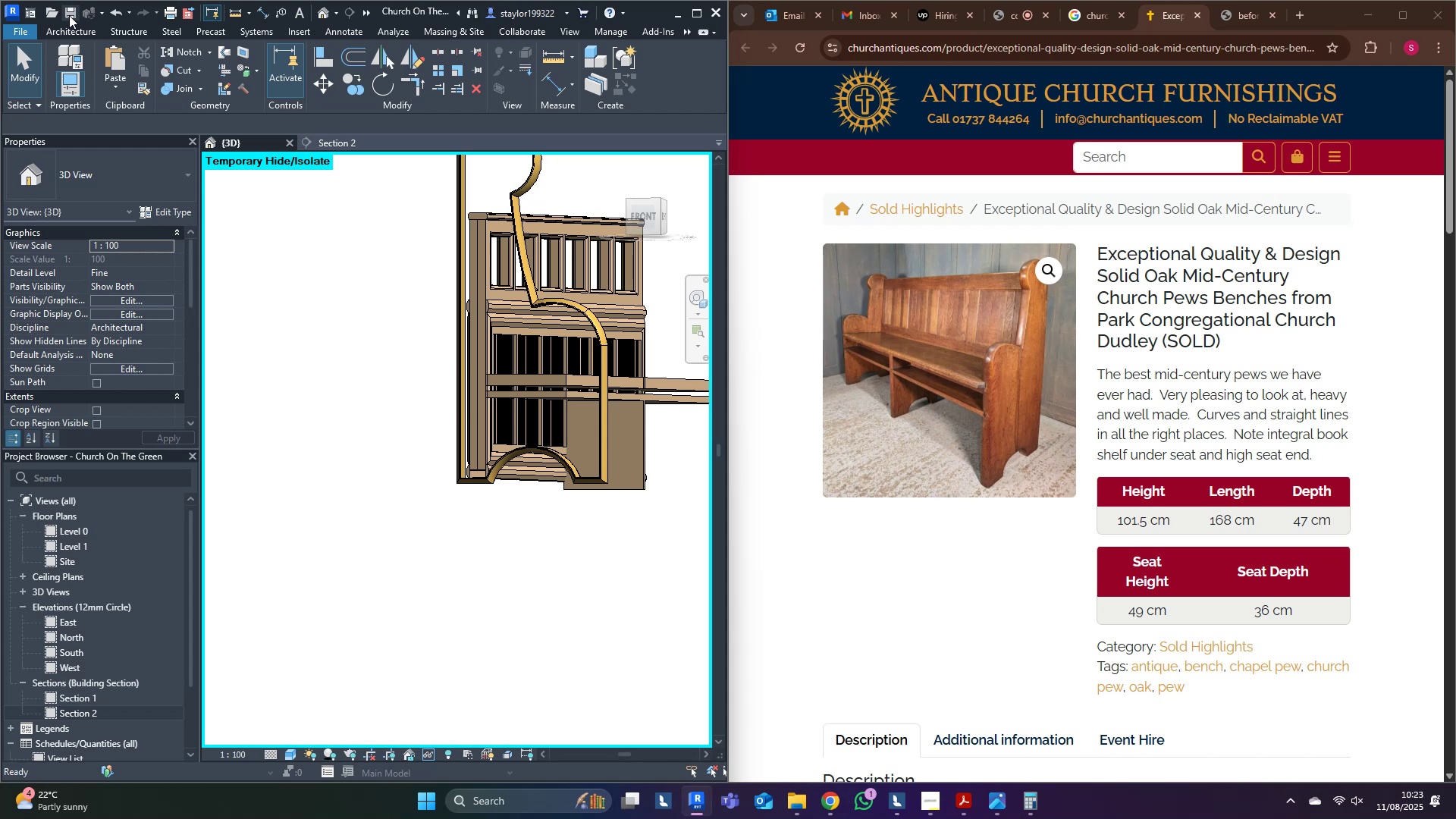 
hold_key(key=ShiftLeft, duration=0.48)
 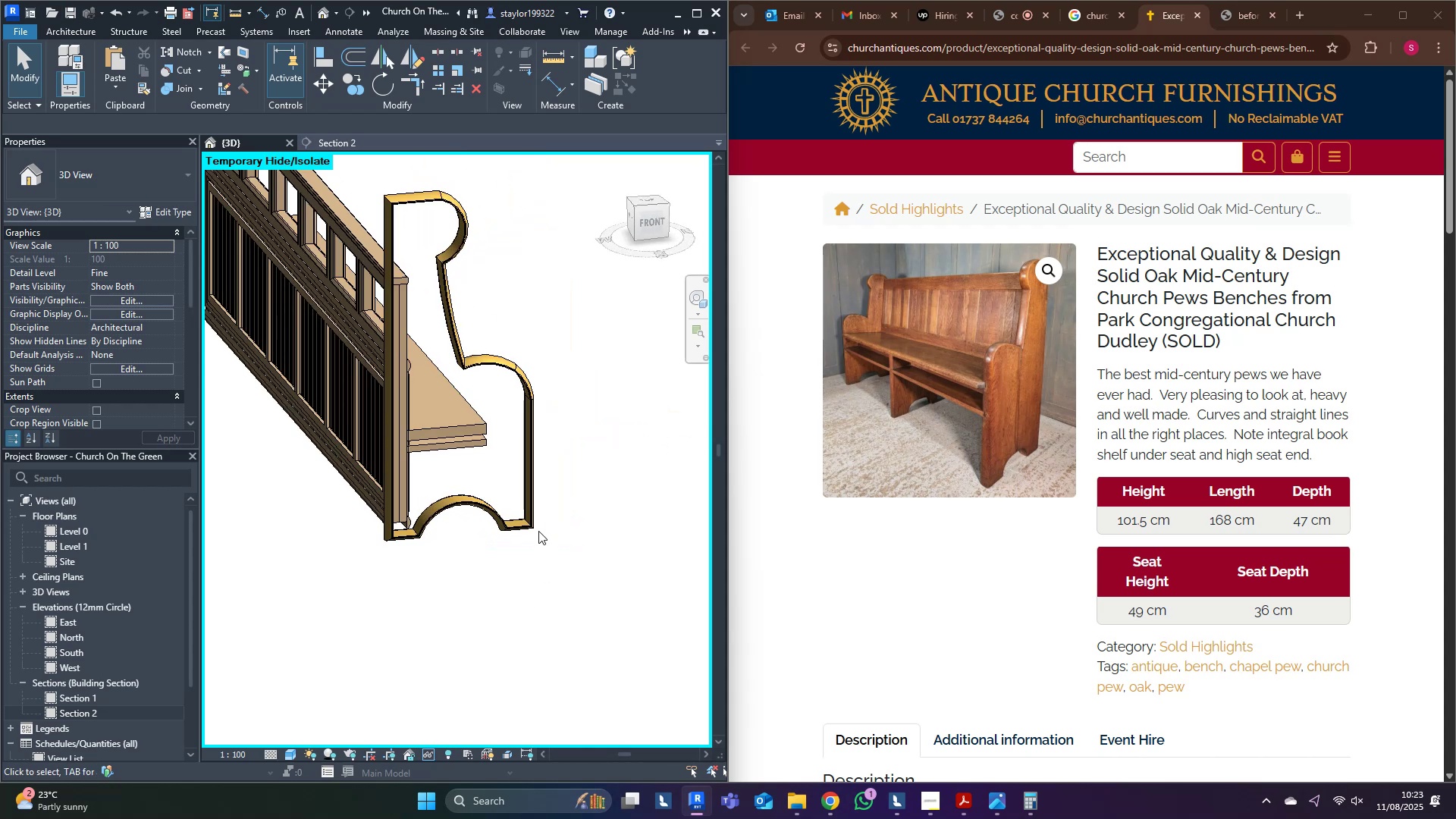 
key(Shift+ShiftLeft)
 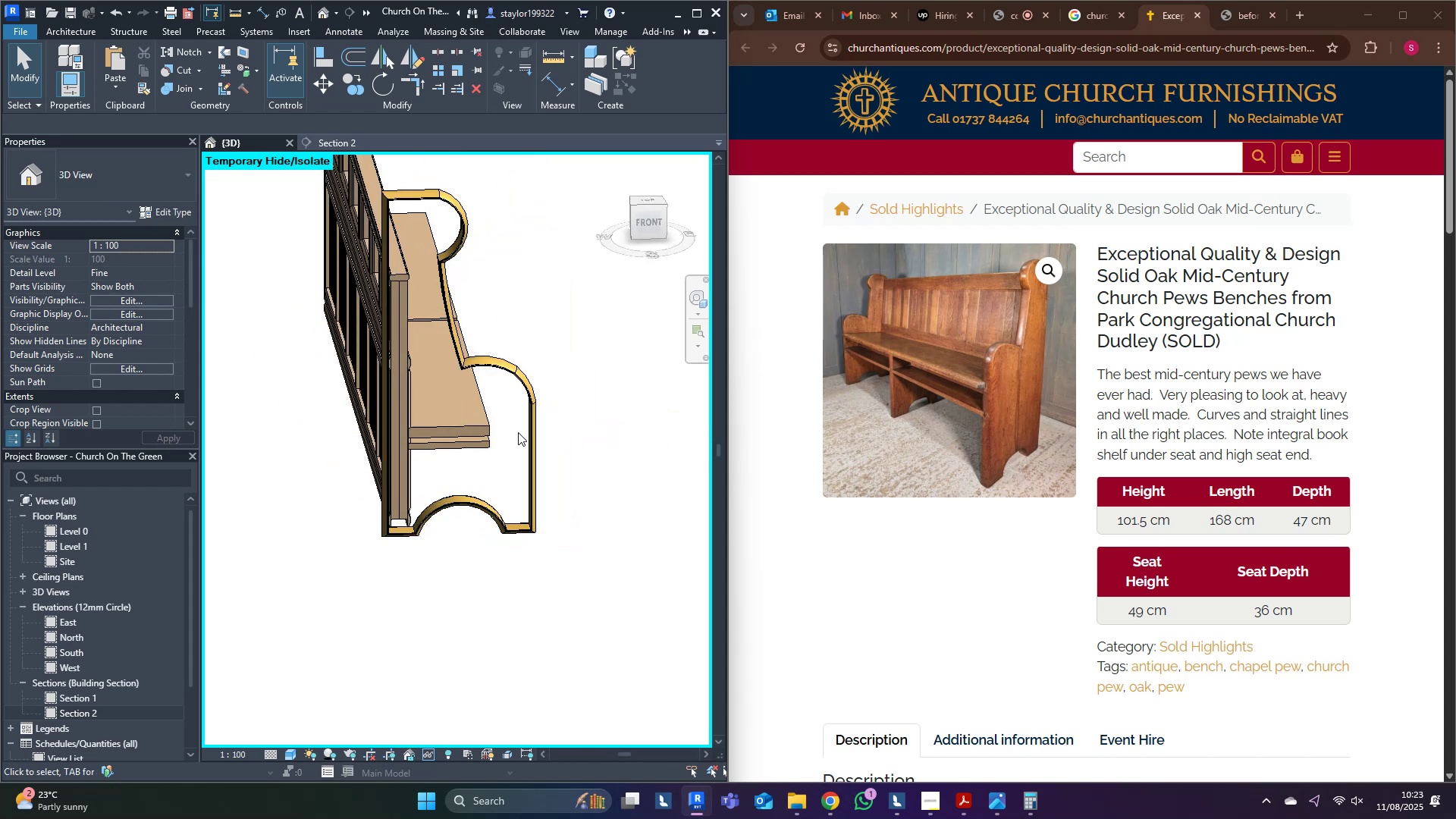 
left_click([526, 432])
 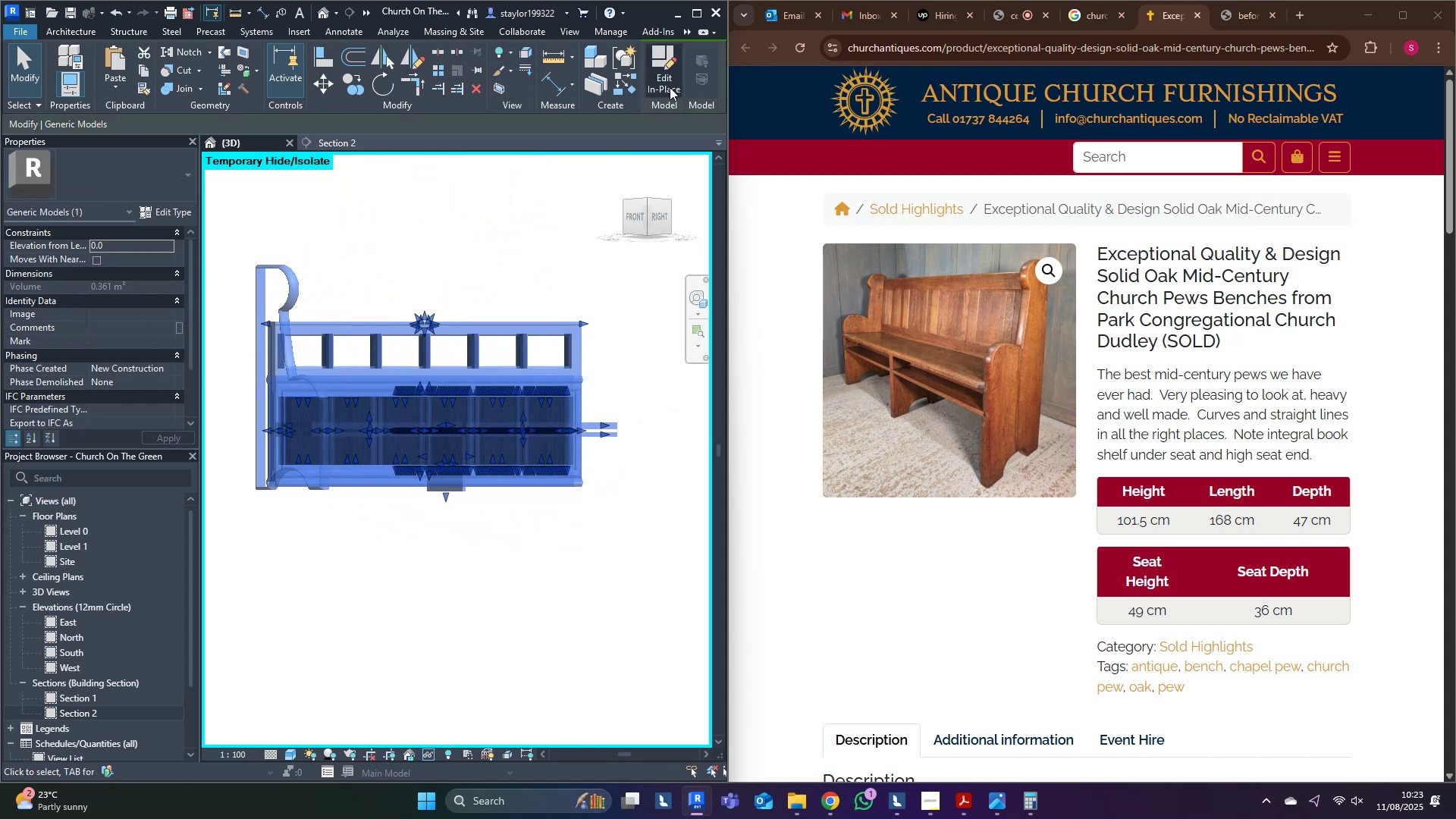 
left_click([635, 214])
 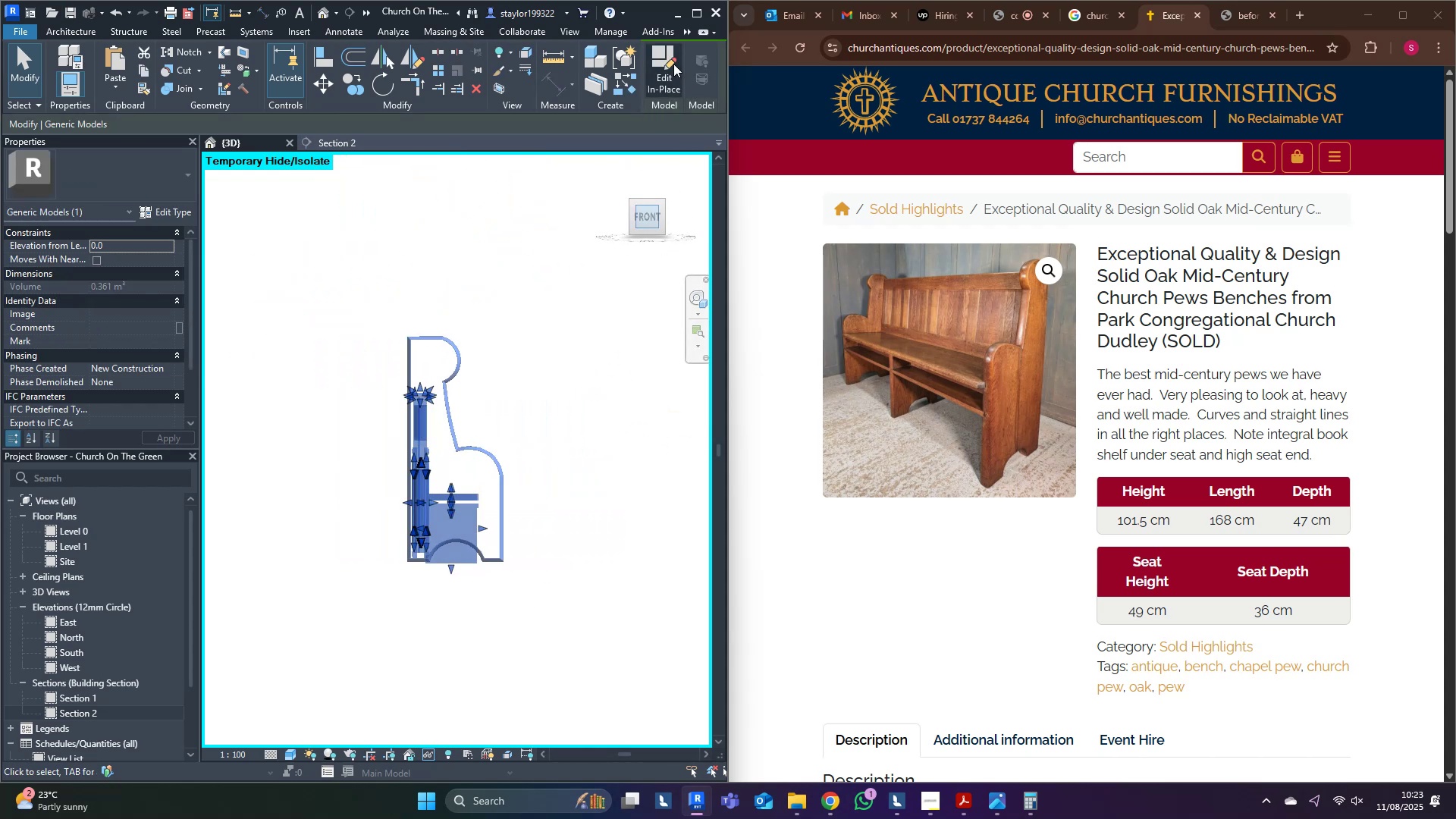 
left_click([670, 66])
 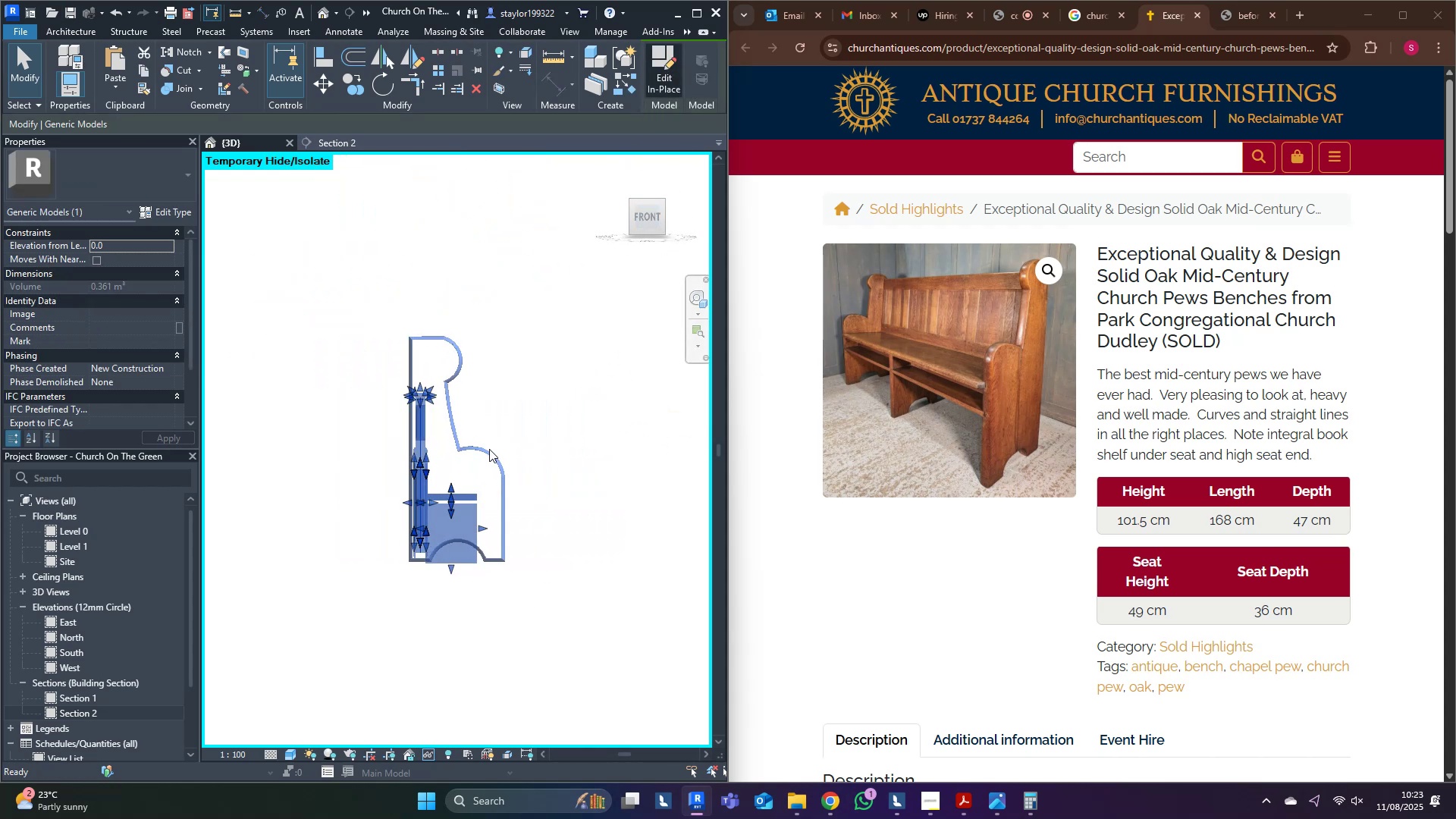 
scroll: coordinate [469, 504], scroll_direction: up, amount: 5.0
 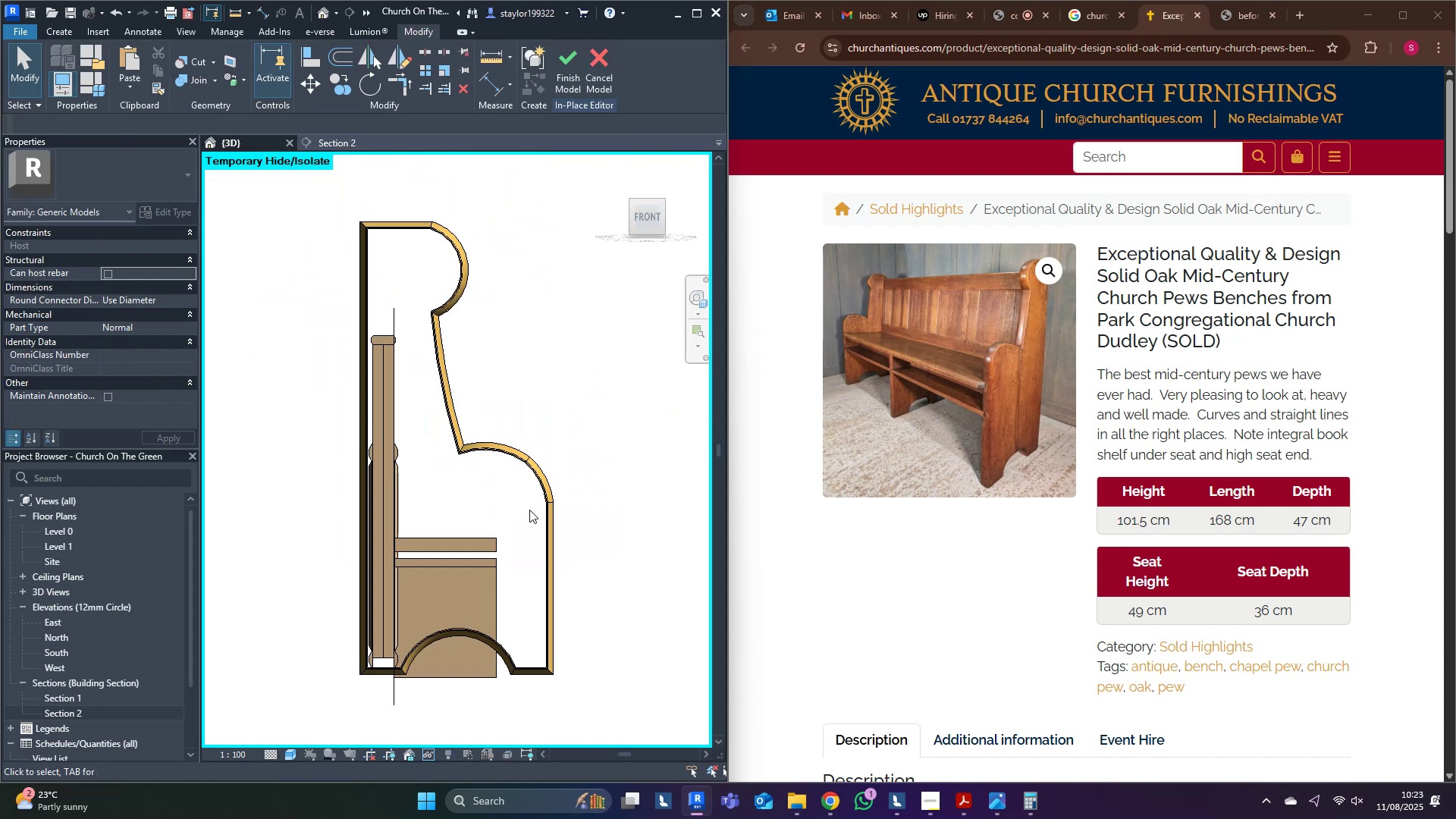 
left_click([541, 519])
 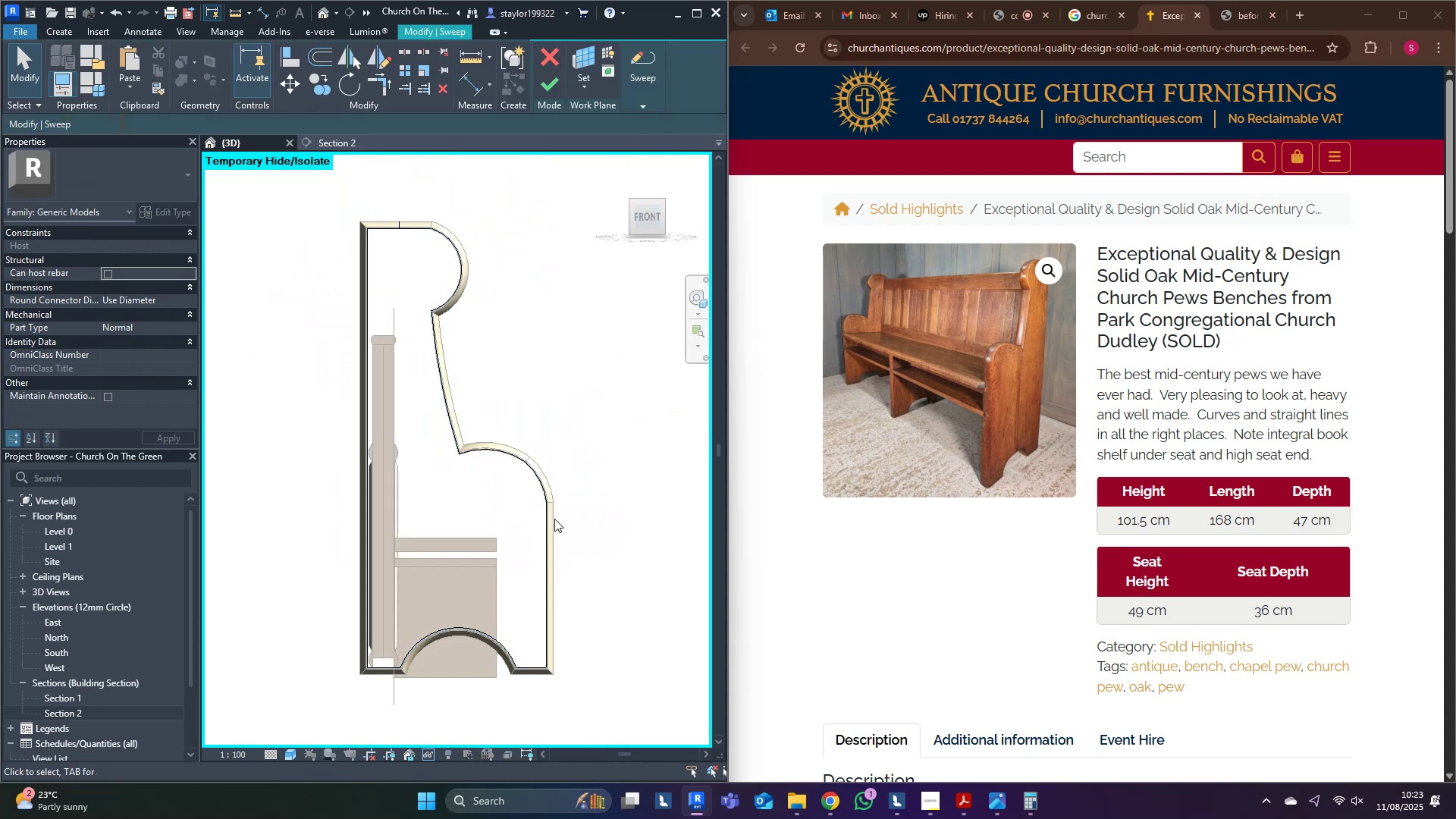 
triple_click([566, 522])
 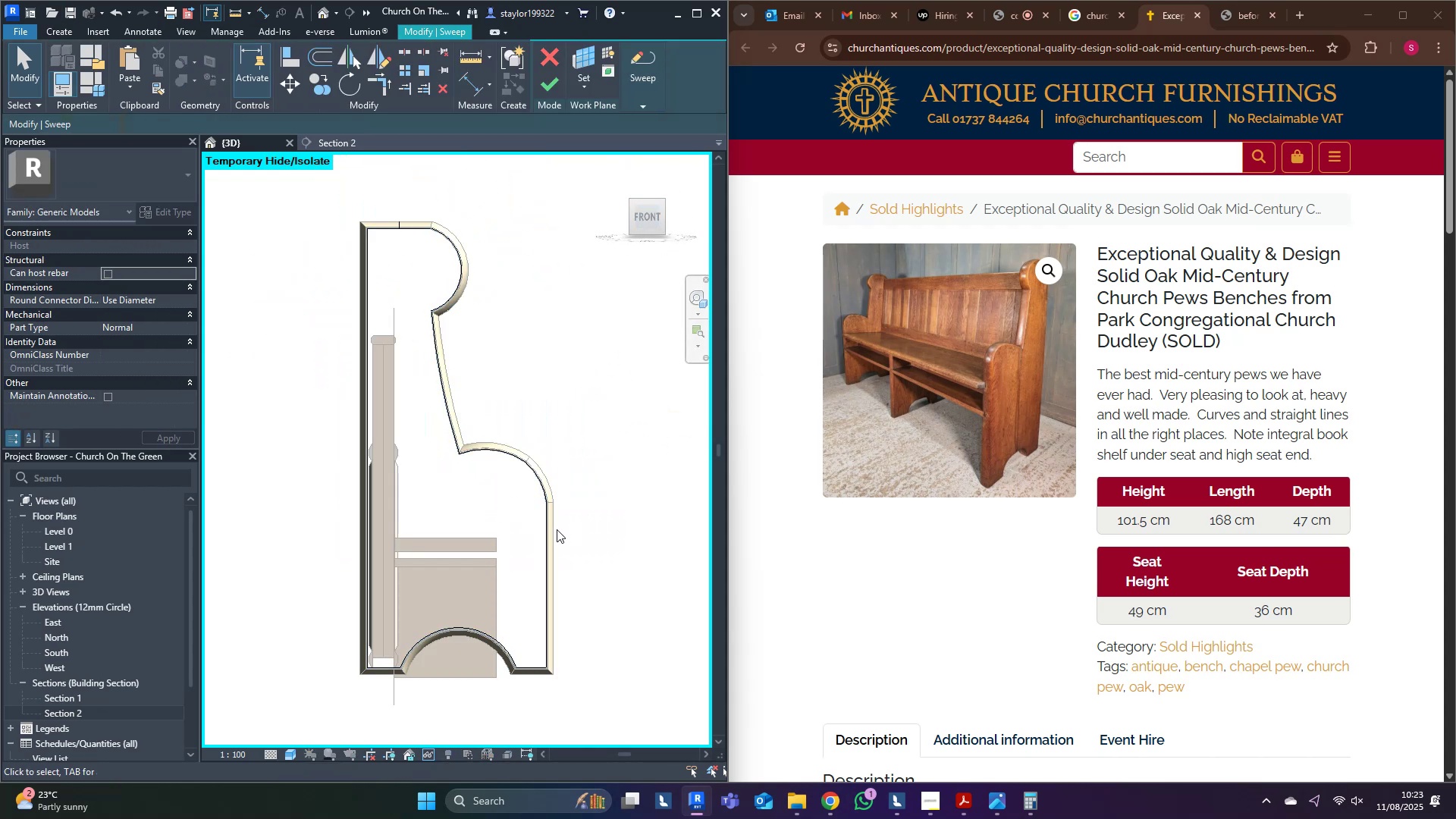 
triple_click([557, 530])
 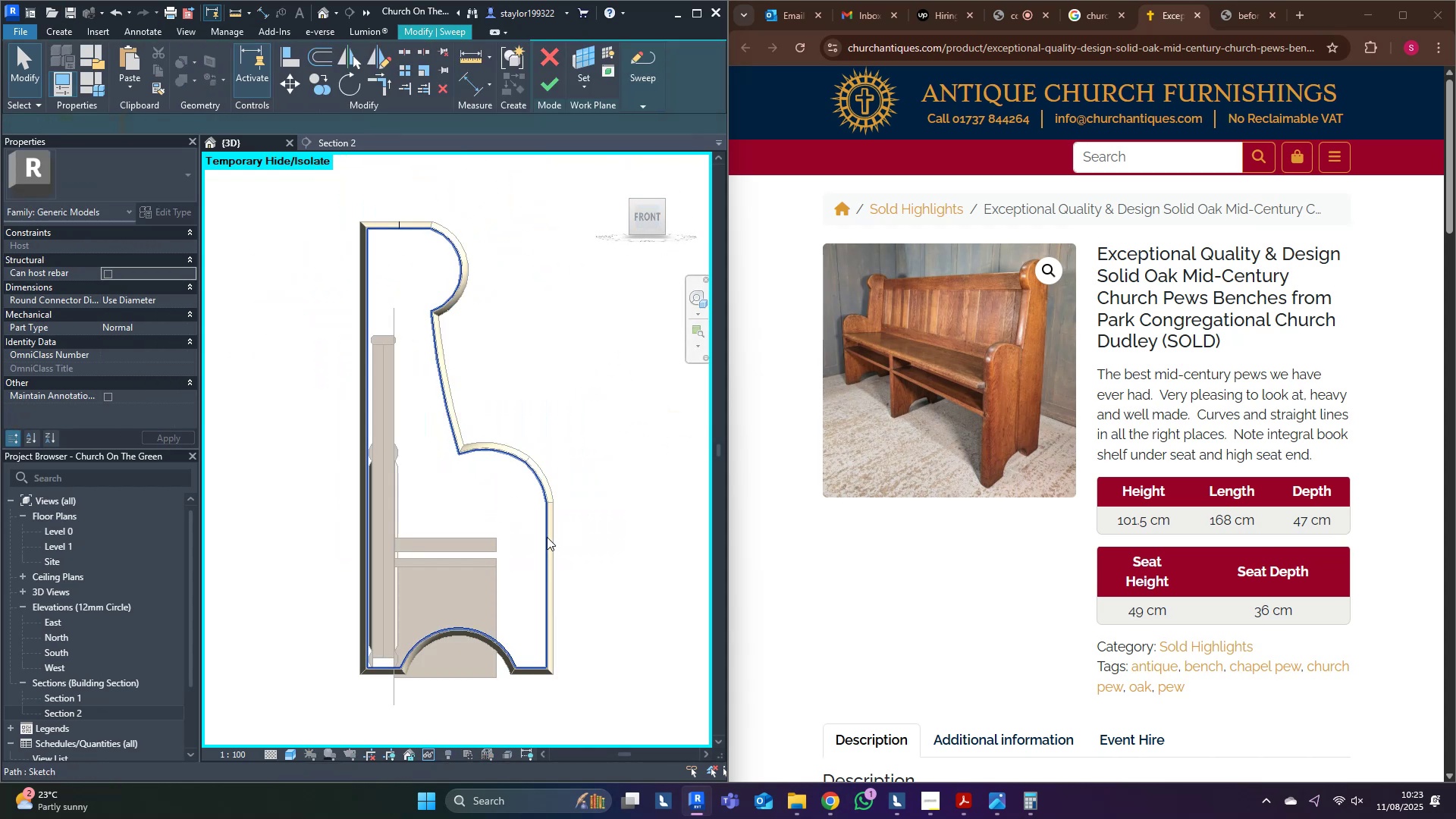 
triple_click([547, 537])
 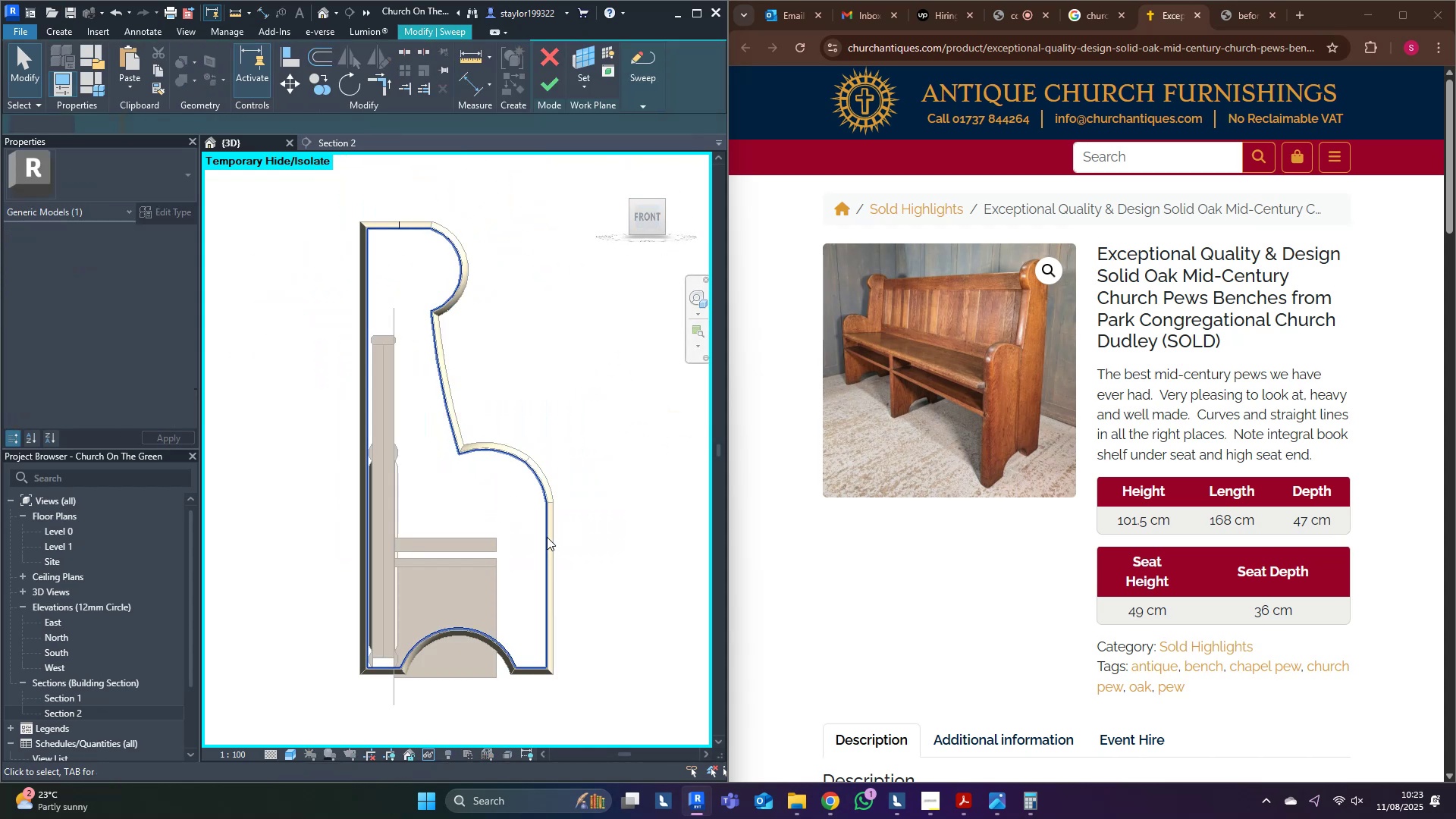 
triple_click([547, 537])
 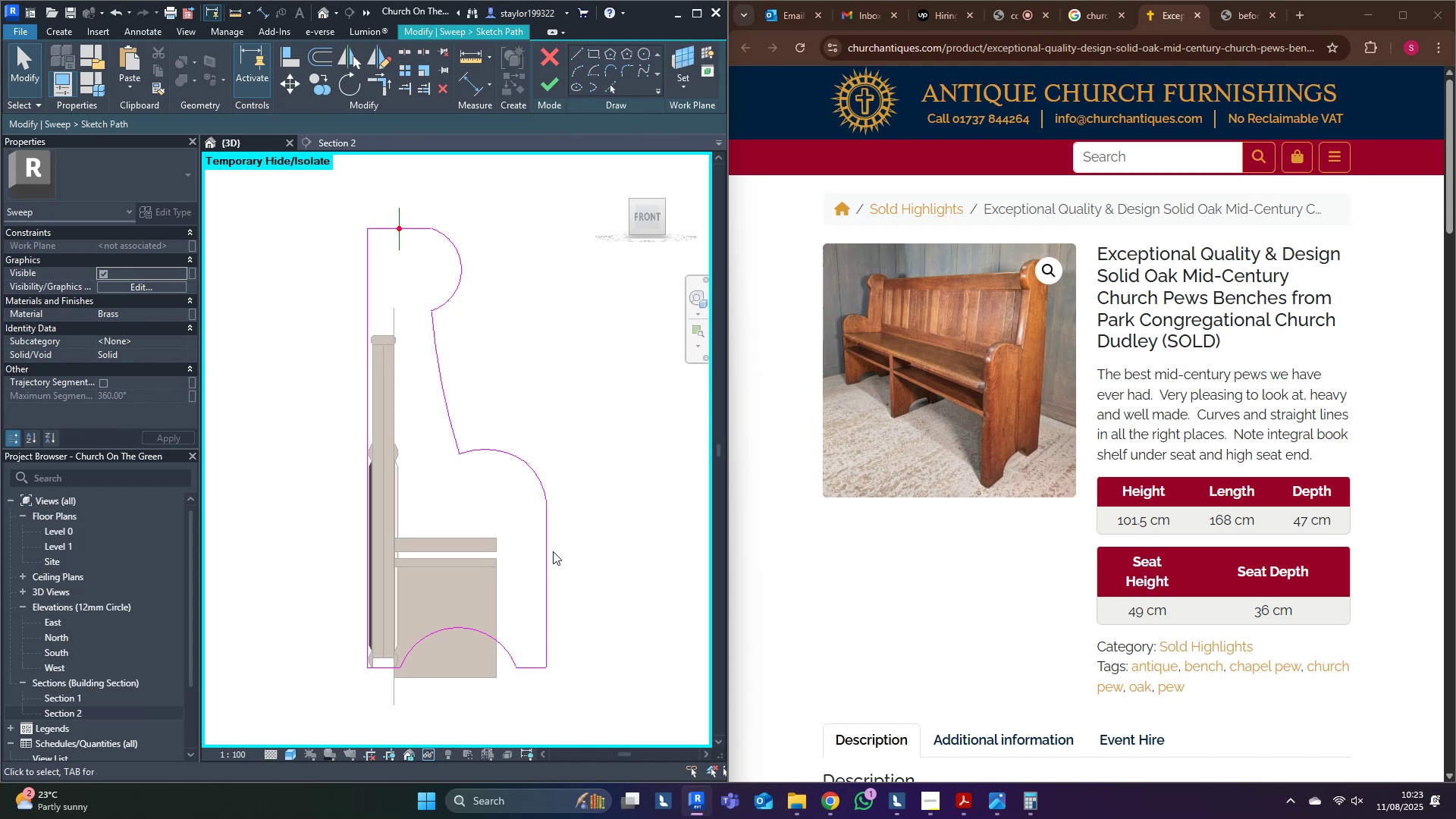 
triple_click([553, 551])
 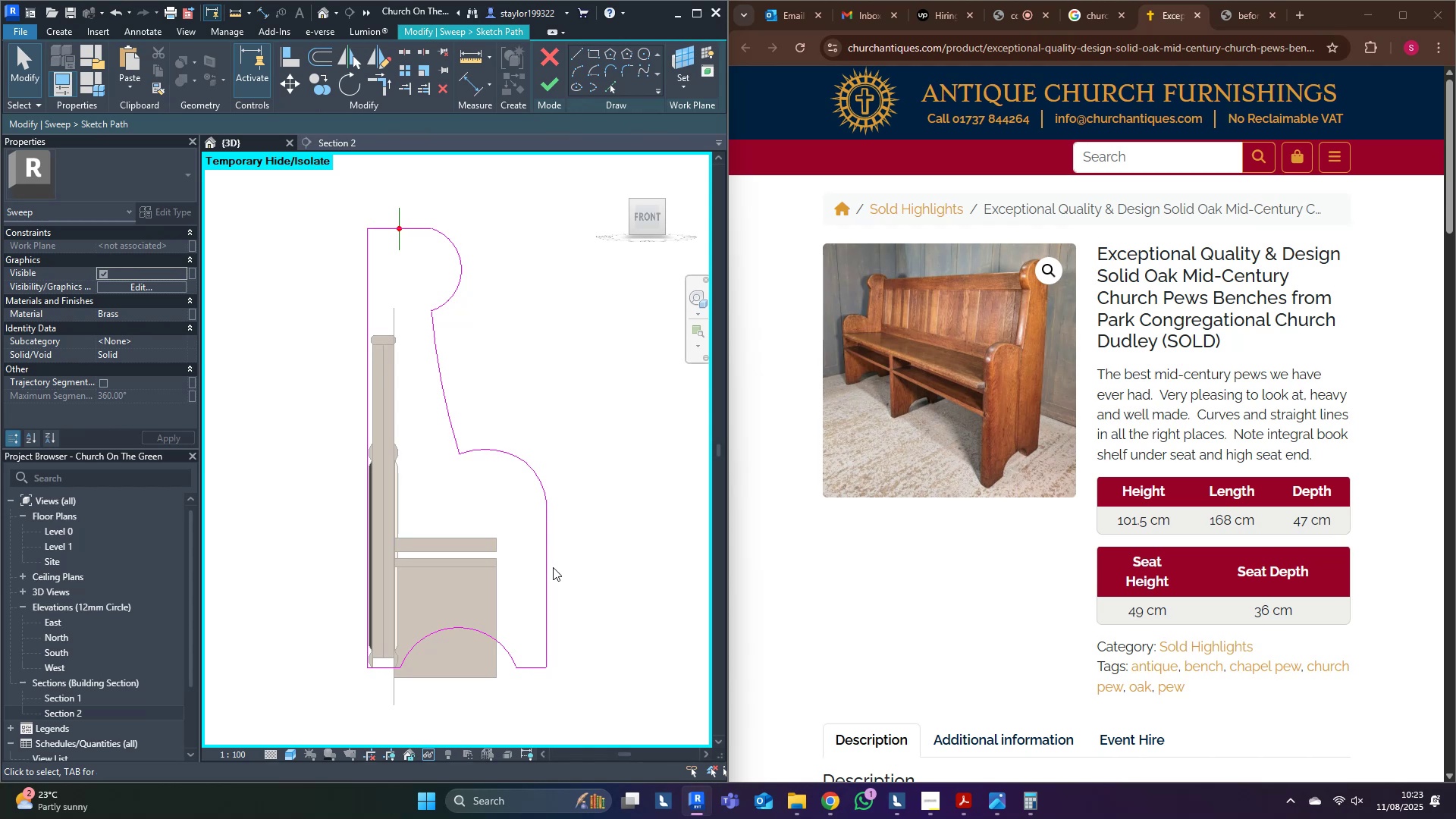 
triple_click([553, 567])
 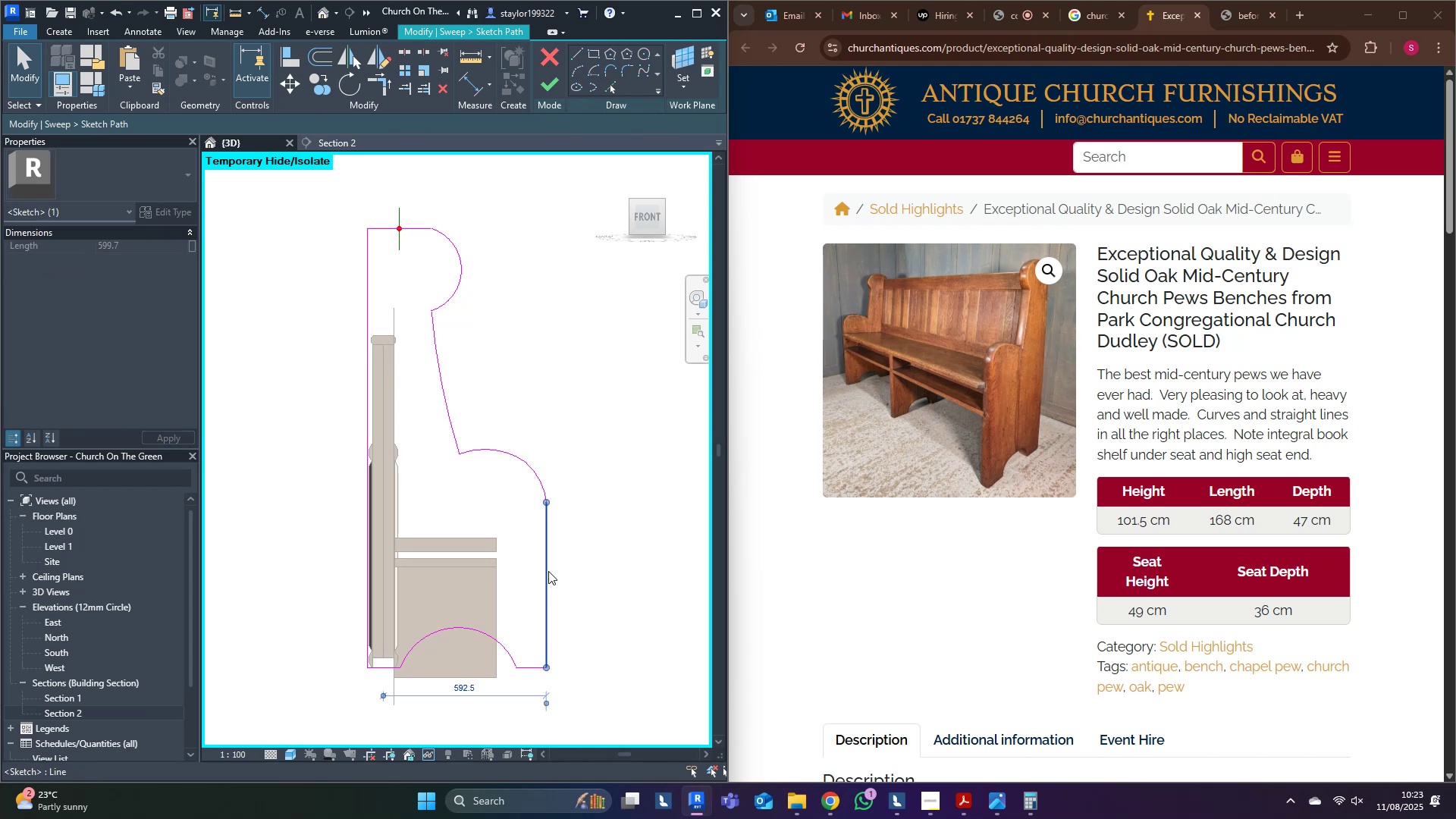 
triple_click([548, 571])
 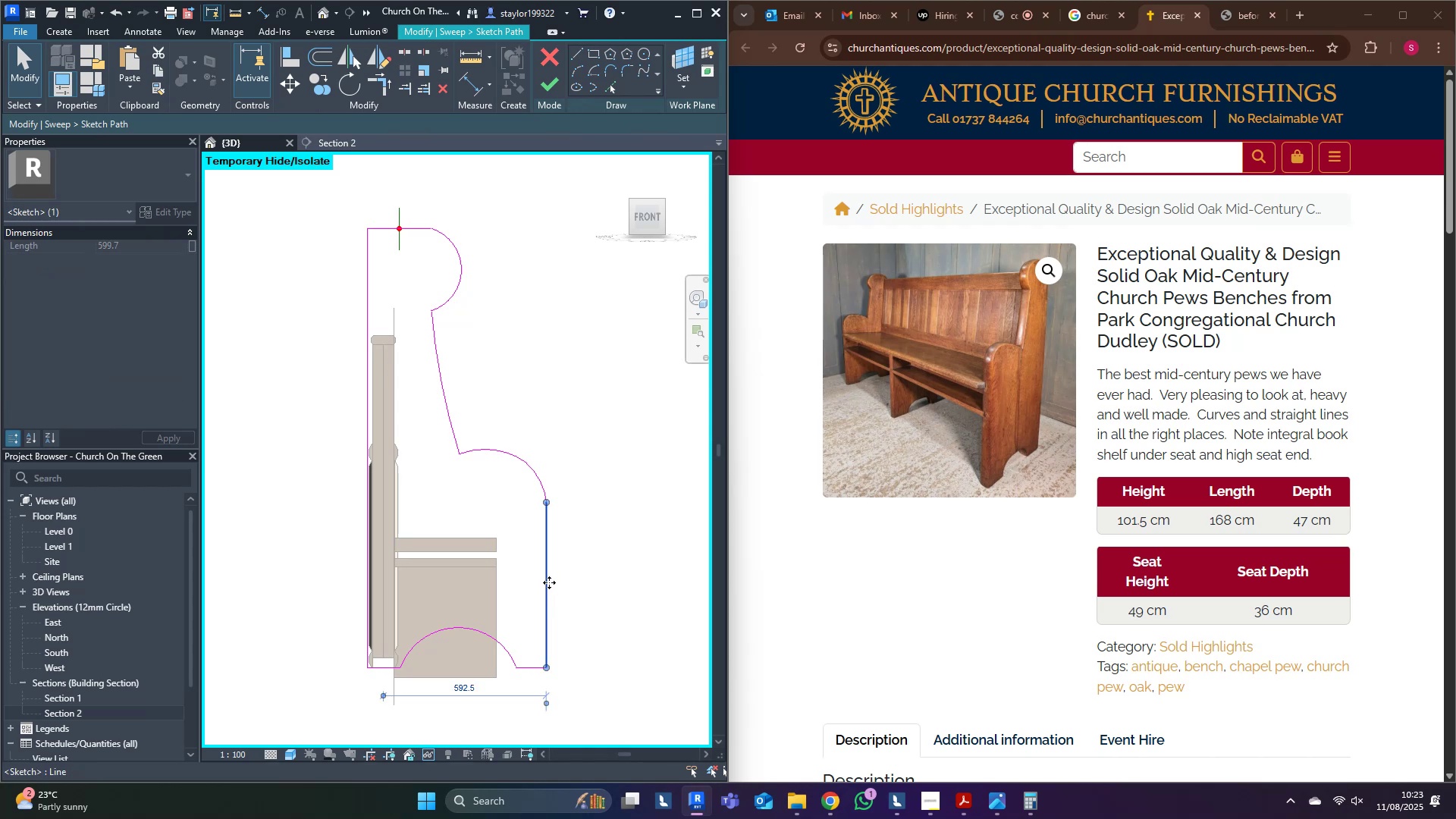 
left_click([549, 582])
 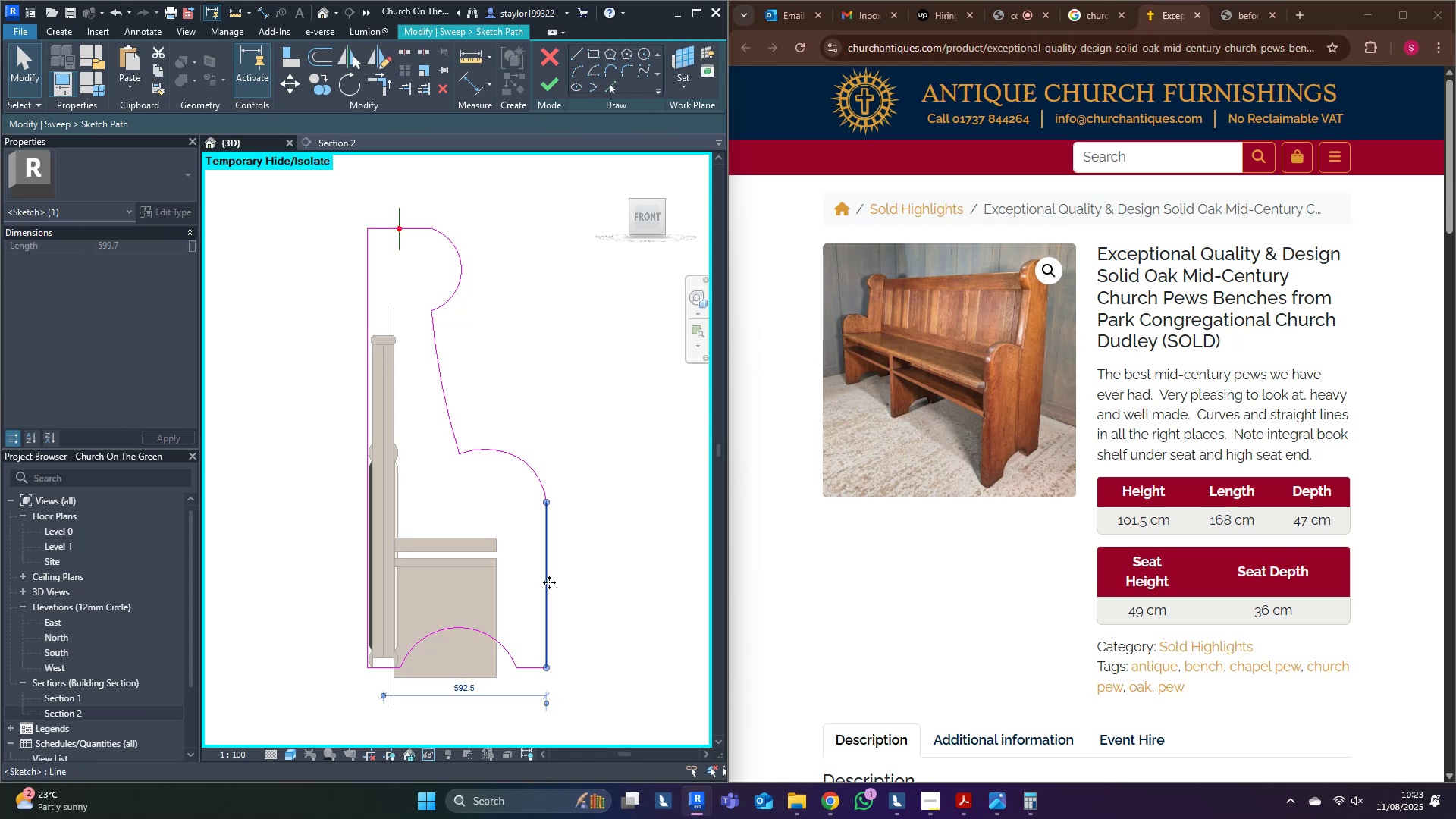 
key(Tab)
 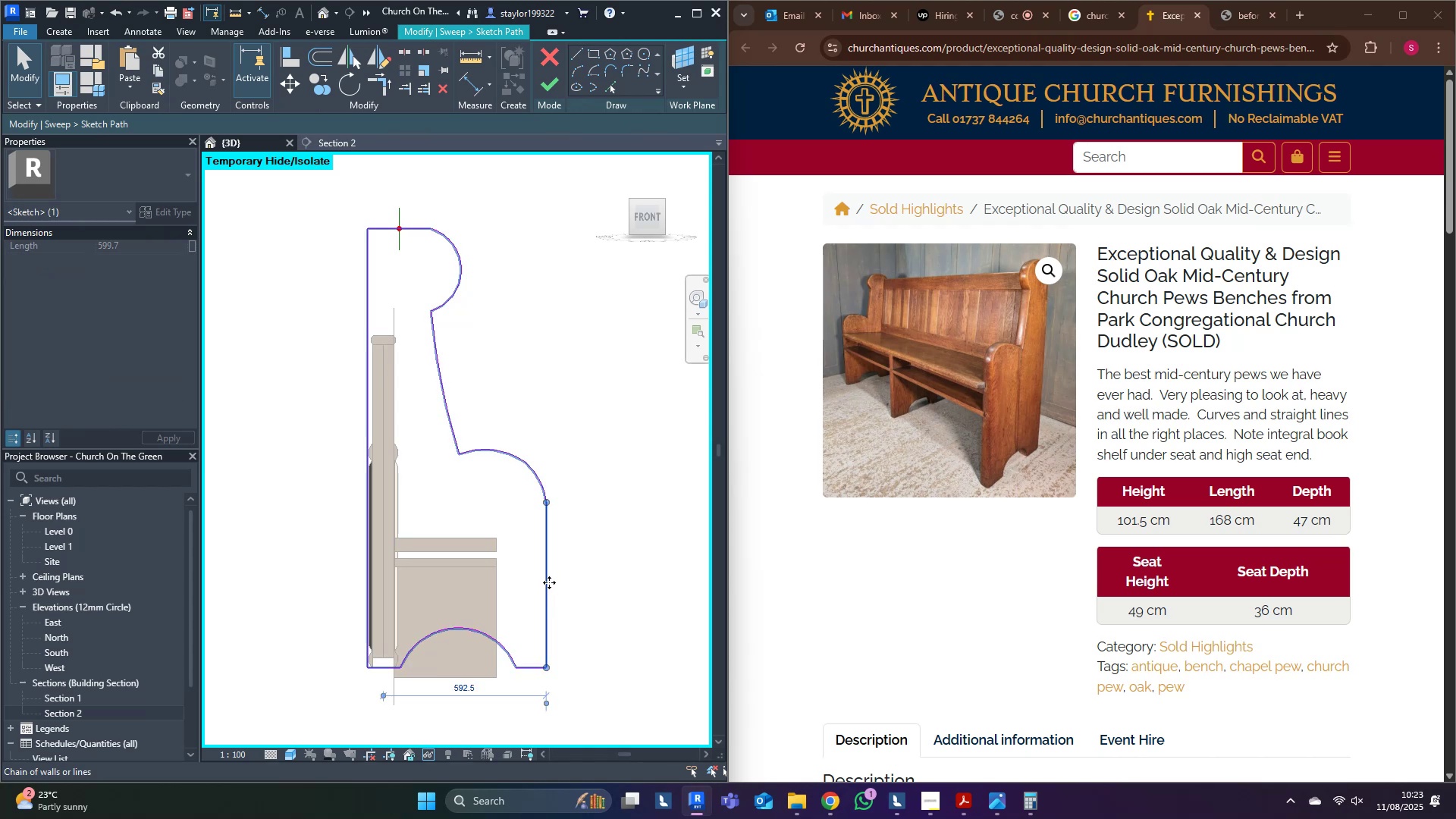 
left_click([549, 582])
 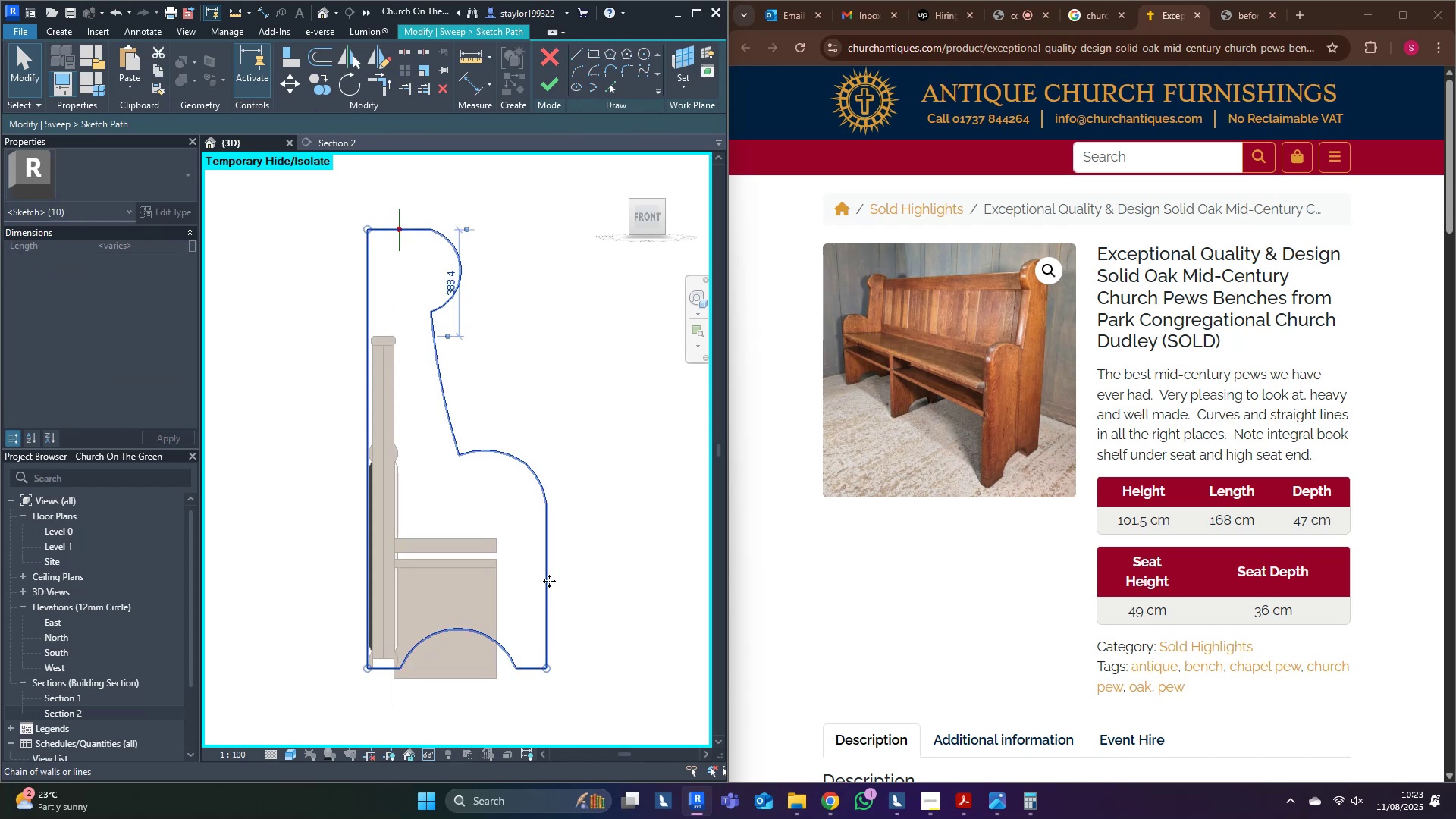 
type(re)
 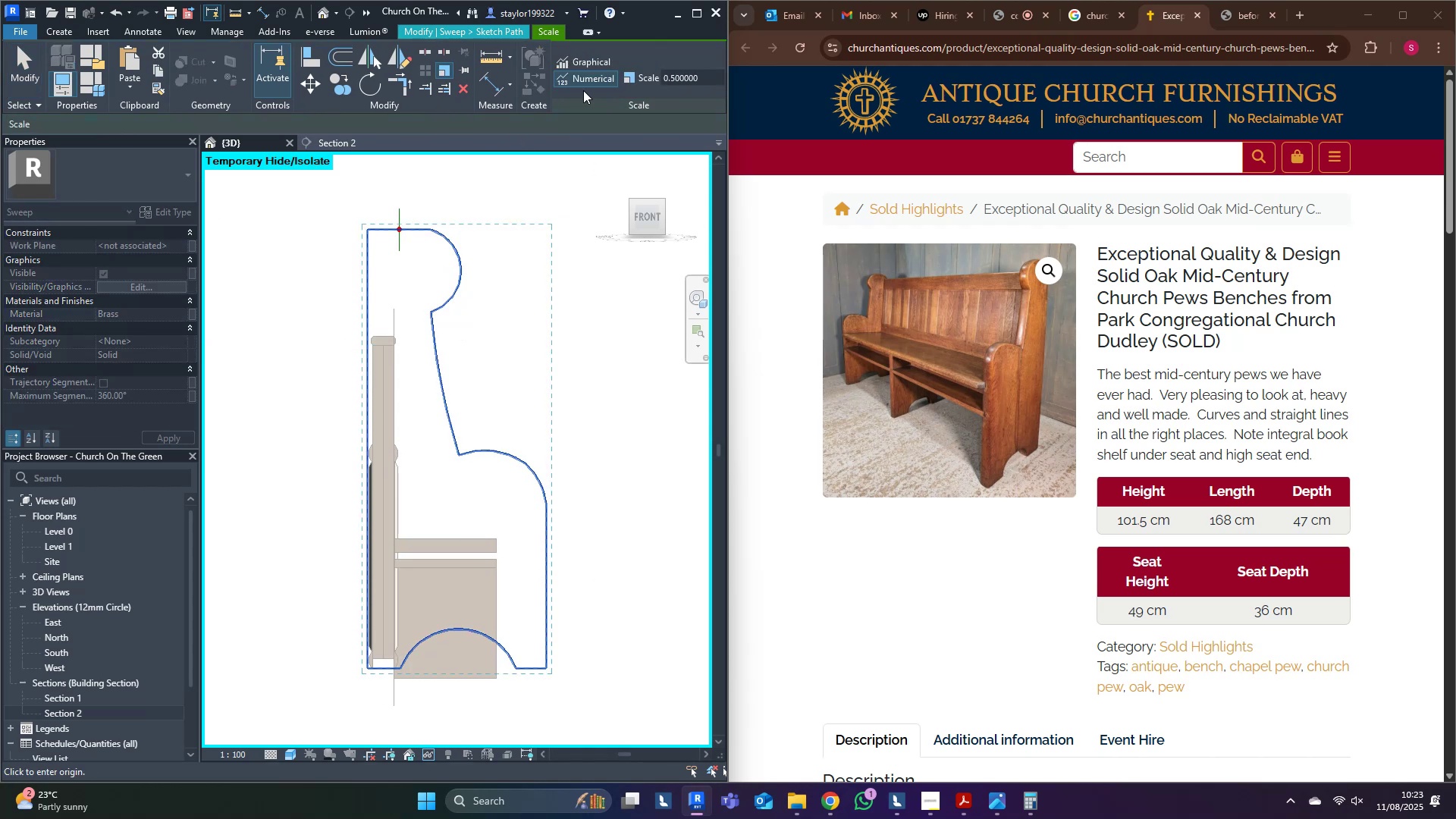 
left_click([608, 59])
 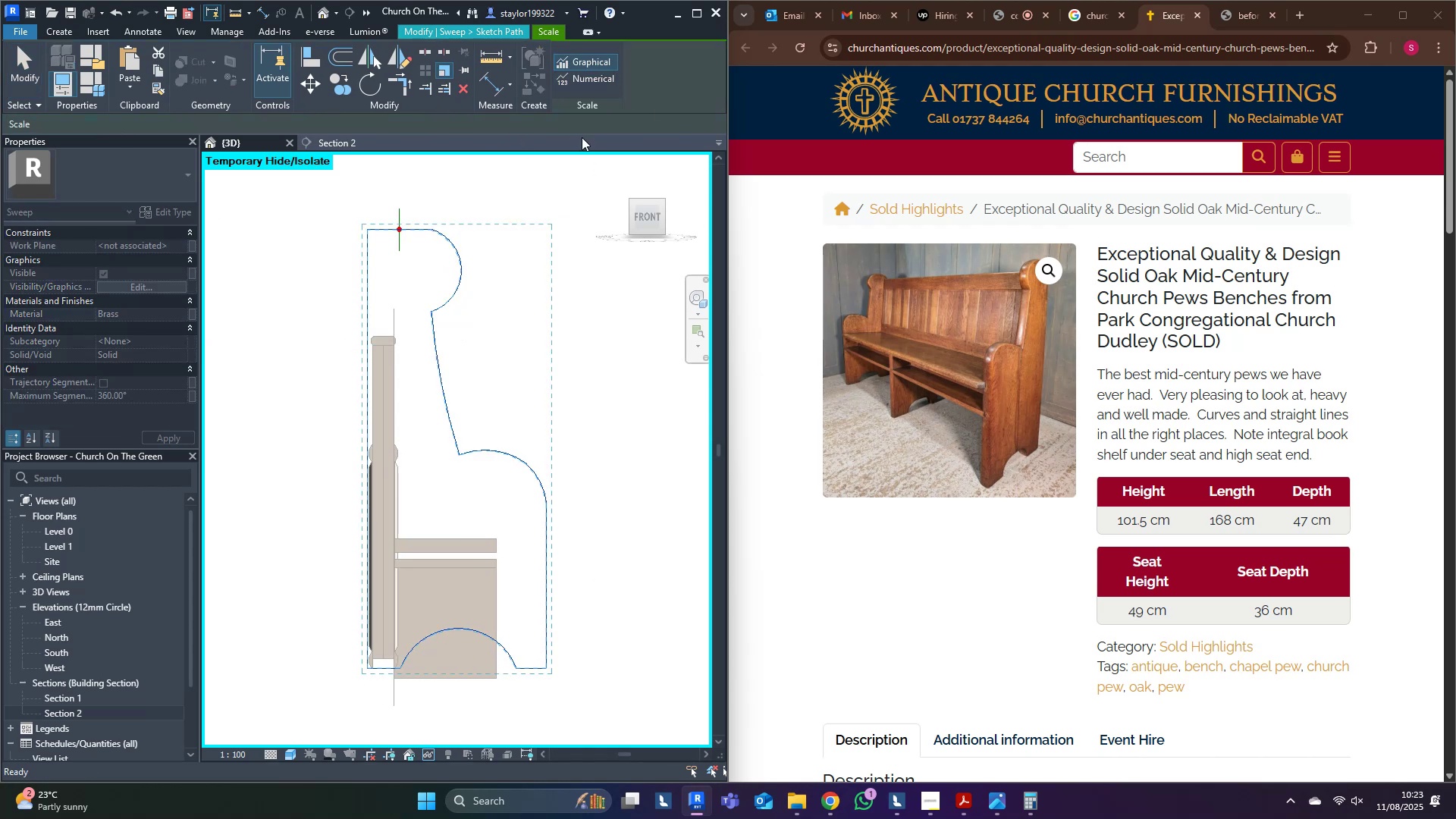 
scroll: coordinate [380, 692], scroll_direction: up, amount: 11.0
 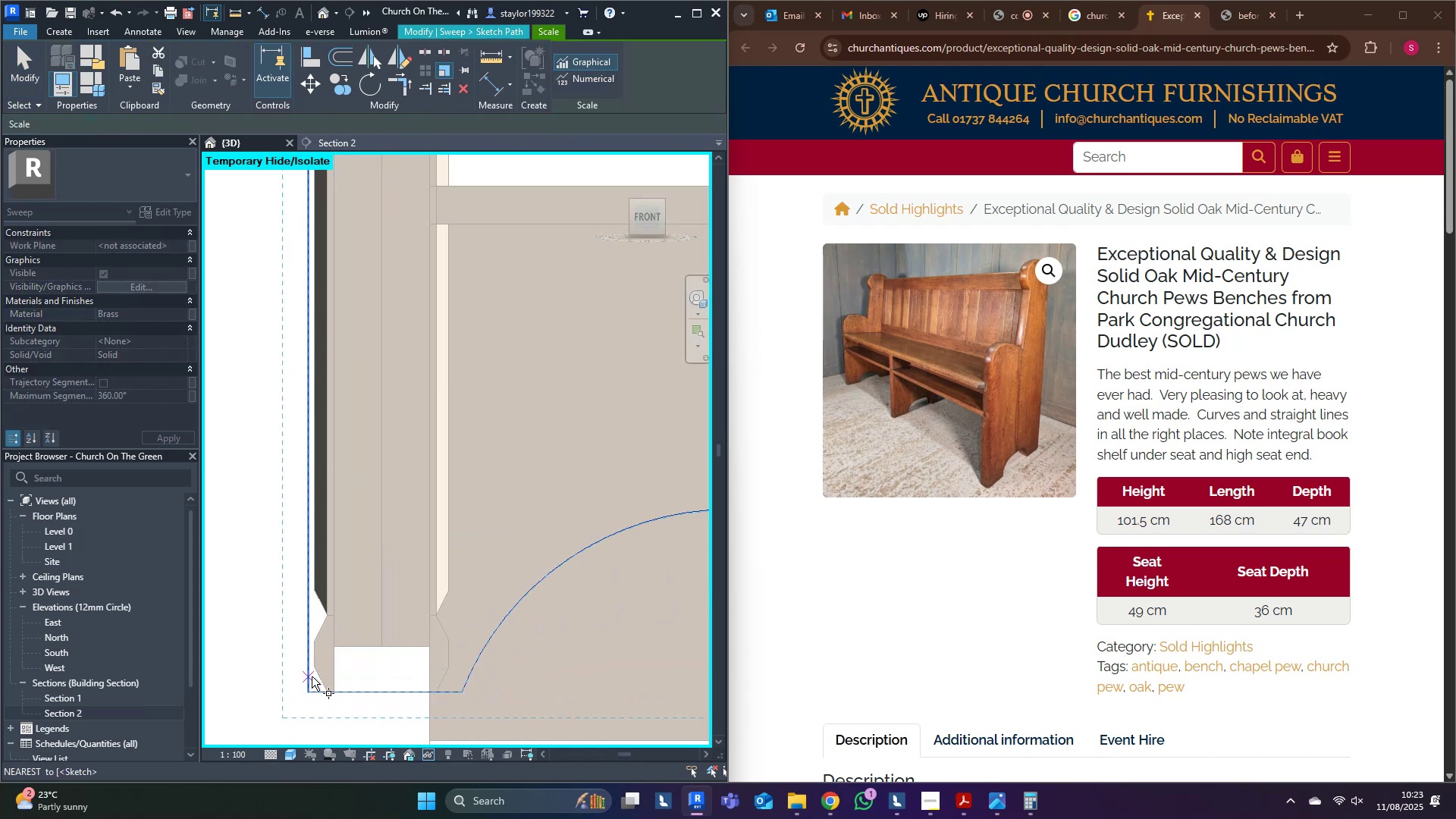 
left_click([312, 676])
 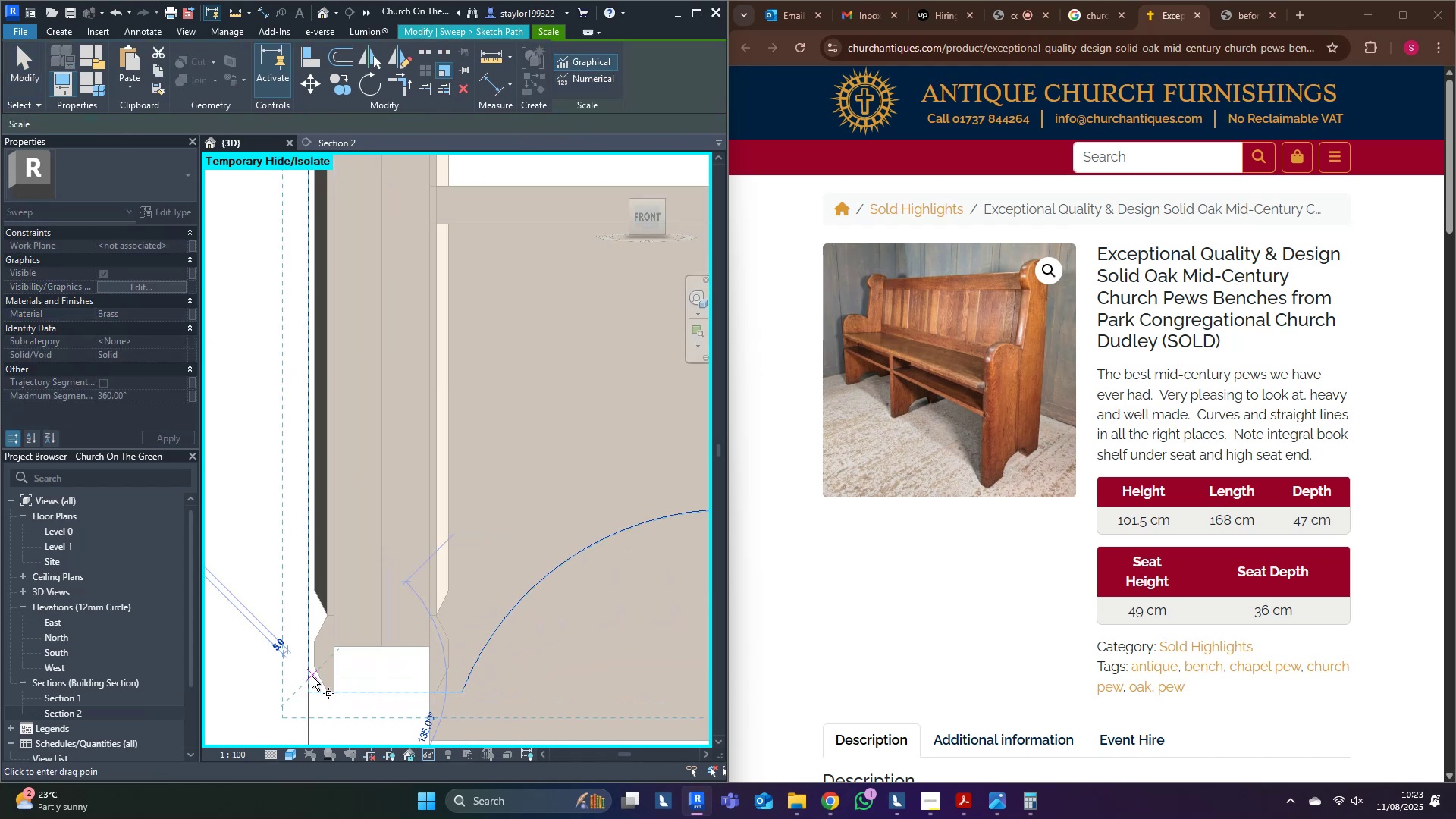 
scroll: coordinate [312, 676], scroll_direction: down, amount: 5.0
 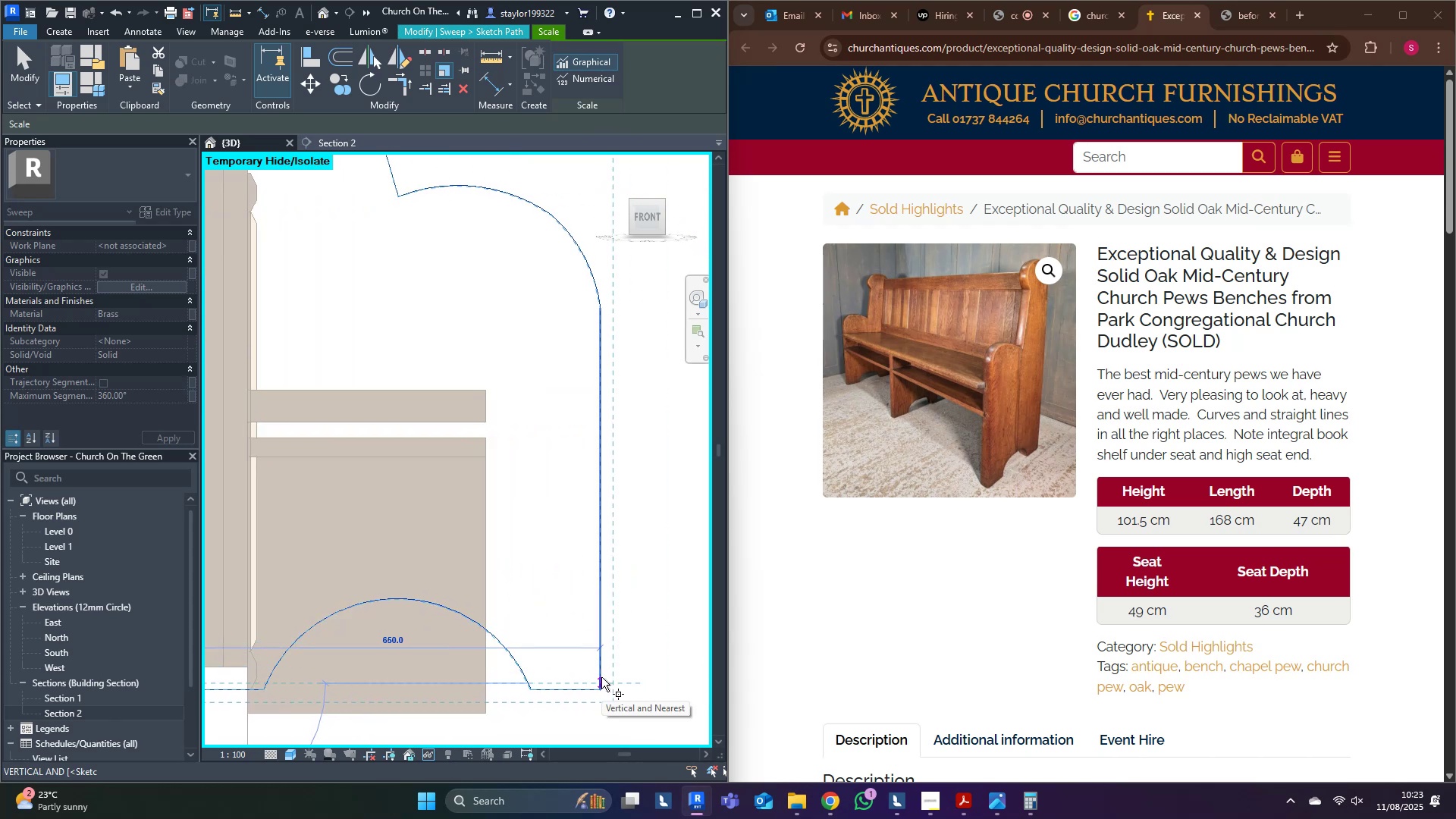 
wait(7.36)
 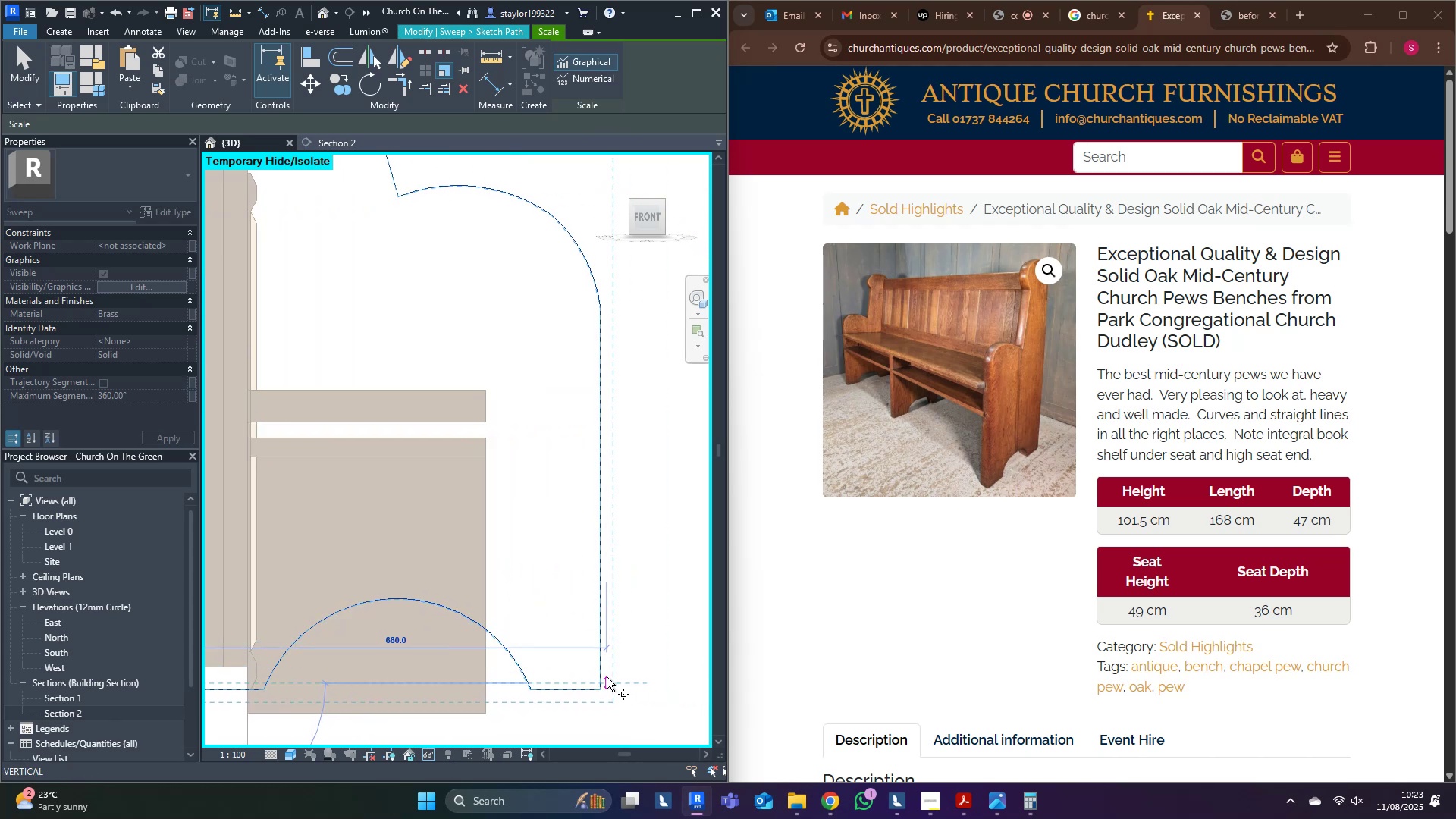 
left_click([601, 677])
 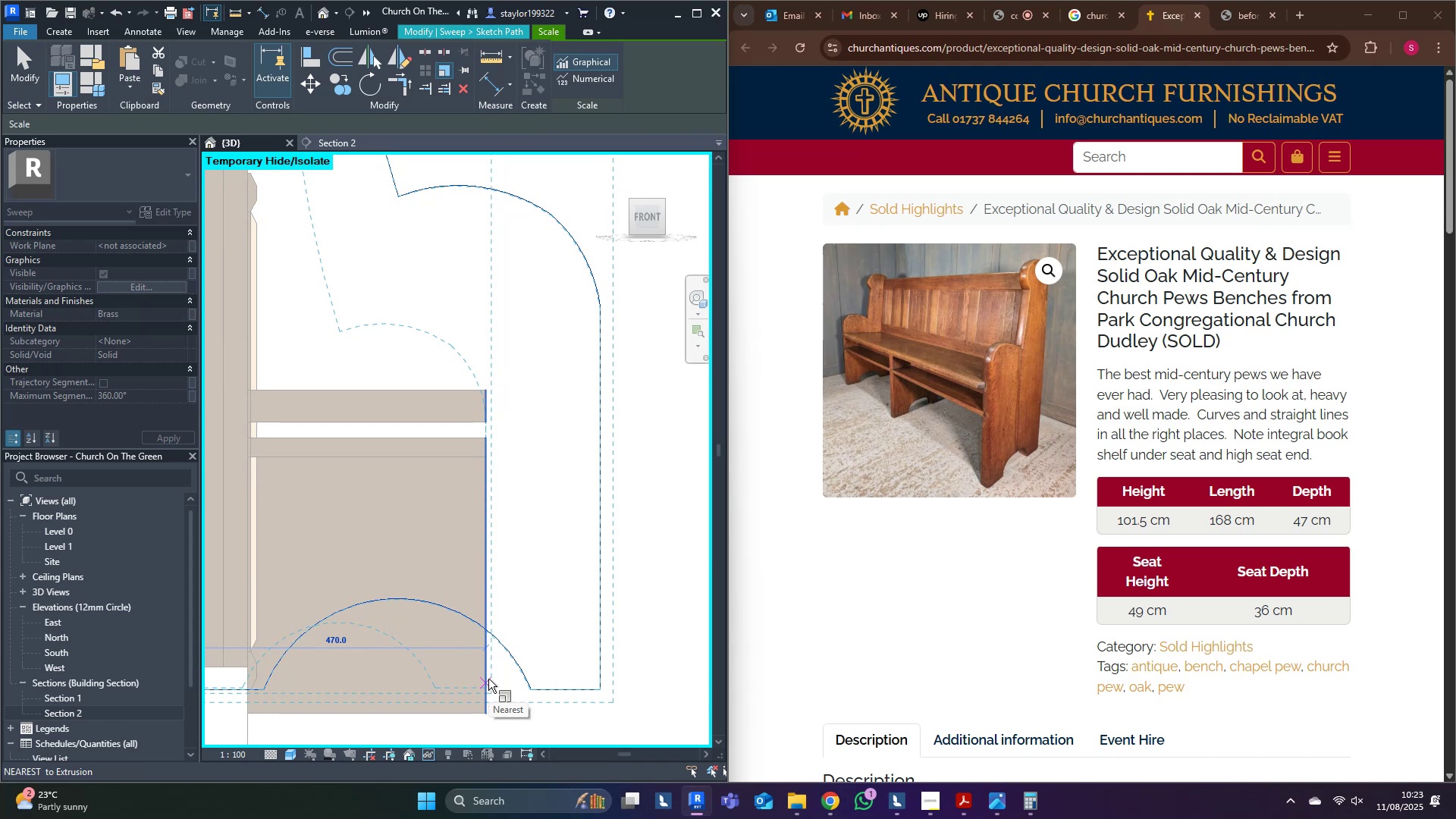 
wait(5.93)
 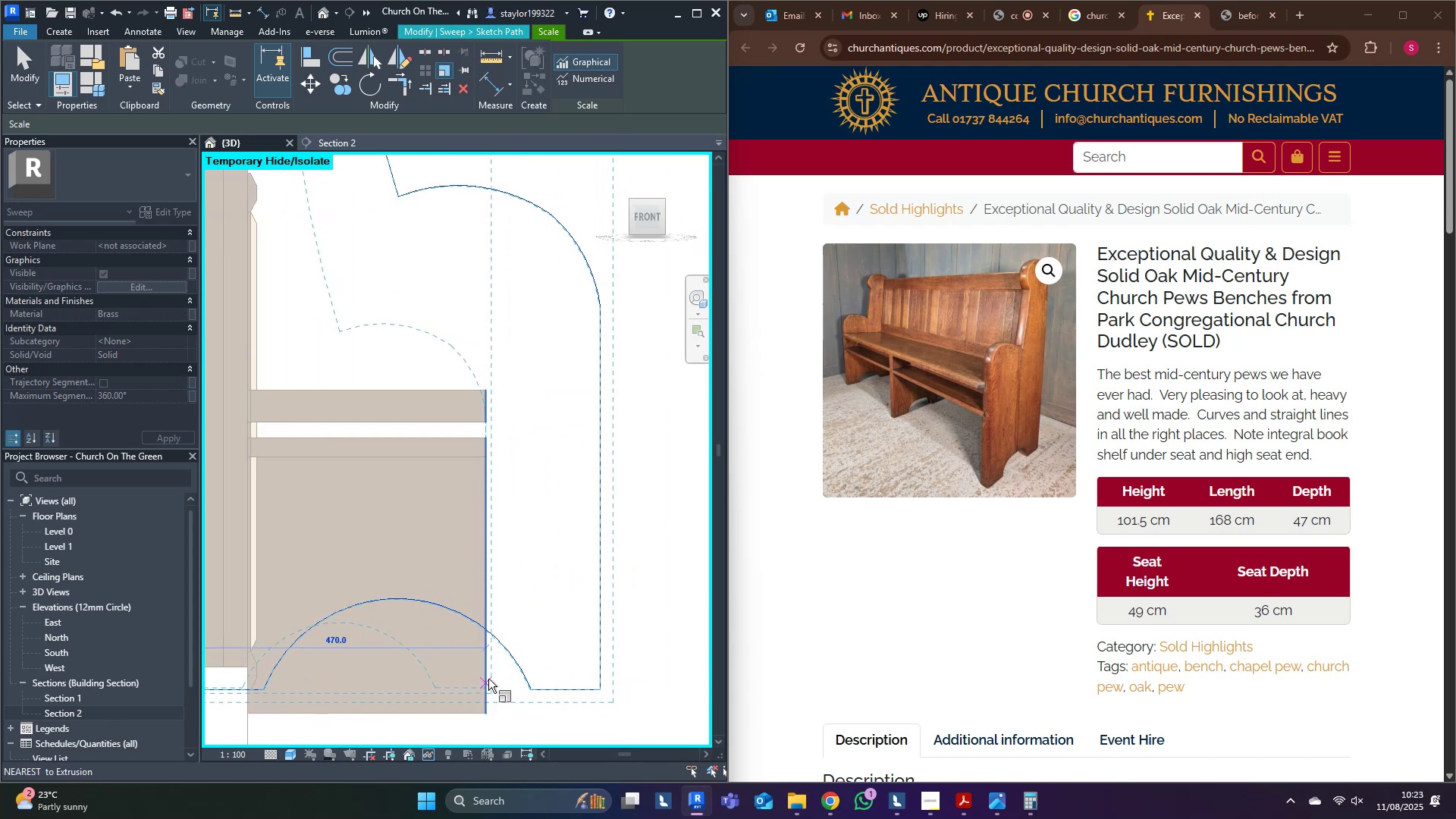 
key(Escape)
type(re)
 